 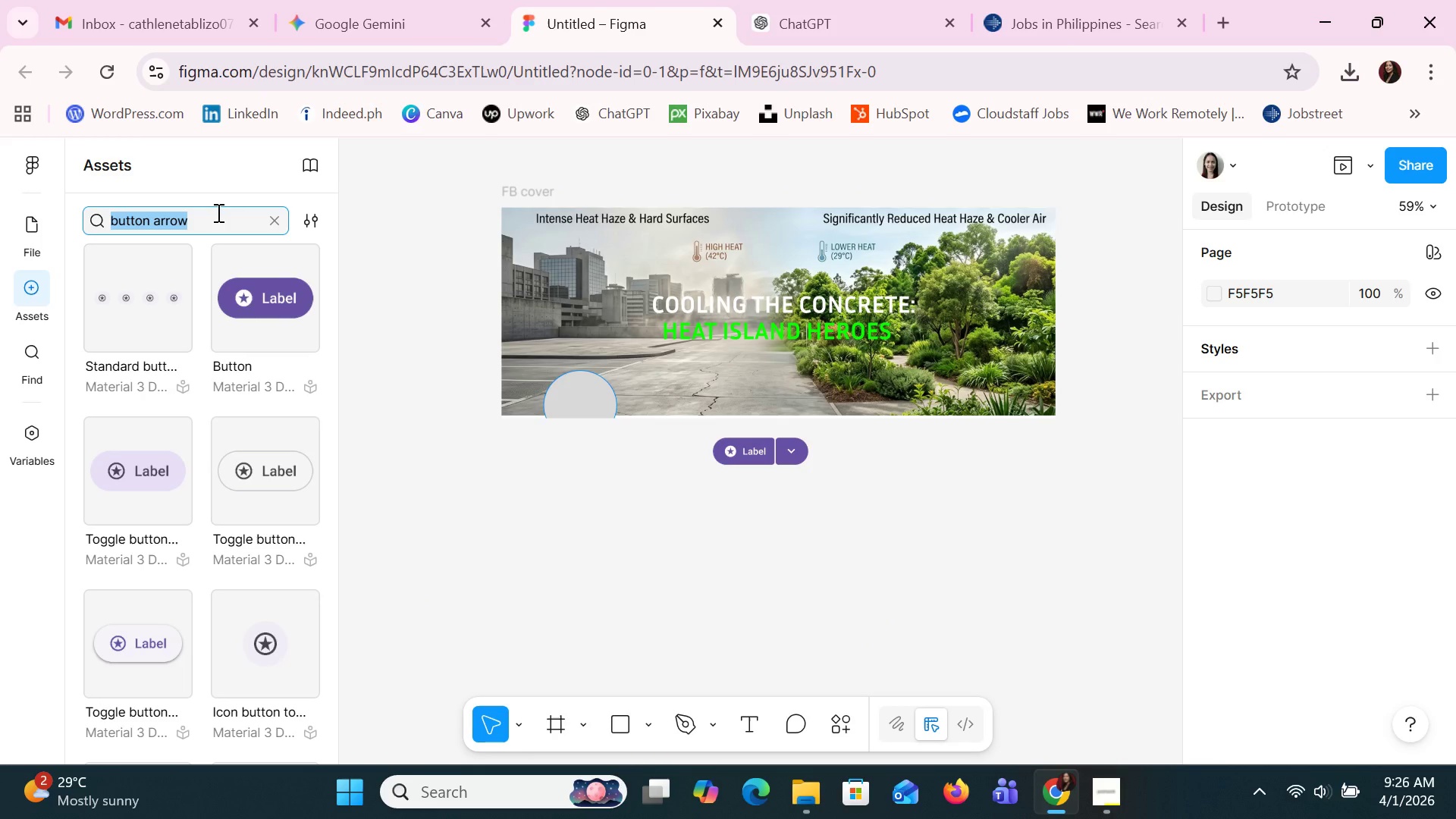 
key(ArrowRight)
 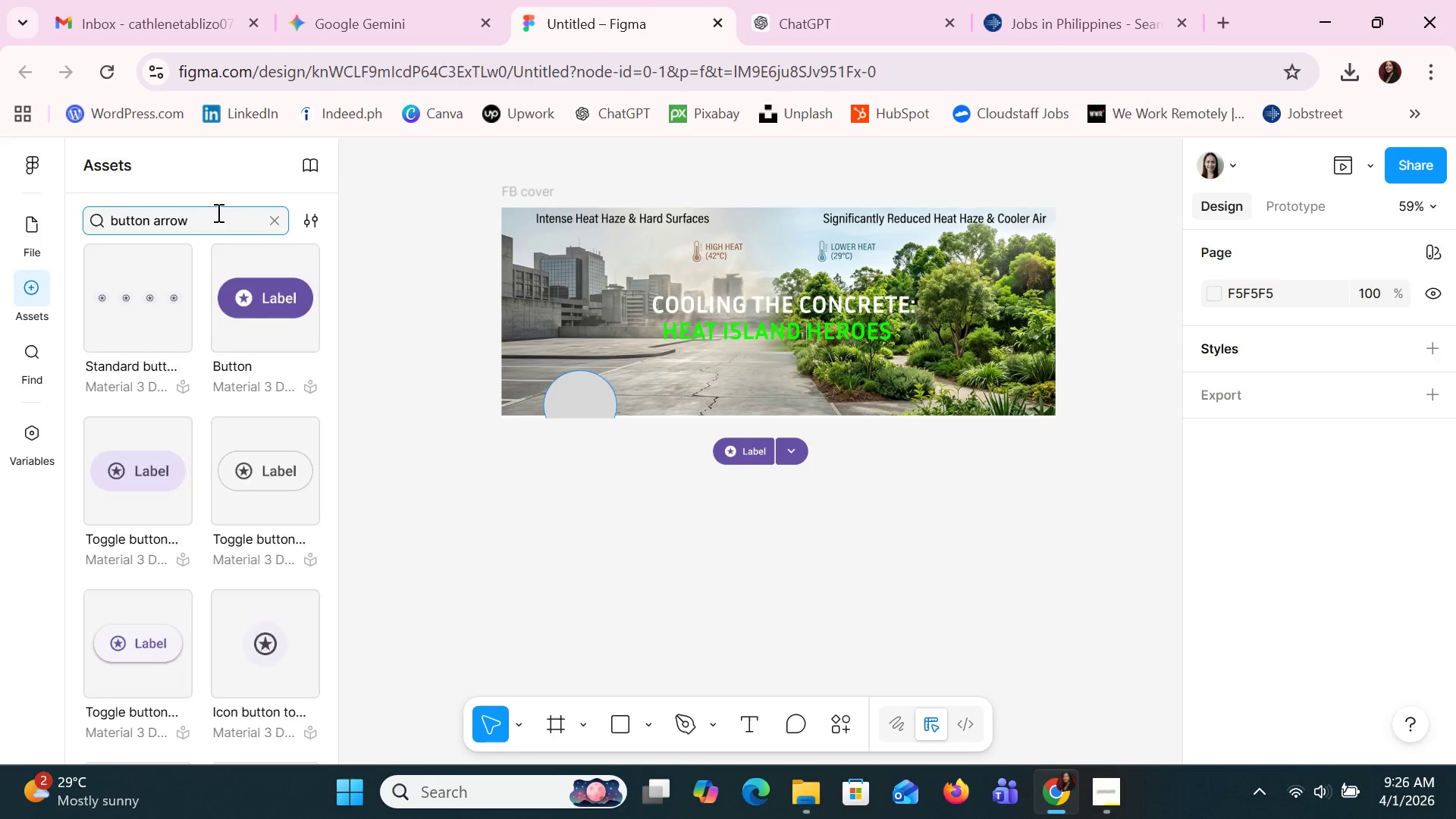 
key(Backspace)
key(Backspace)
key(Backspace)
key(Backspace)
key(Backspace)
type(STYLE GRAPHIC)
 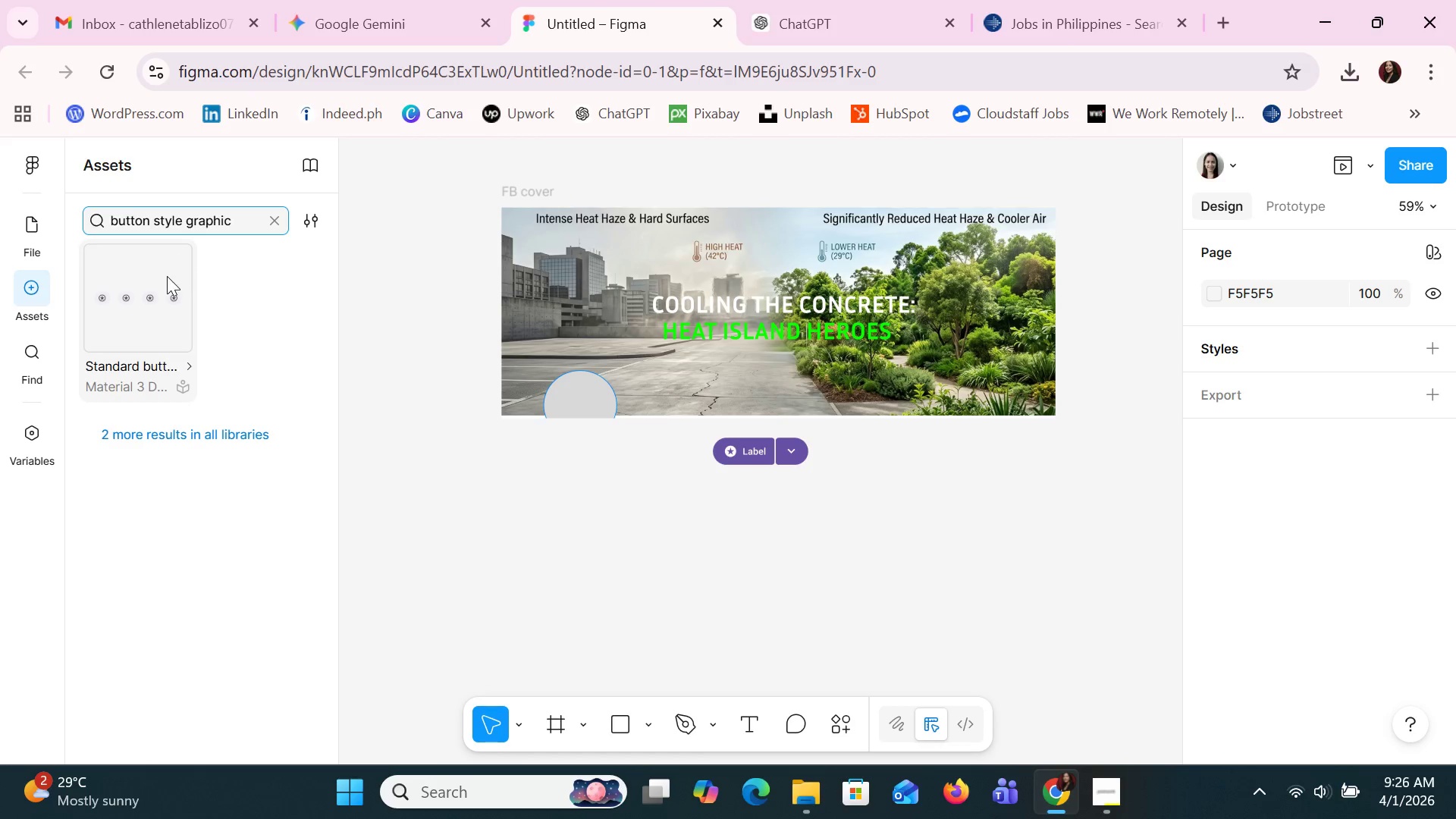 
left_click([167, 276])
 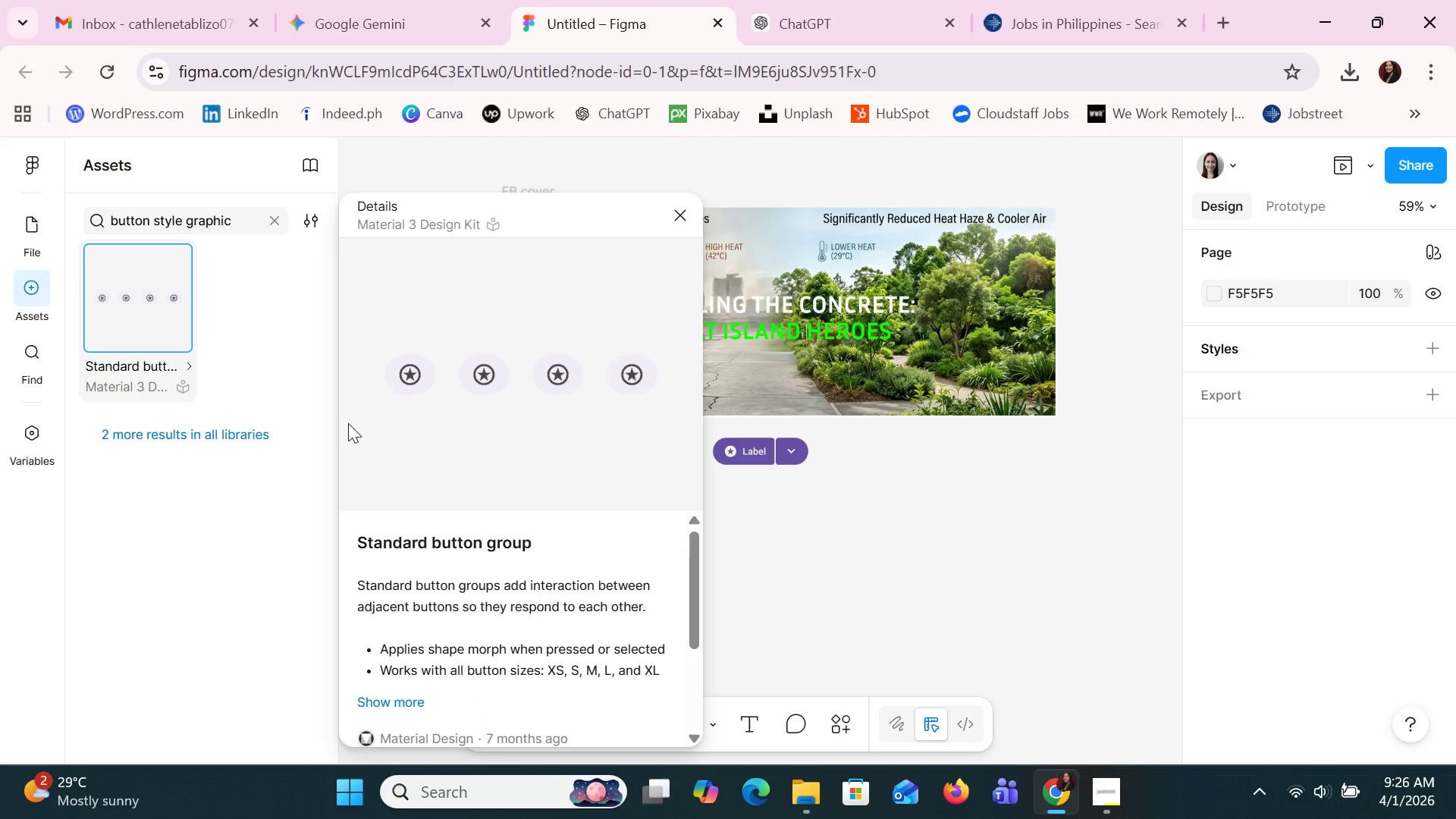 
scroll: coordinate [555, 609], scroll_direction: down, amount: 3.0
 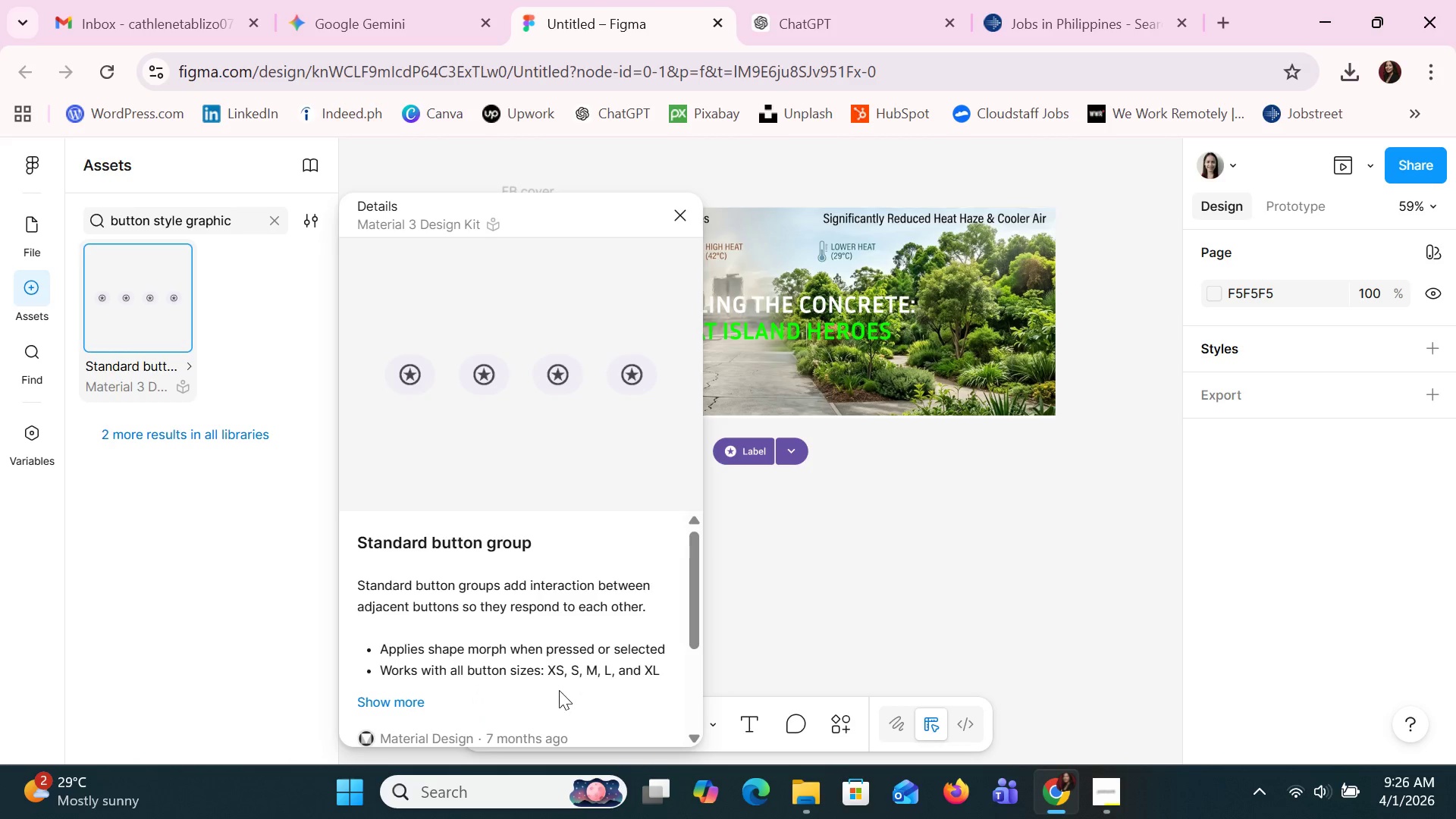 
left_click([559, 690])
 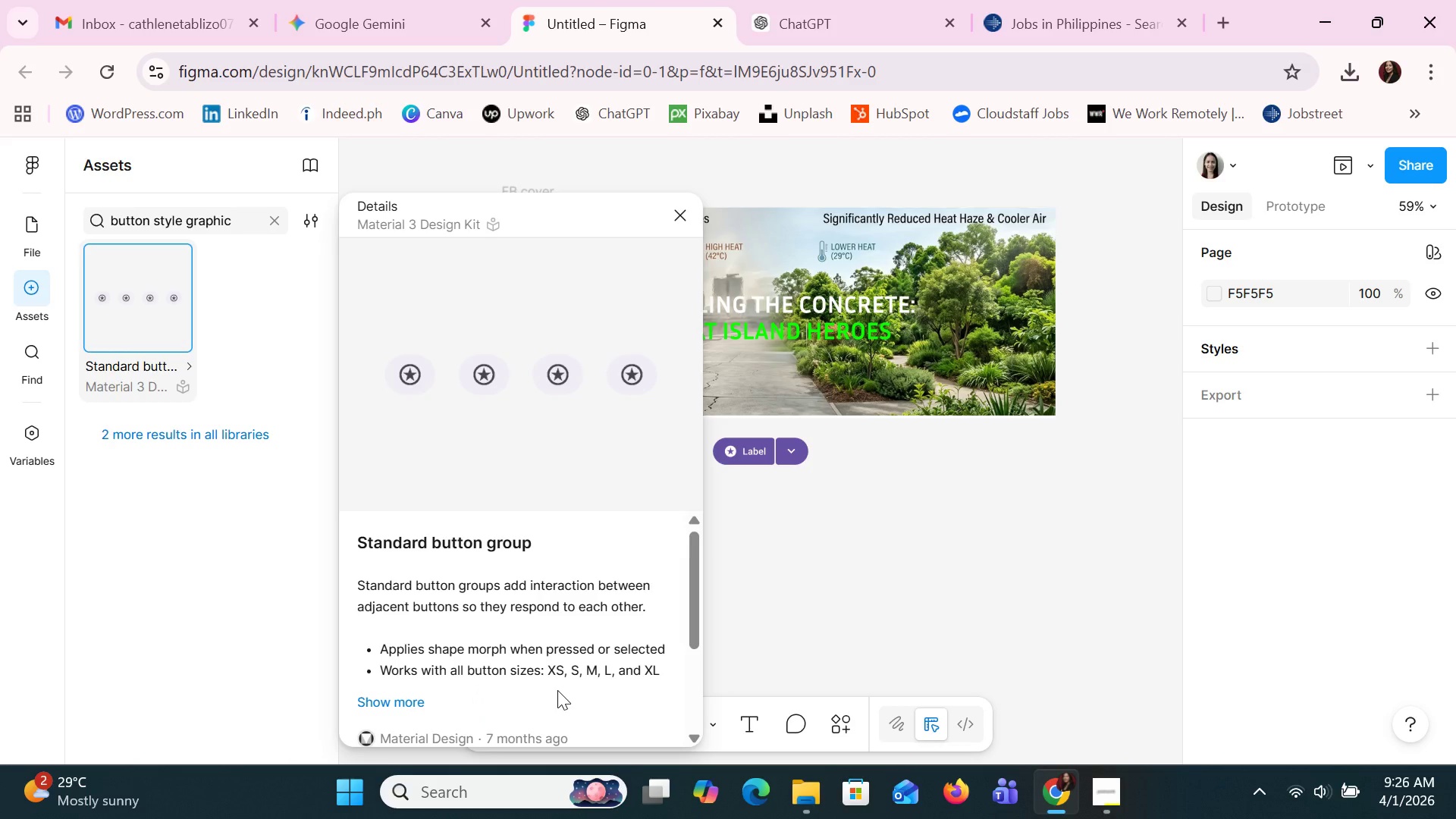 
scroll: coordinate [554, 690], scroll_direction: down, amount: 3.0
 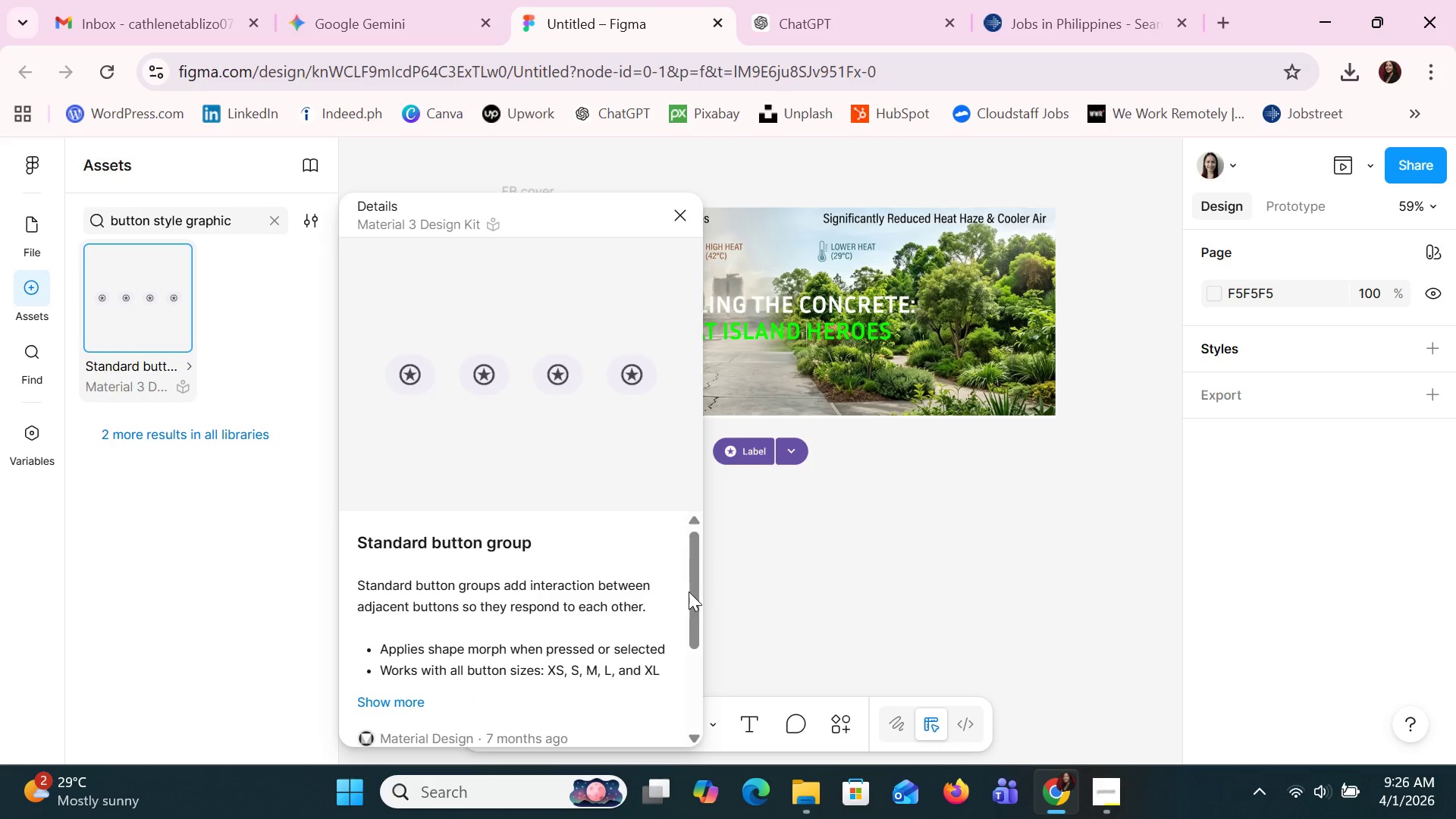 
left_click_drag(start_coordinate=[692, 592], to_coordinate=[689, 648])
 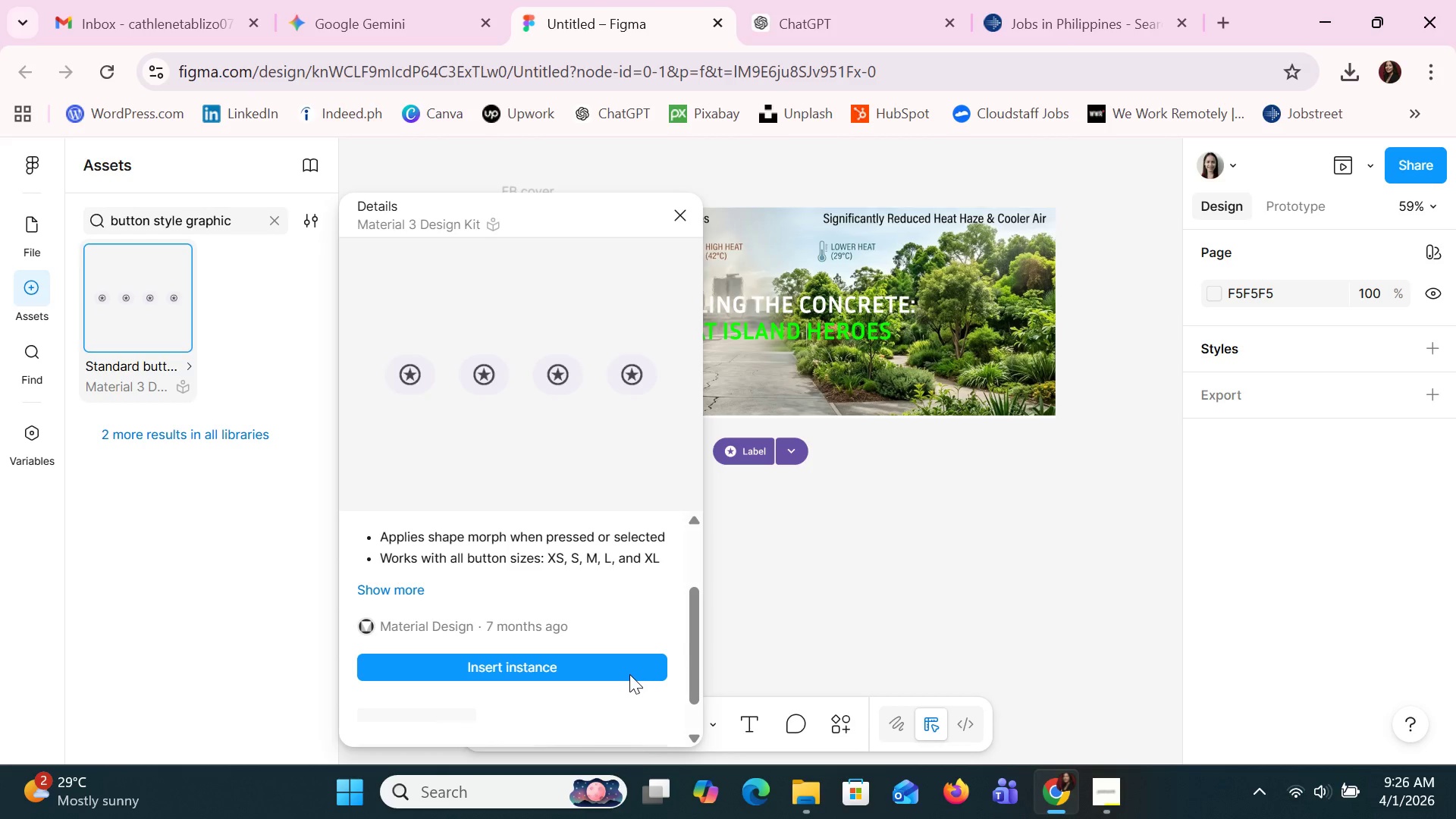 
left_click([617, 657])
 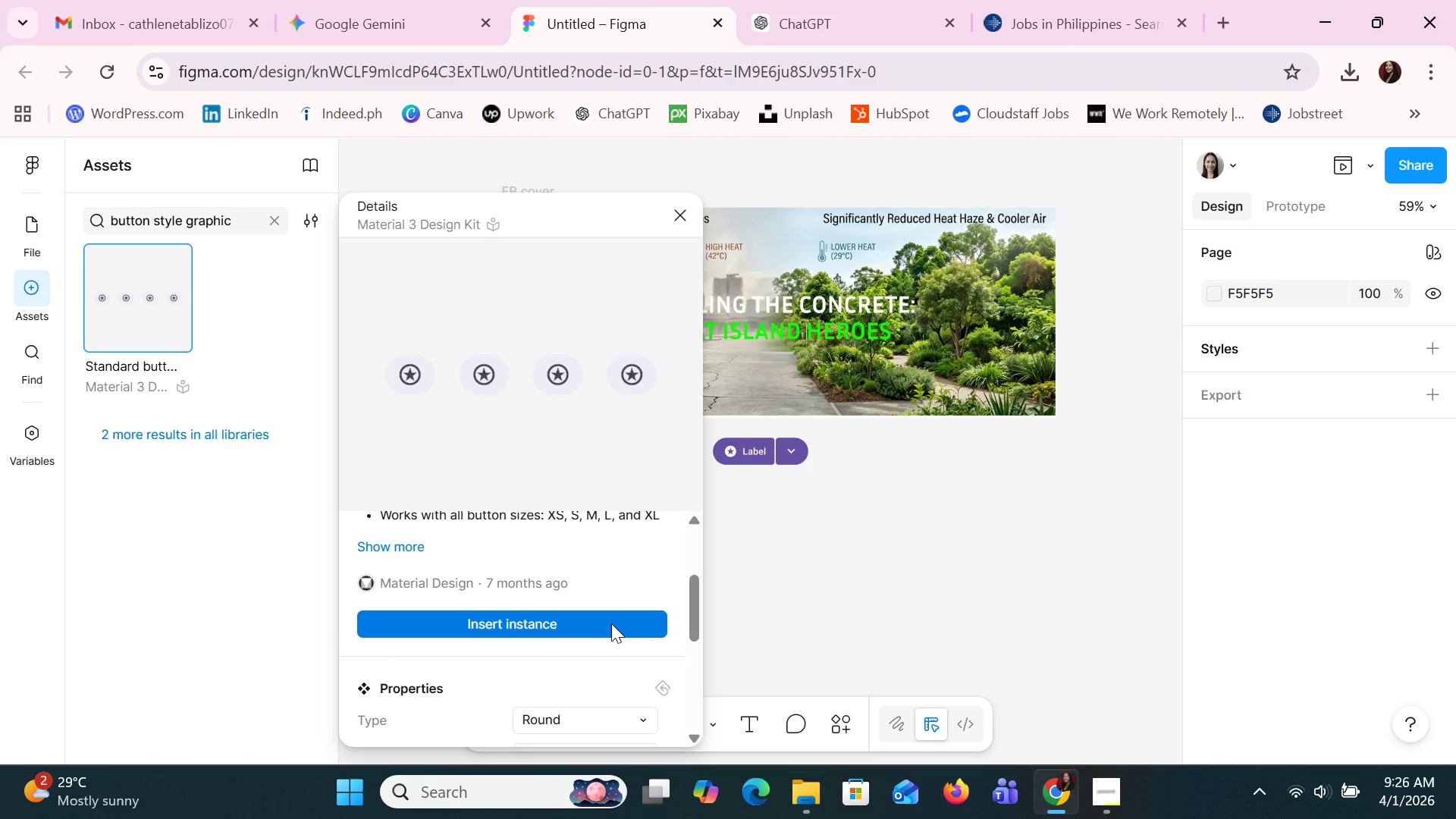 
scroll: coordinate [611, 623], scroll_direction: down, amount: 2.0
 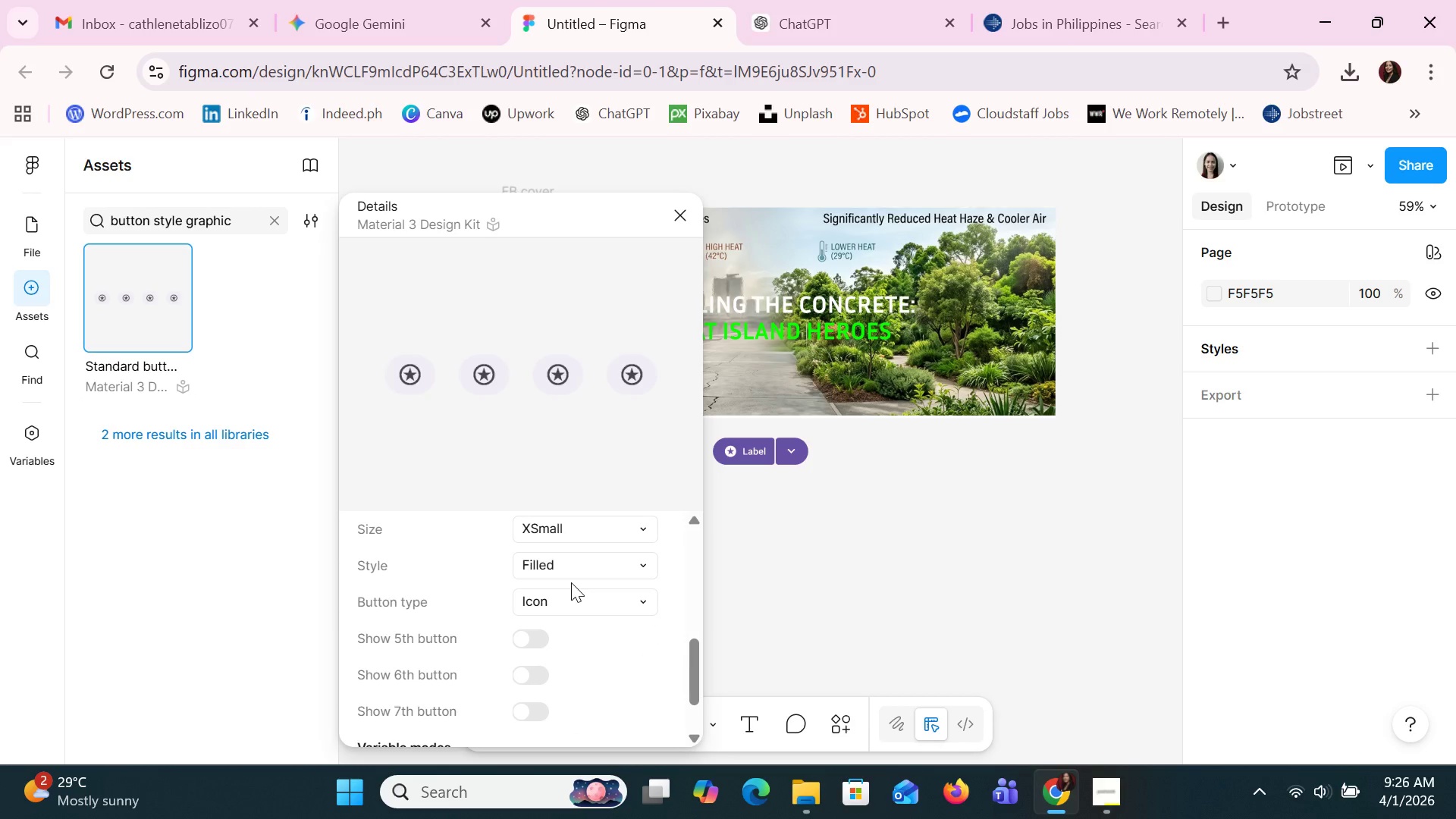 
scroll: coordinate [571, 582], scroll_direction: up, amount: 1.0
 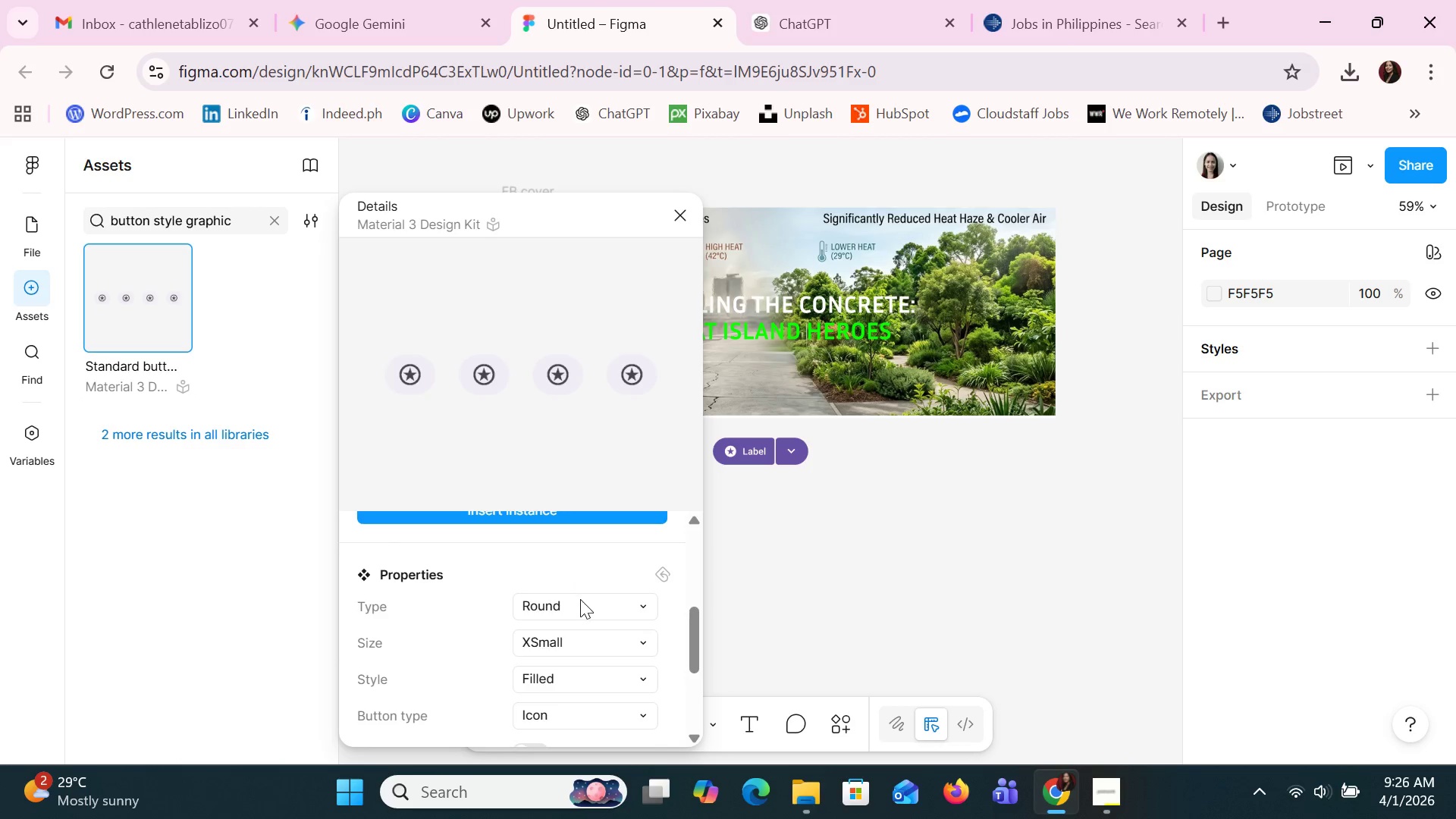 
left_click([580, 599])
 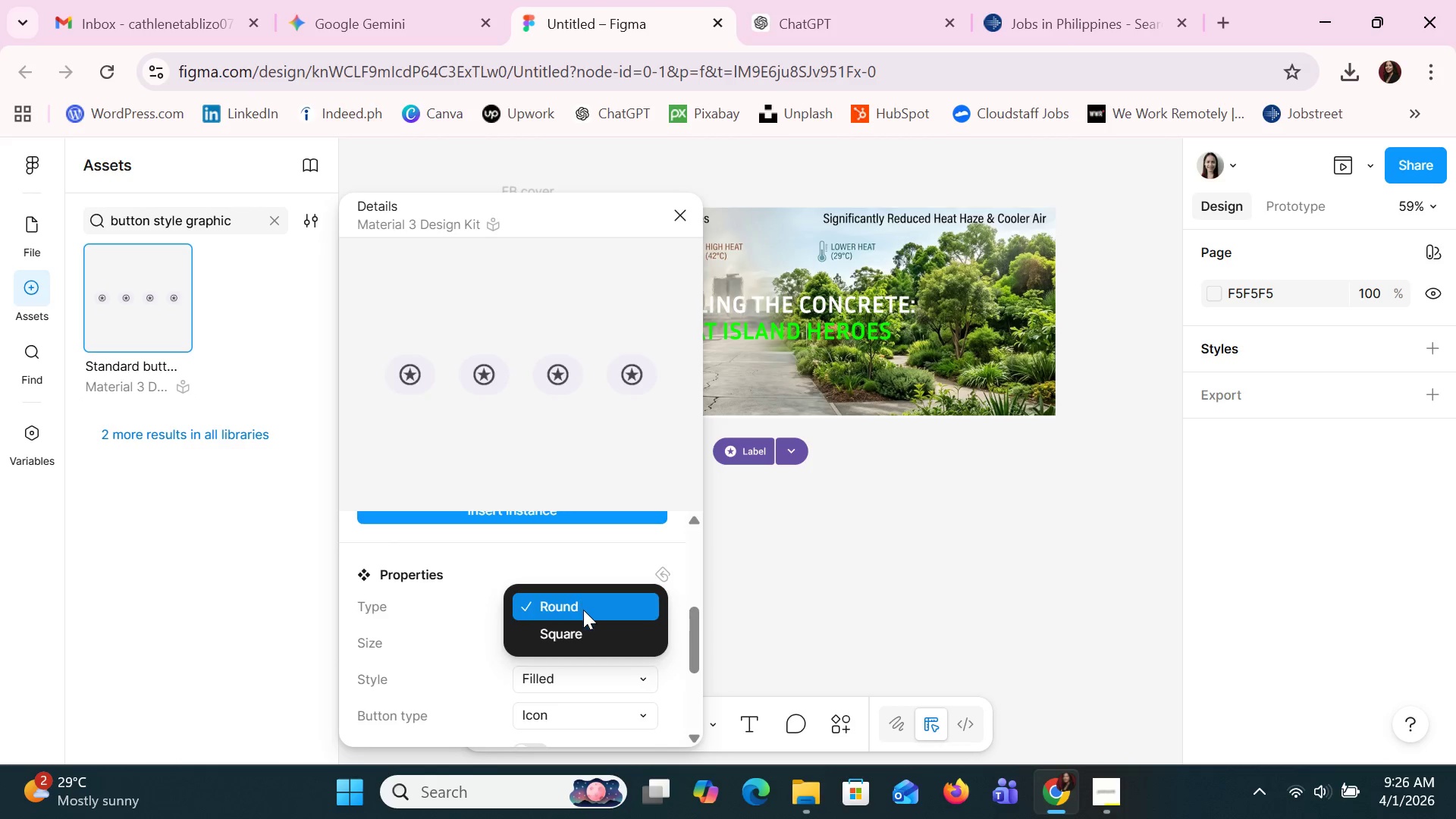 
left_click([583, 623])
 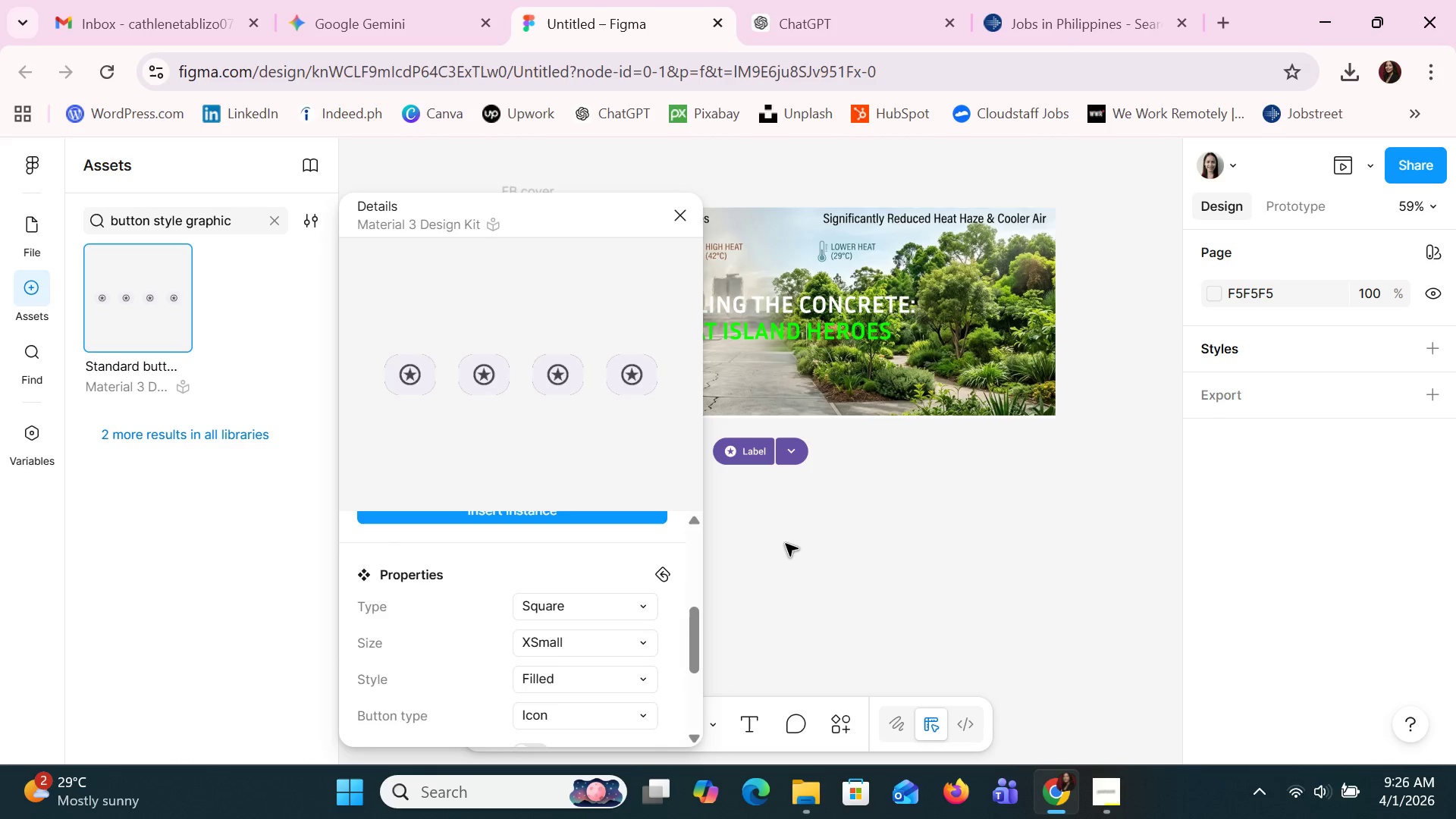 
left_click_drag(start_coordinate=[786, 544], to_coordinate=[905, 563])
 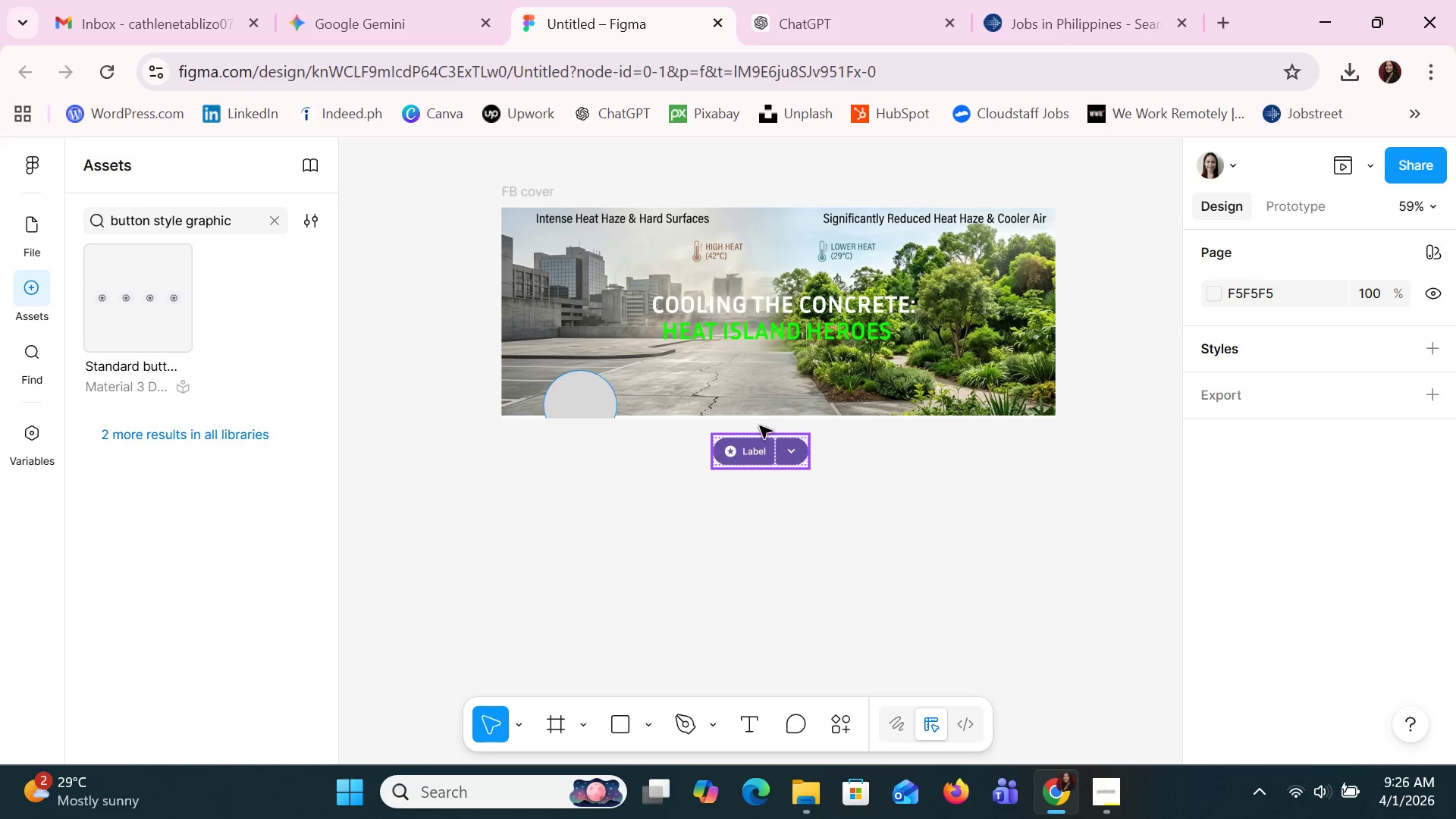 
left_click_drag(start_coordinate=[733, 375], to_coordinate=[782, 378])
 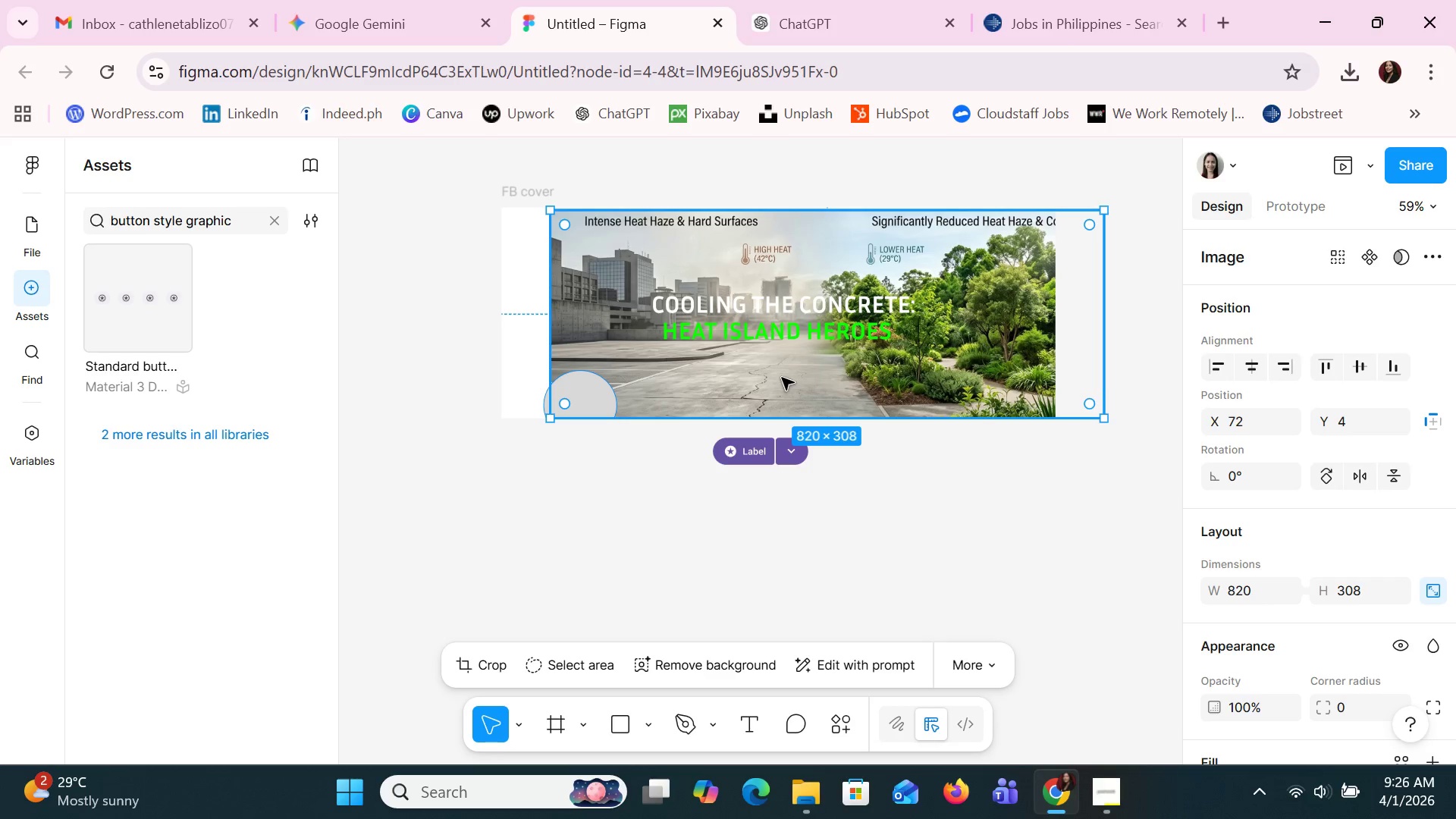 
key(Control+Z)
 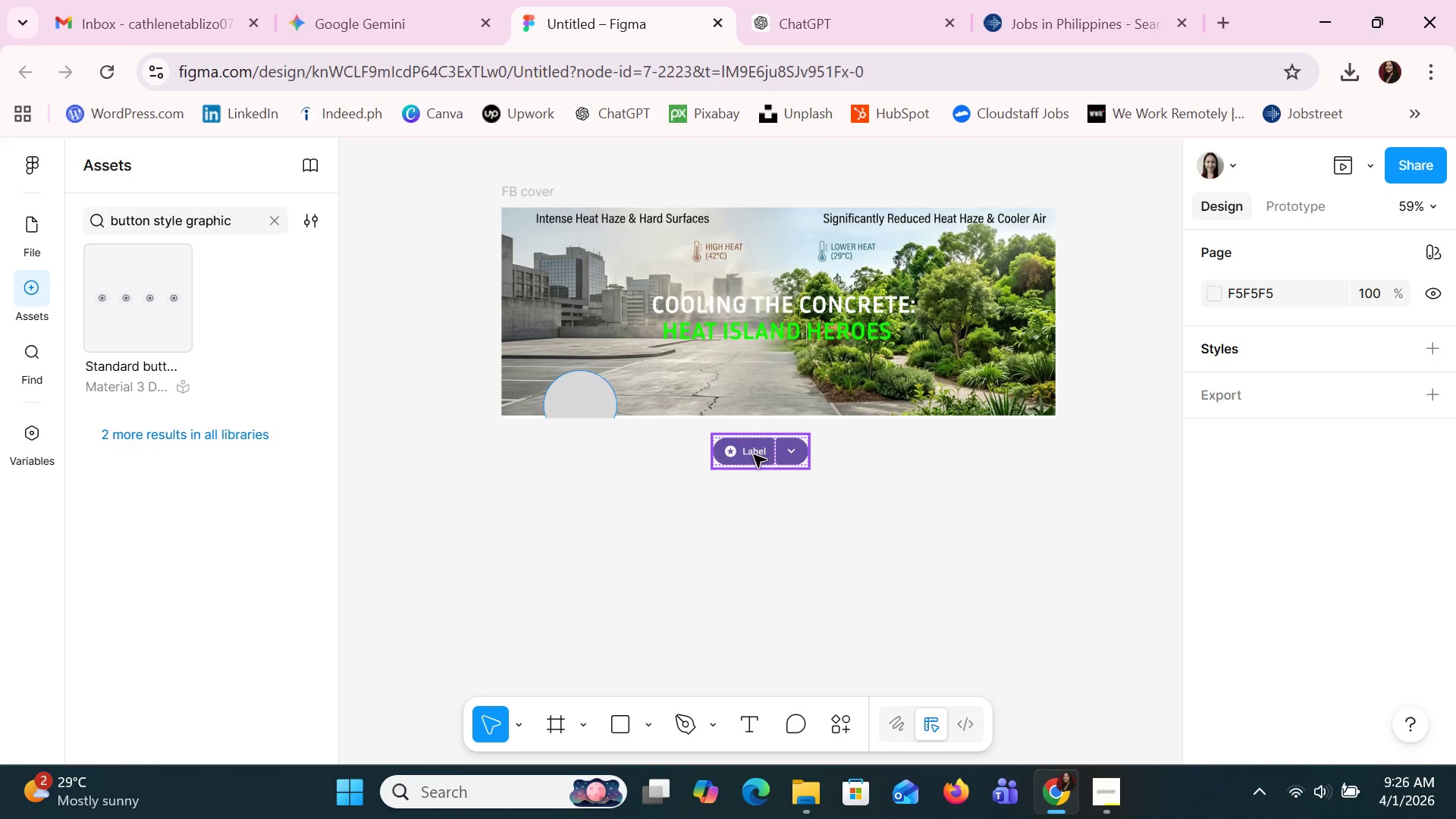 
double_click([754, 455])
 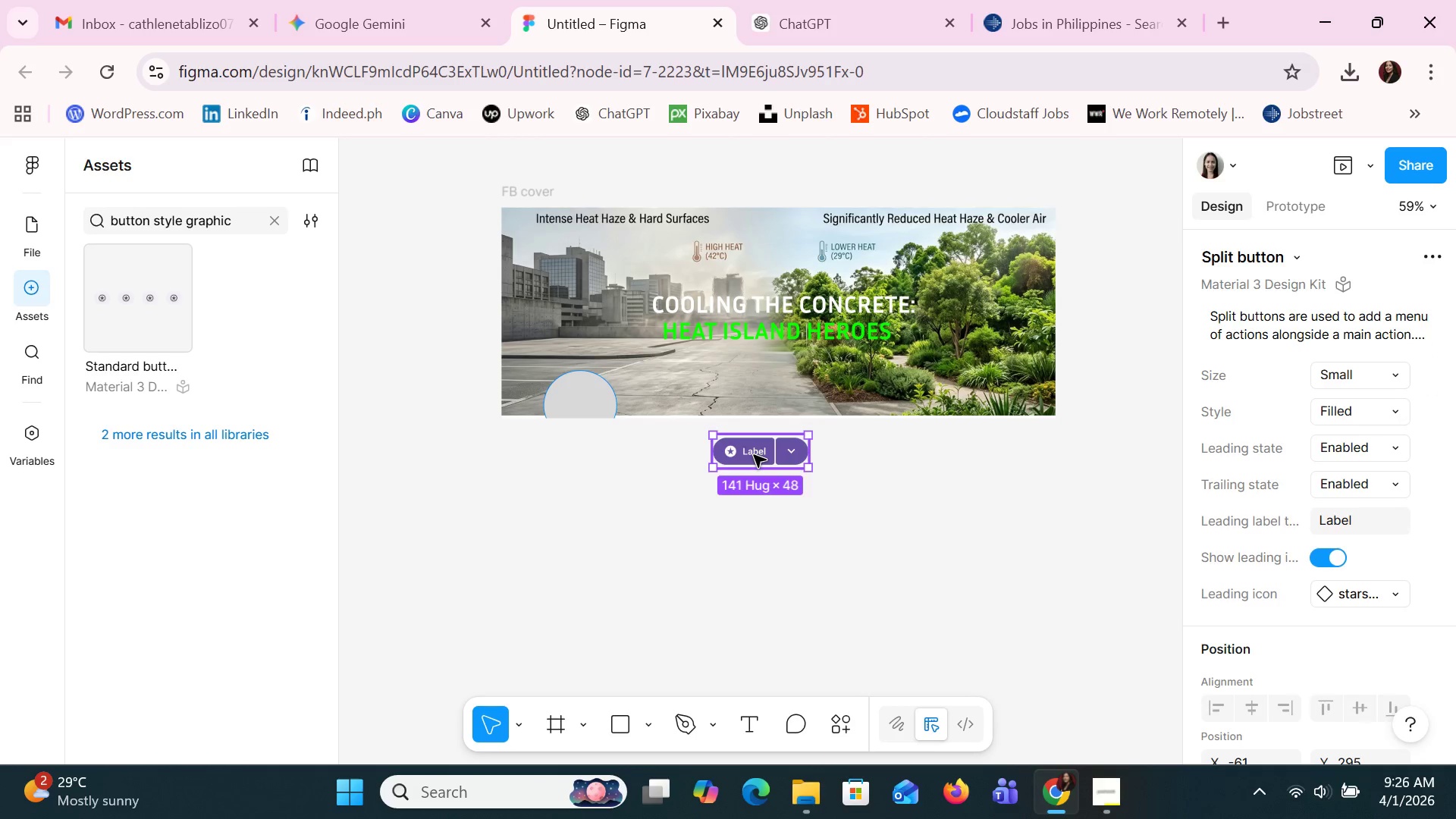 
triple_click([754, 455])
 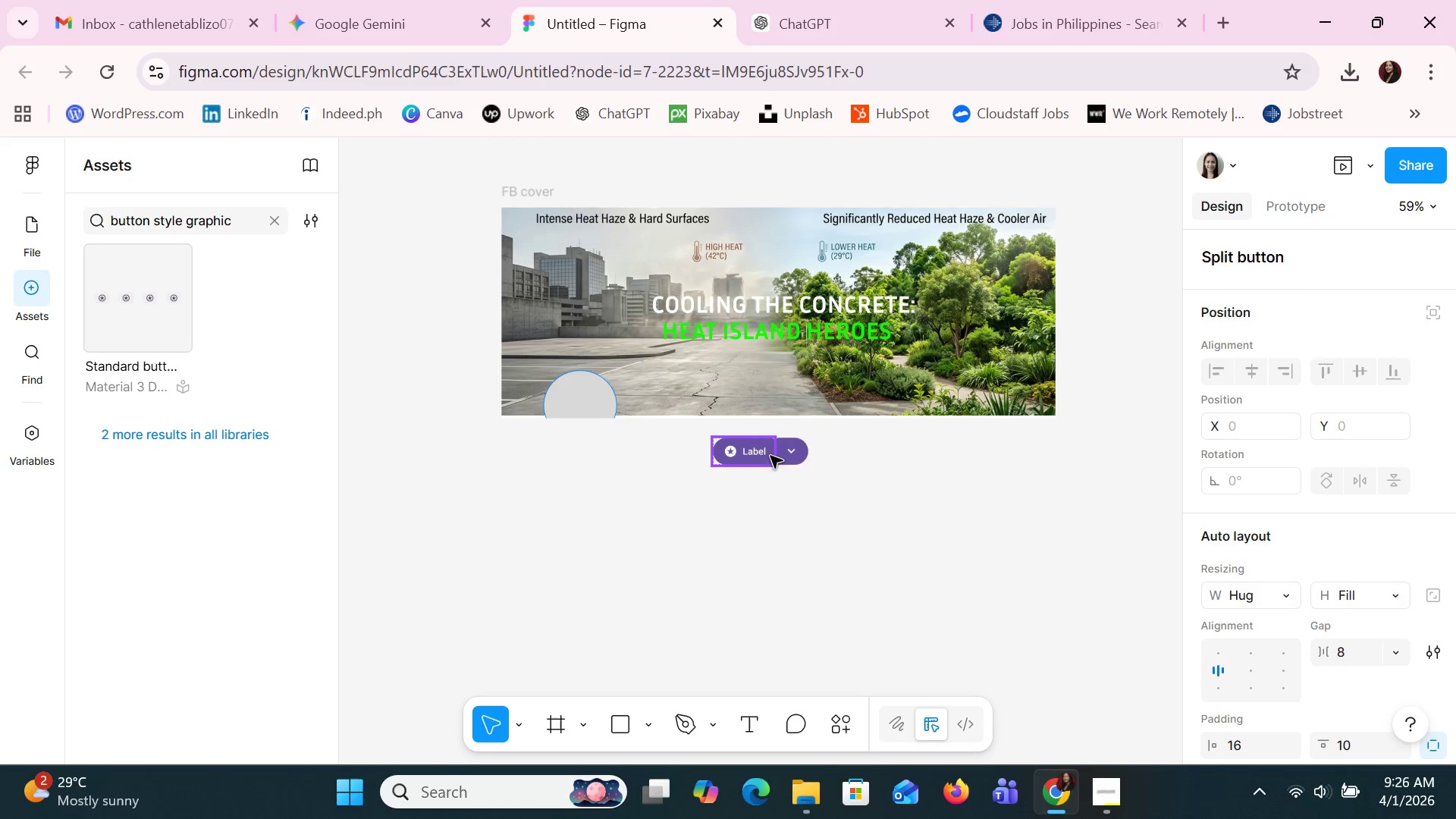 
left_click([792, 455])
 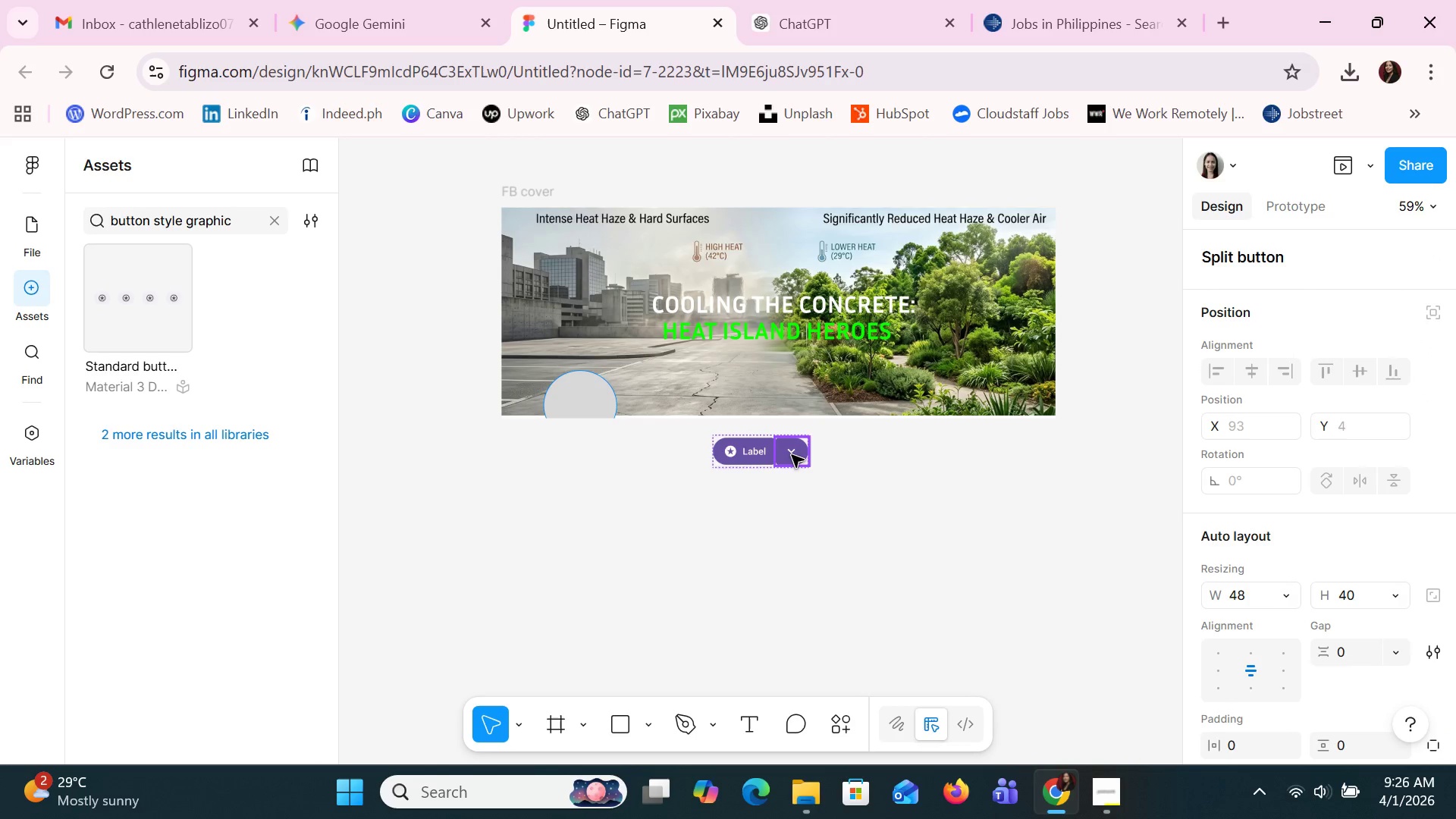 
left_click([792, 455])
 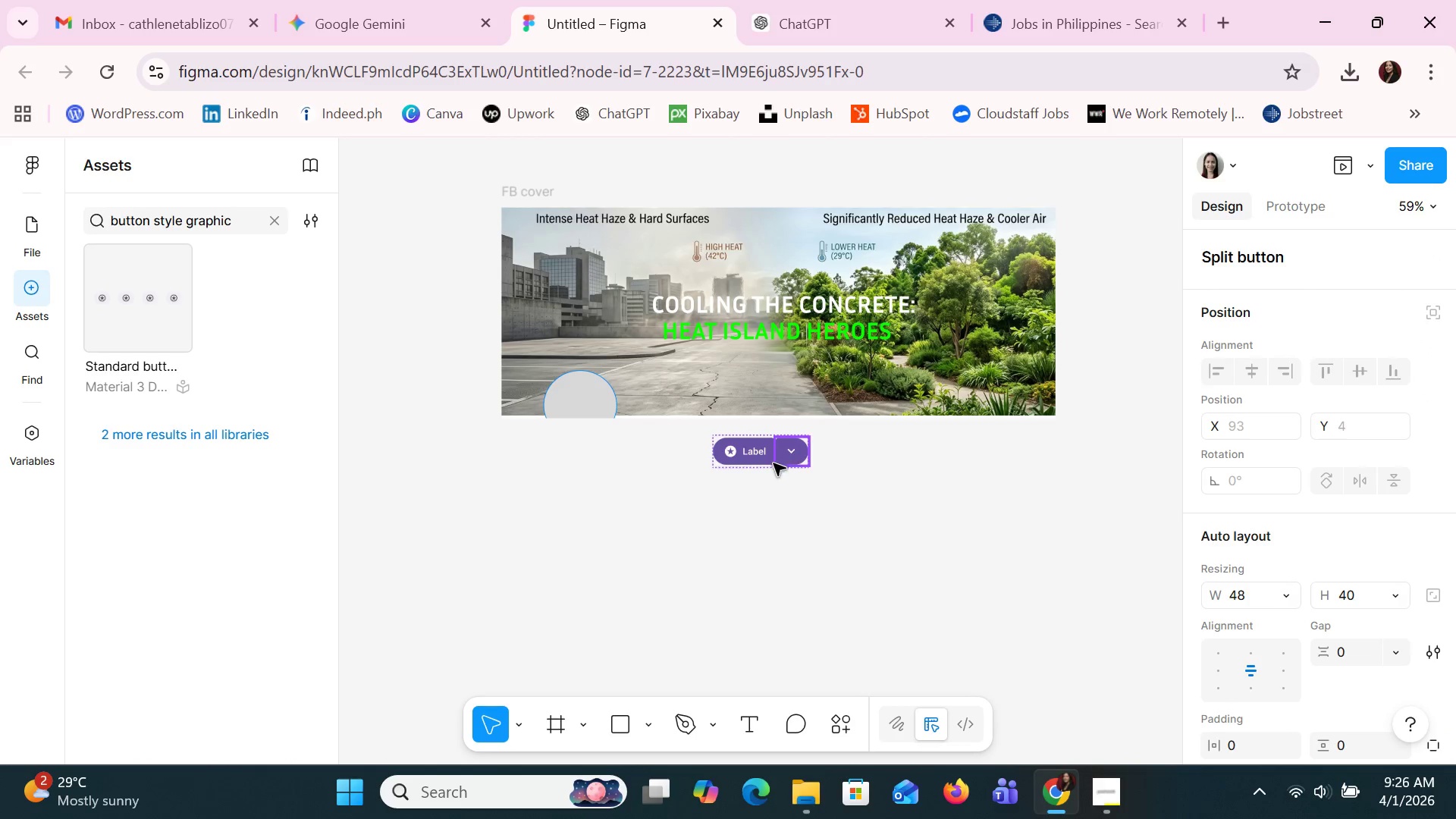 
left_click([767, 463])
 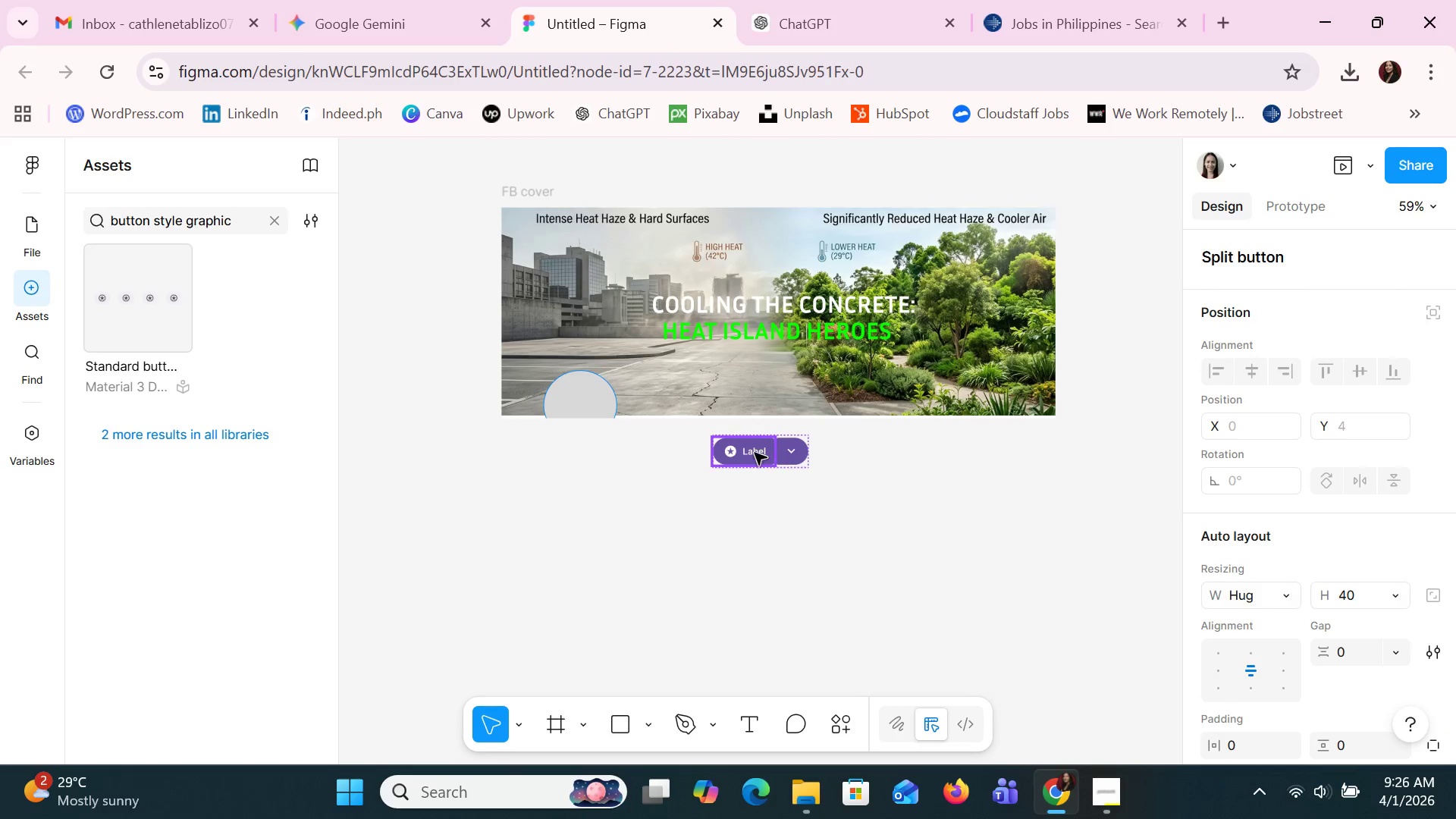 
double_click([755, 453])
 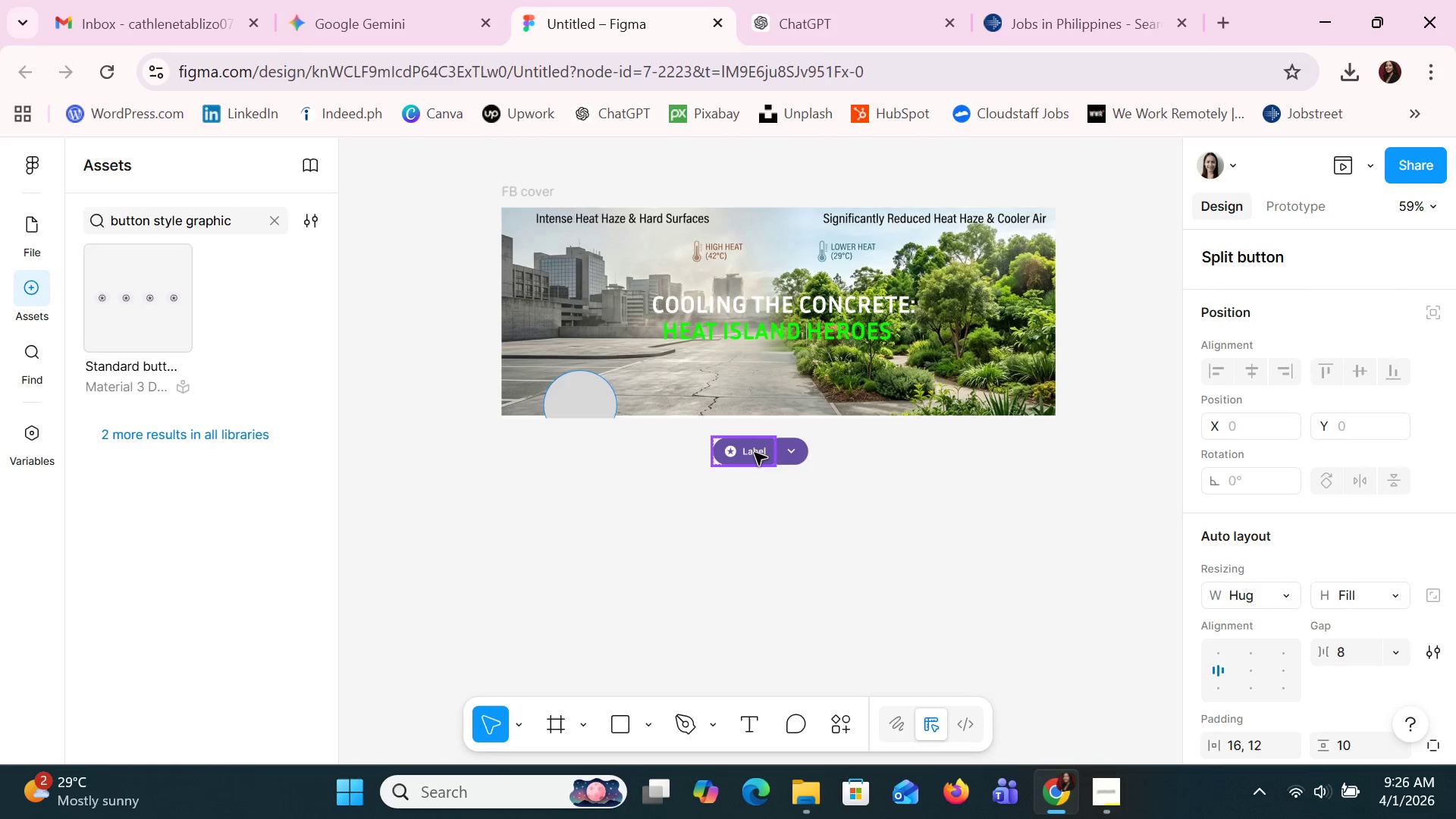 
triple_click([755, 453])
 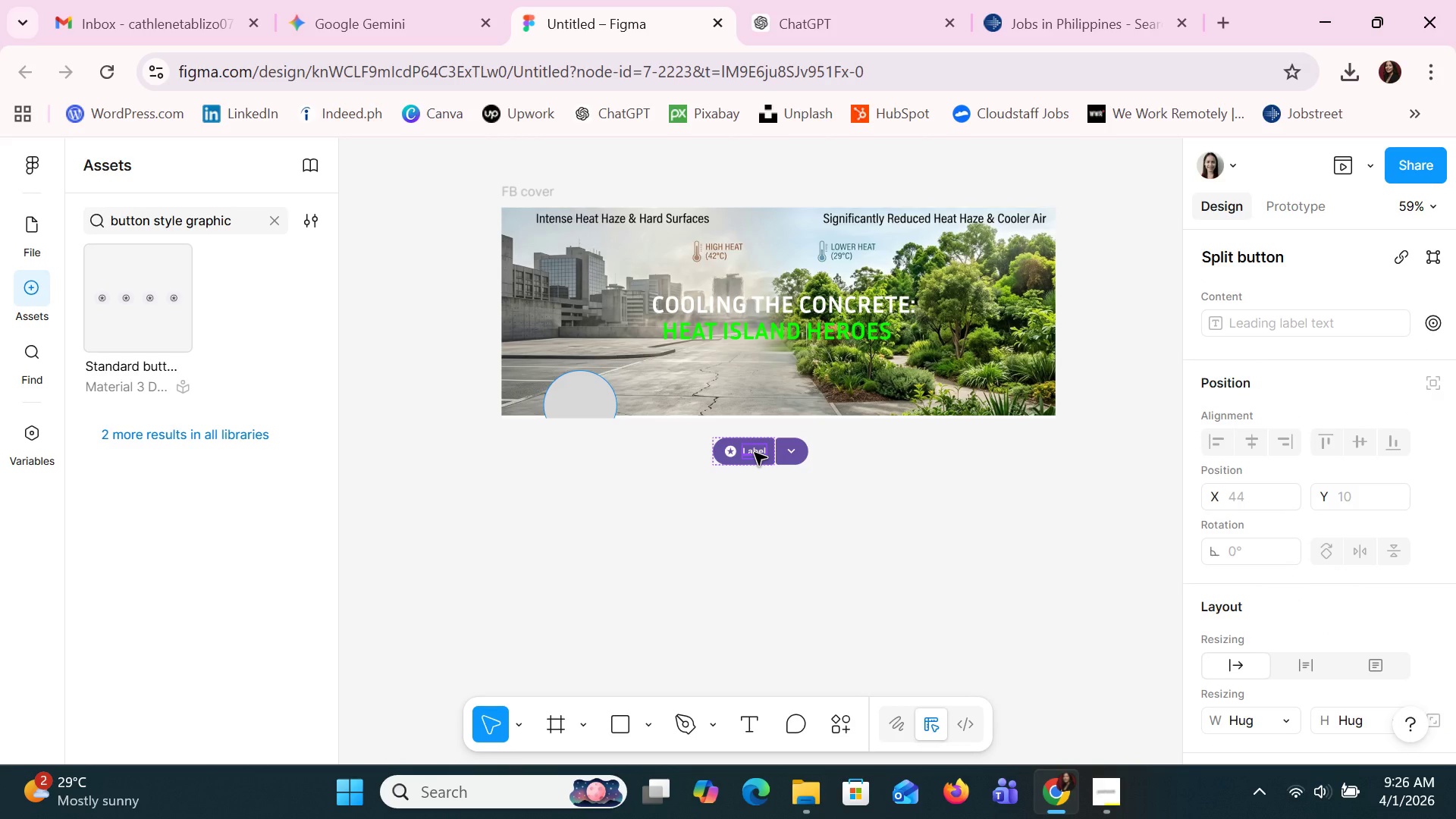 
double_click([755, 453])
 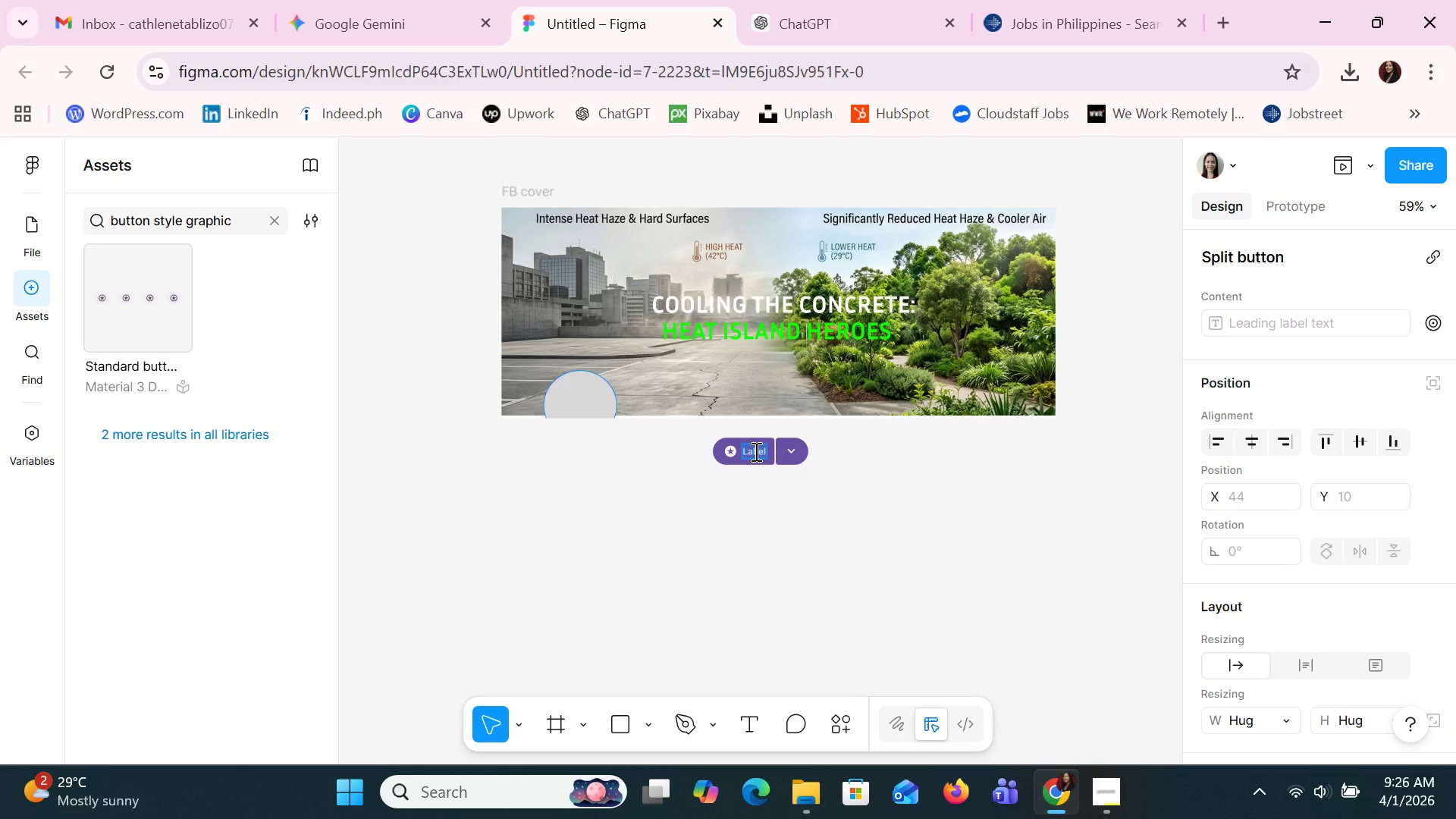 
type(Jin)
key(Backspace)
key(Backspace)
type(oin the movement)
 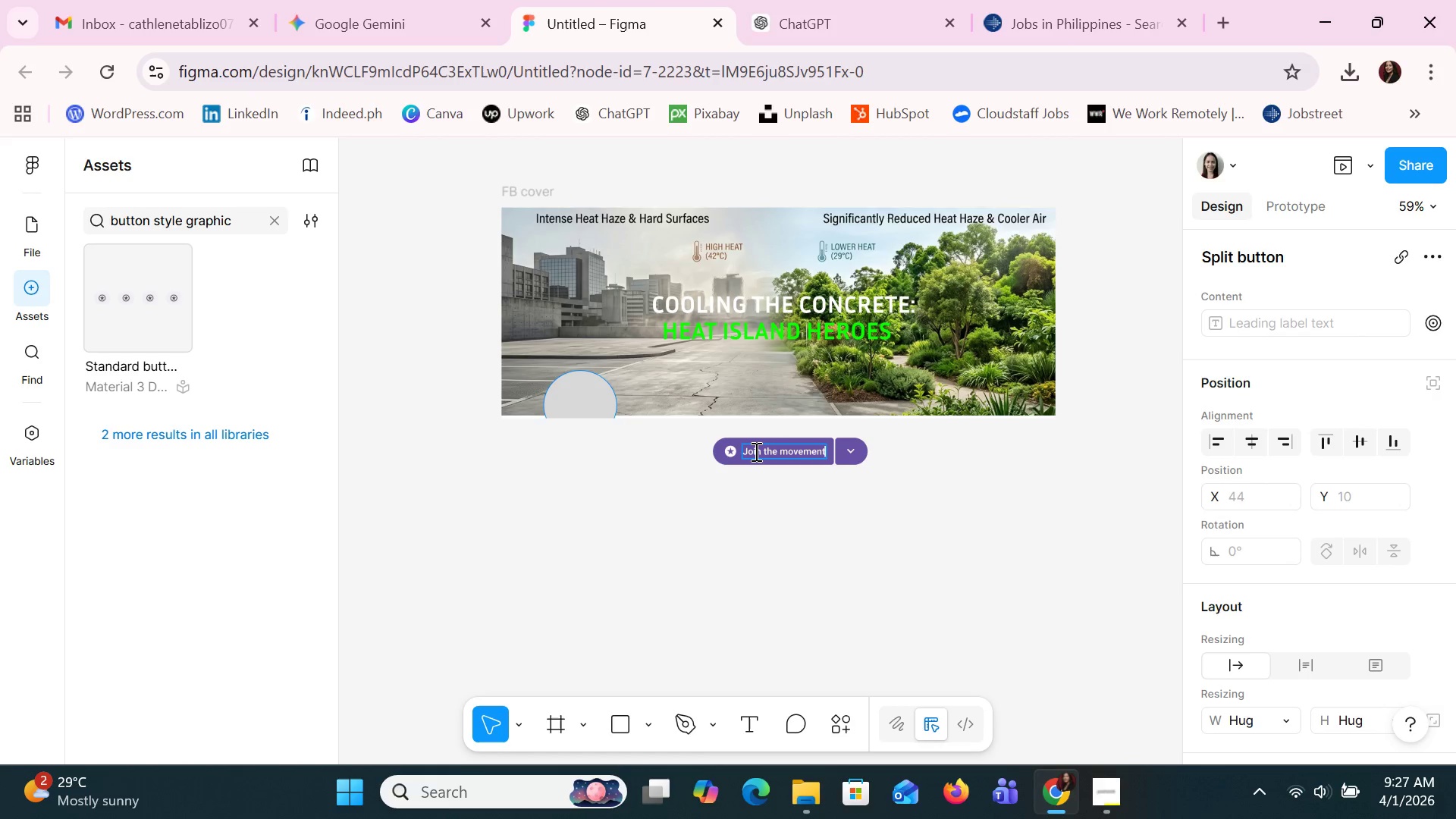 
key(Enter)
 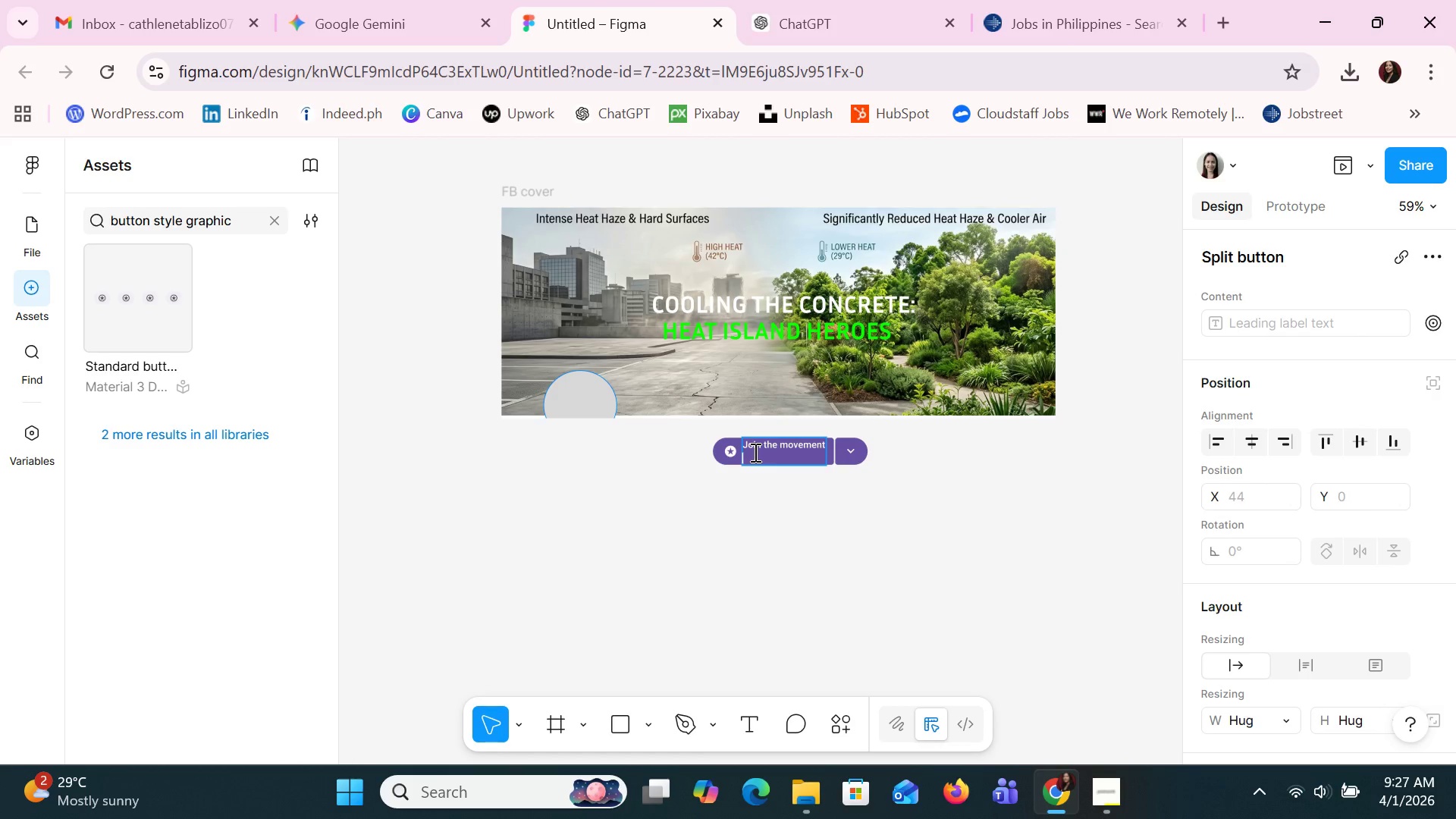 
key(Backspace)
 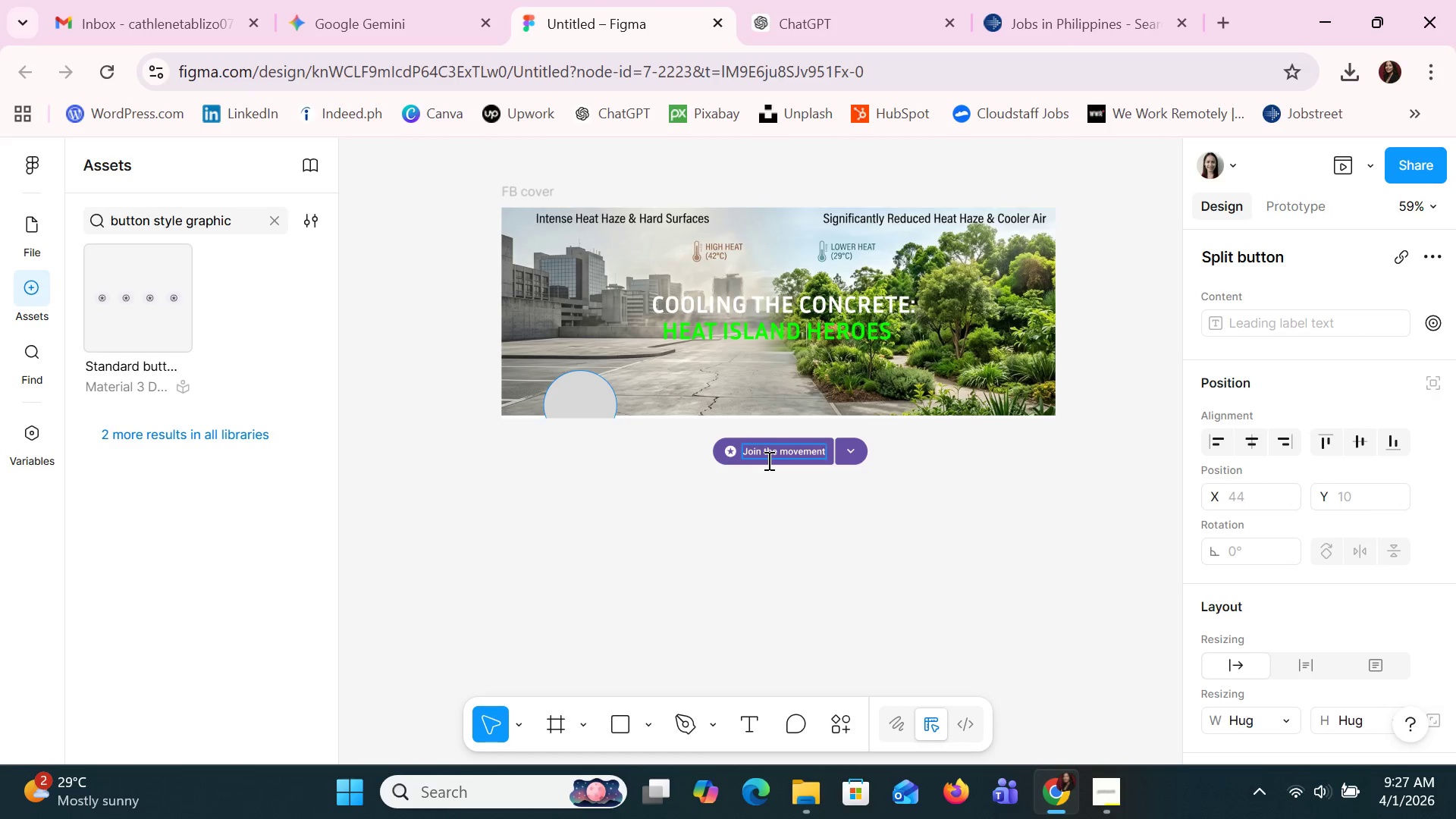 
left_click([783, 511])
 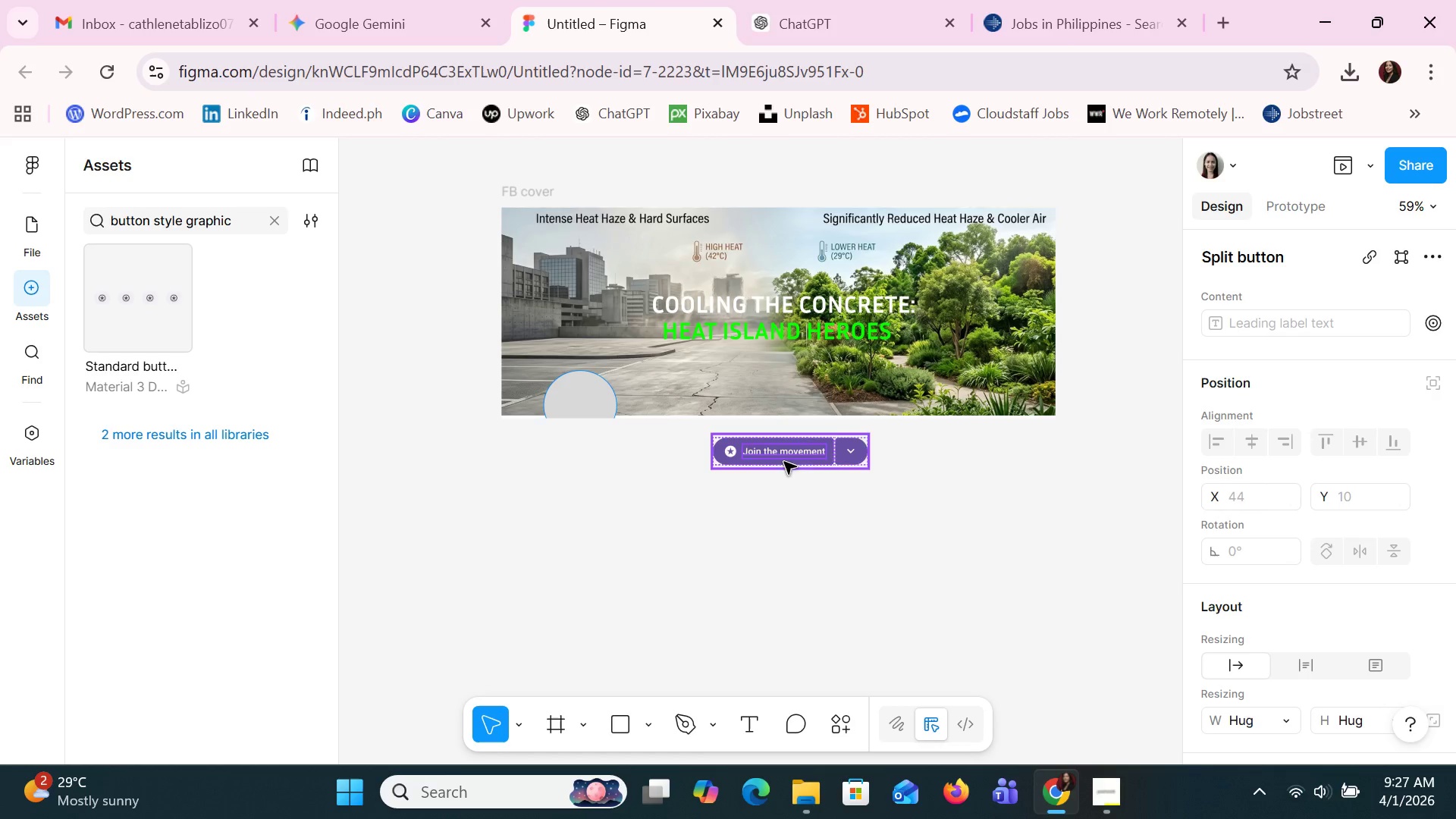 
left_click_drag(start_coordinate=[784, 462], to_coordinate=[759, 369])
 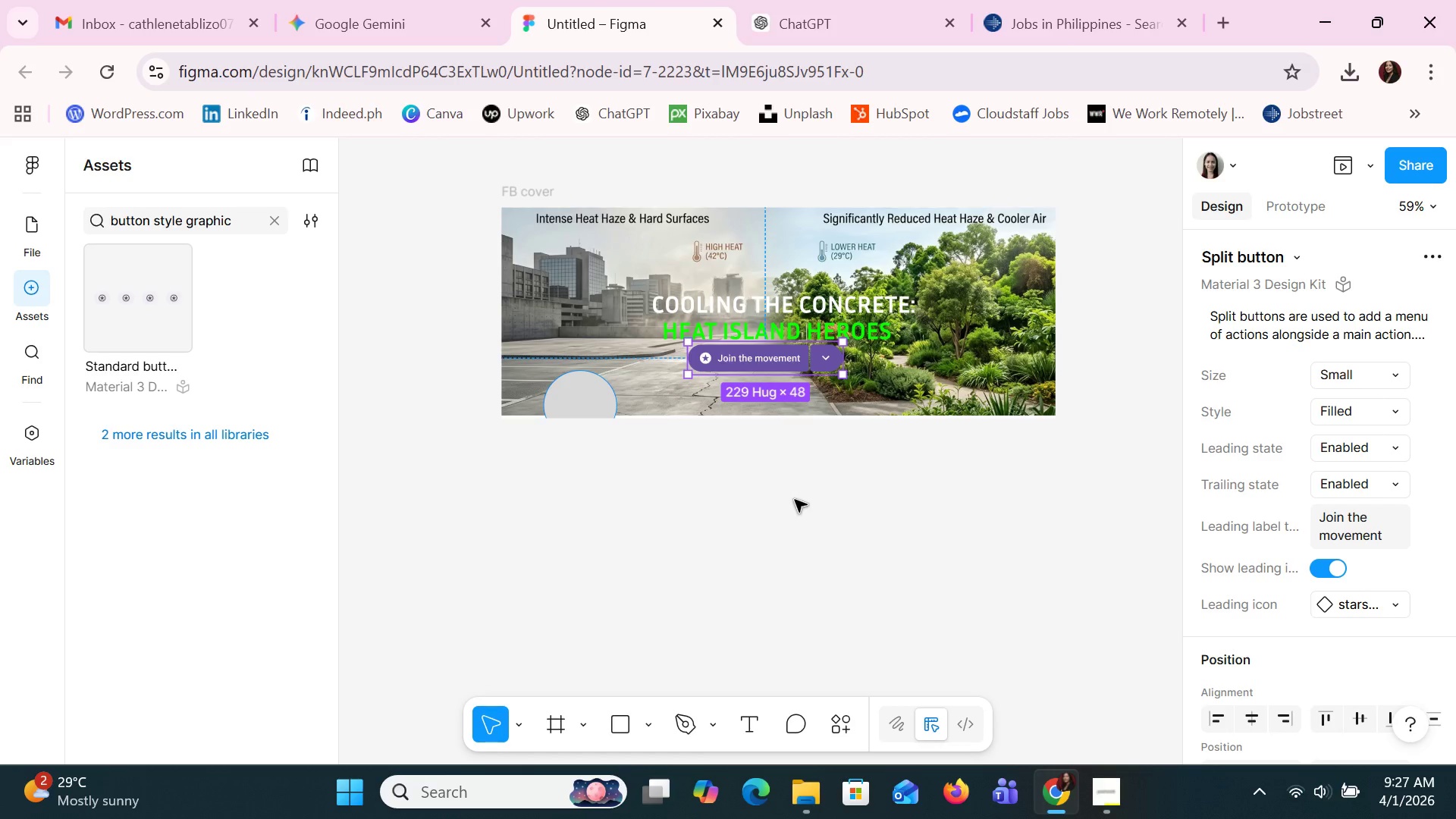 
wait(20.44)
 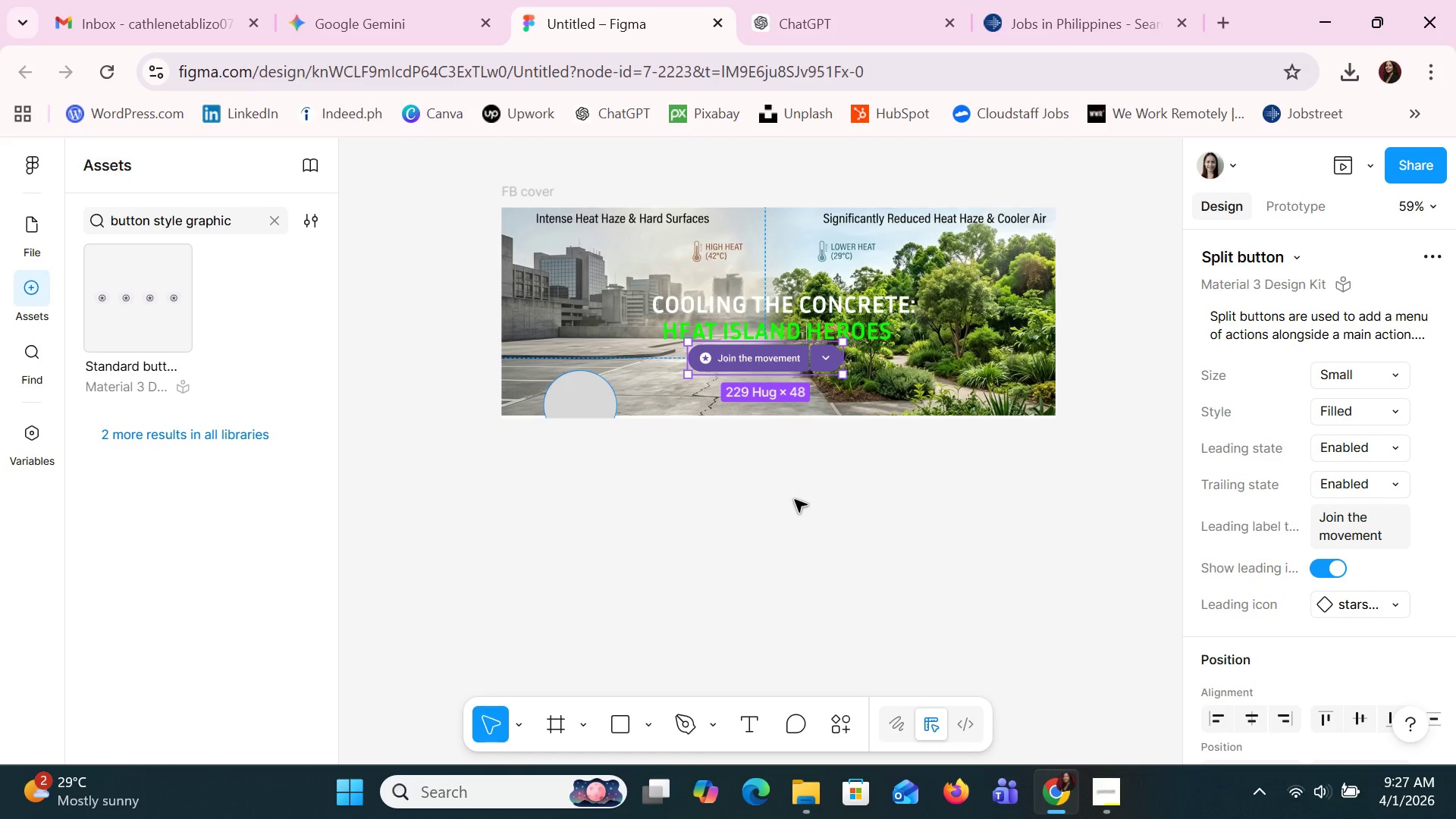 
mouse_move([294, 240])
 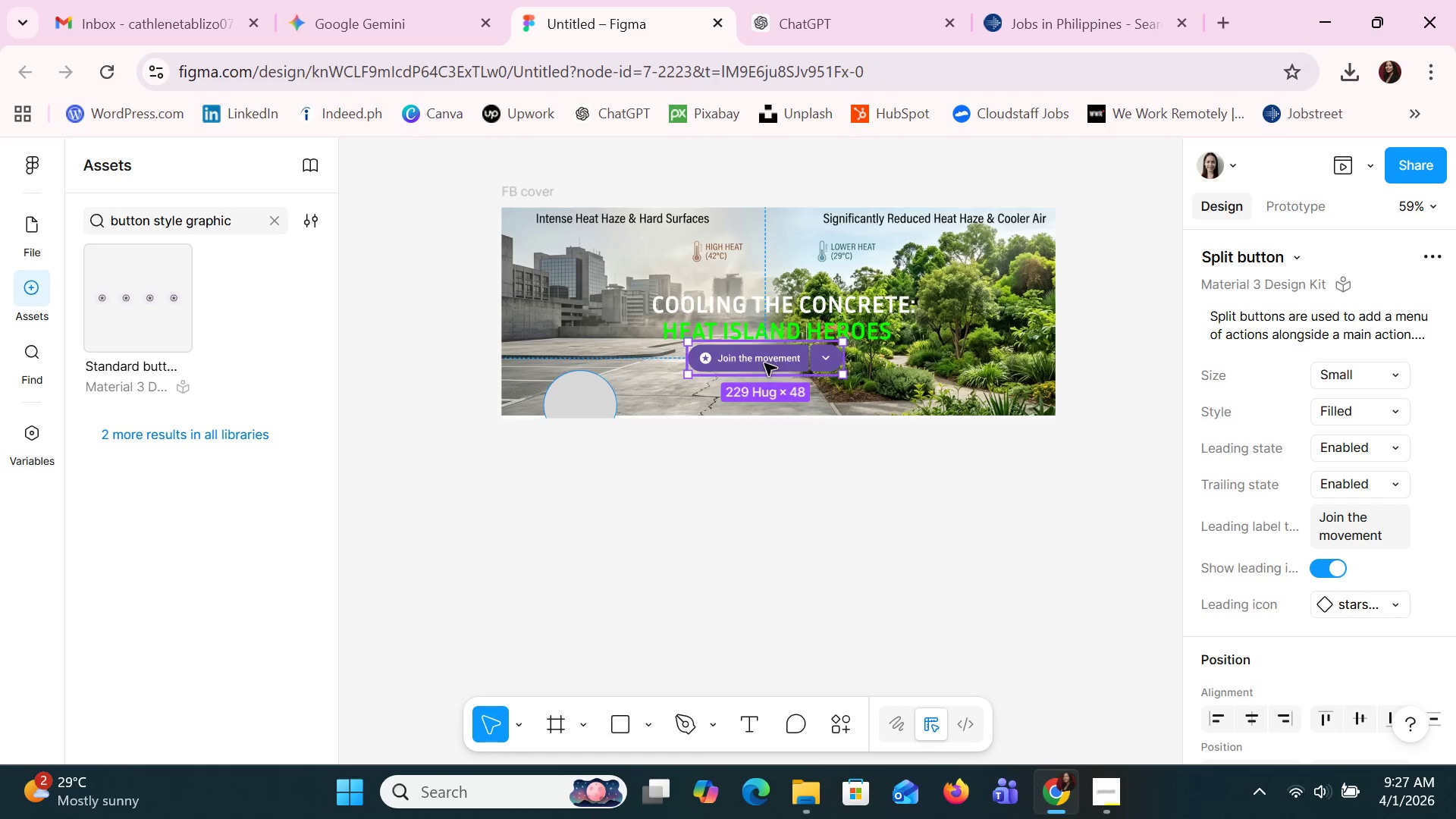 
left_click([763, 362])
 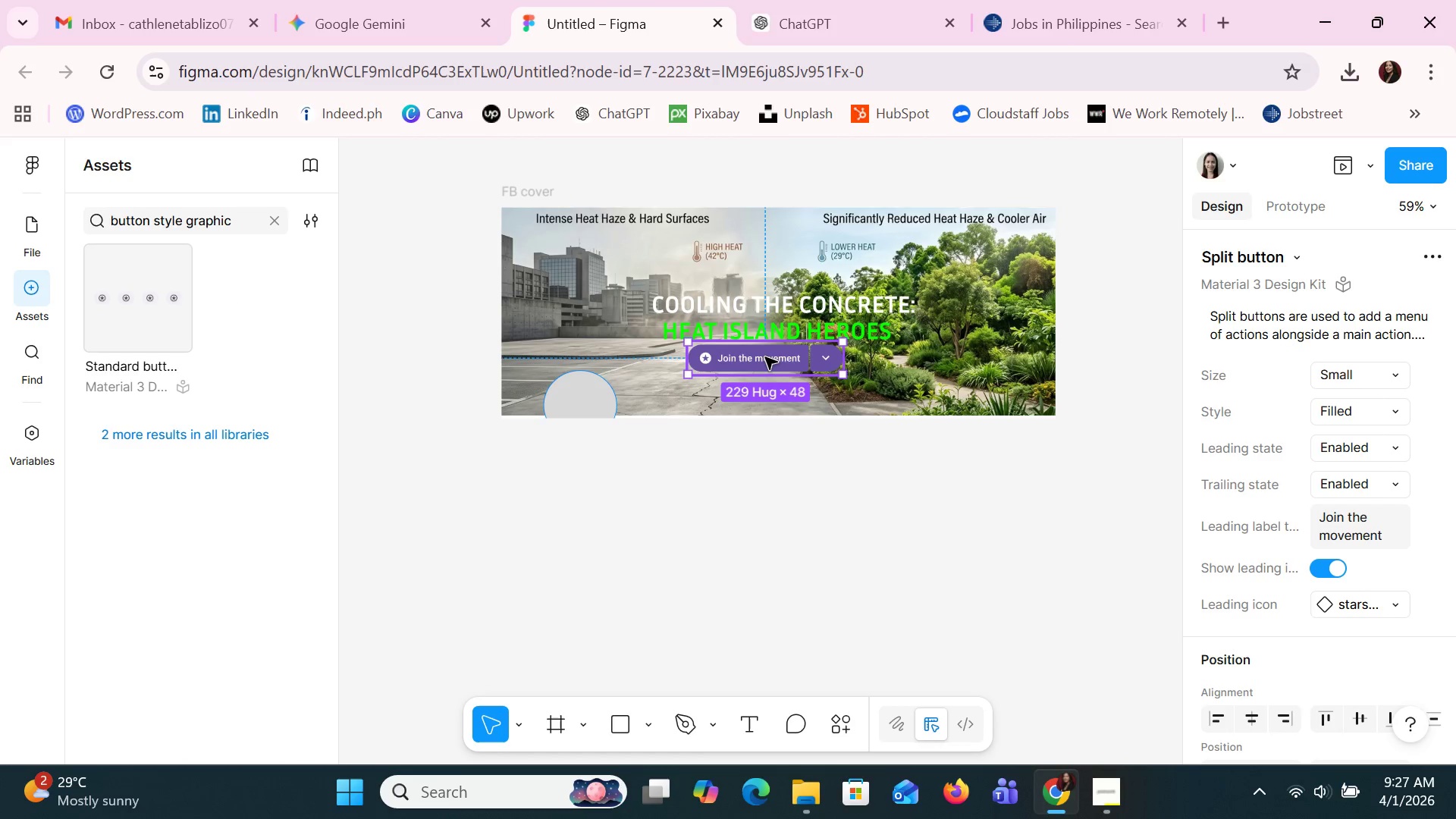 
left_click([771, 357])
 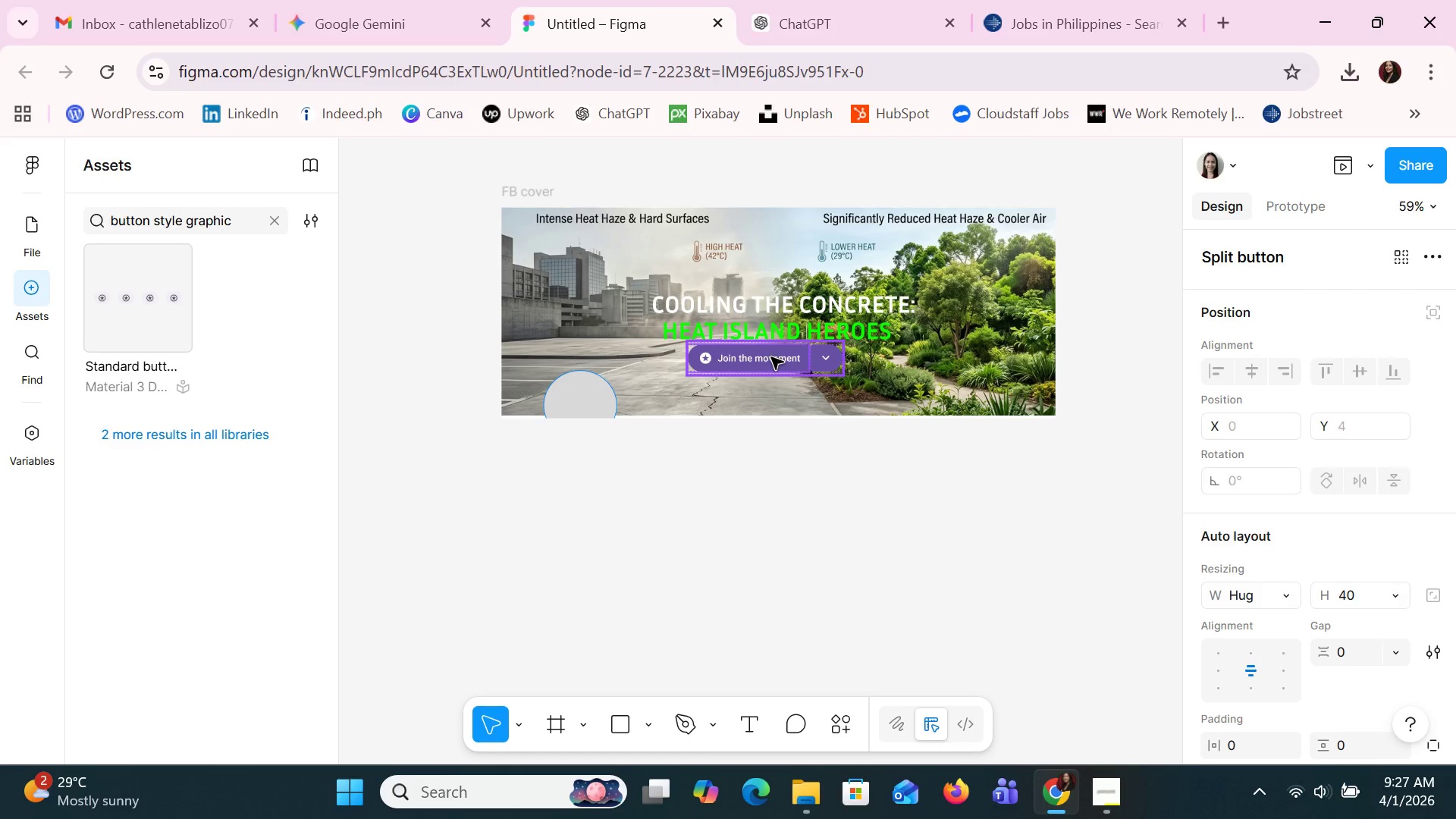 
double_click([771, 357])
 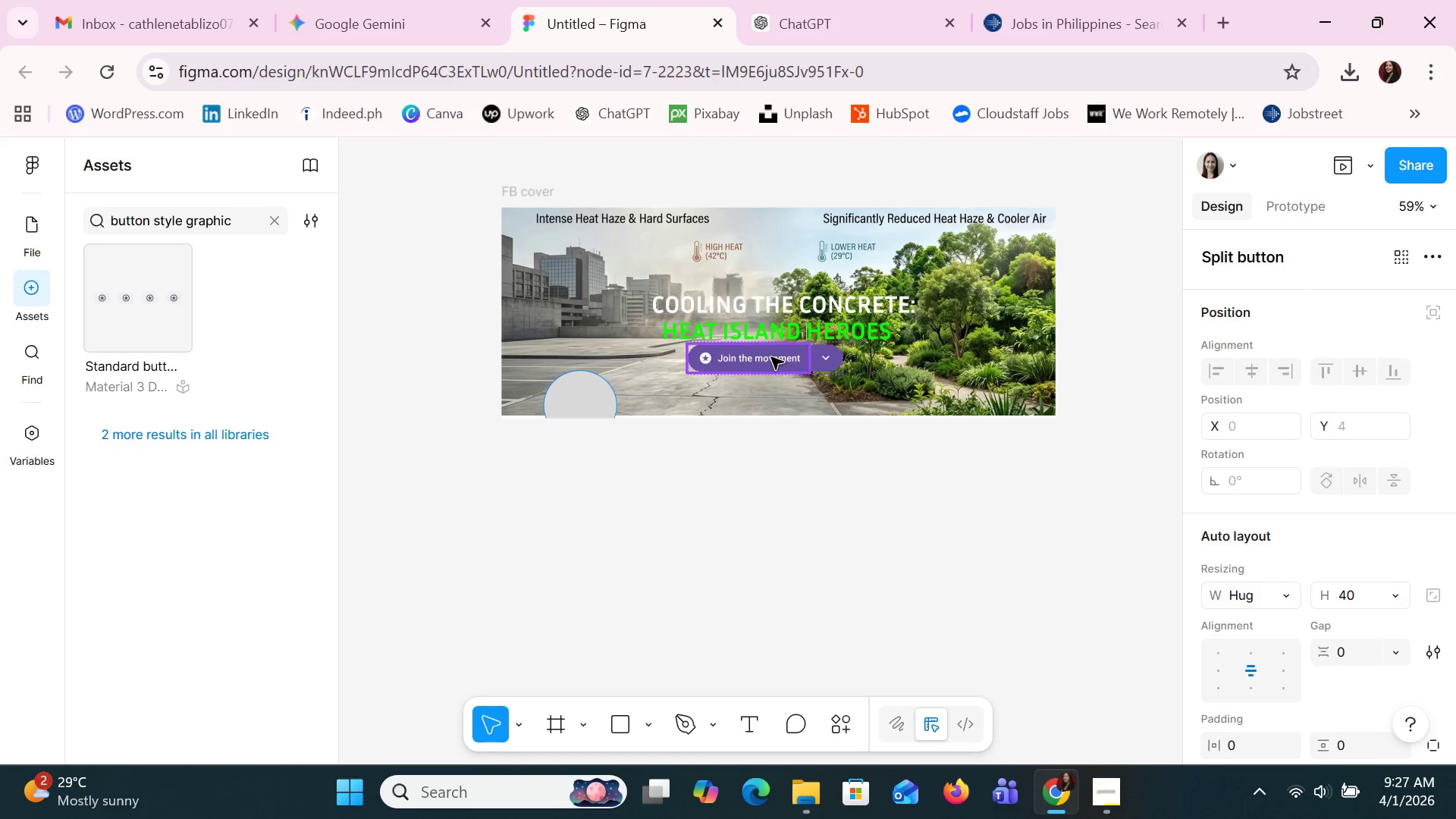 
double_click([771, 357])
 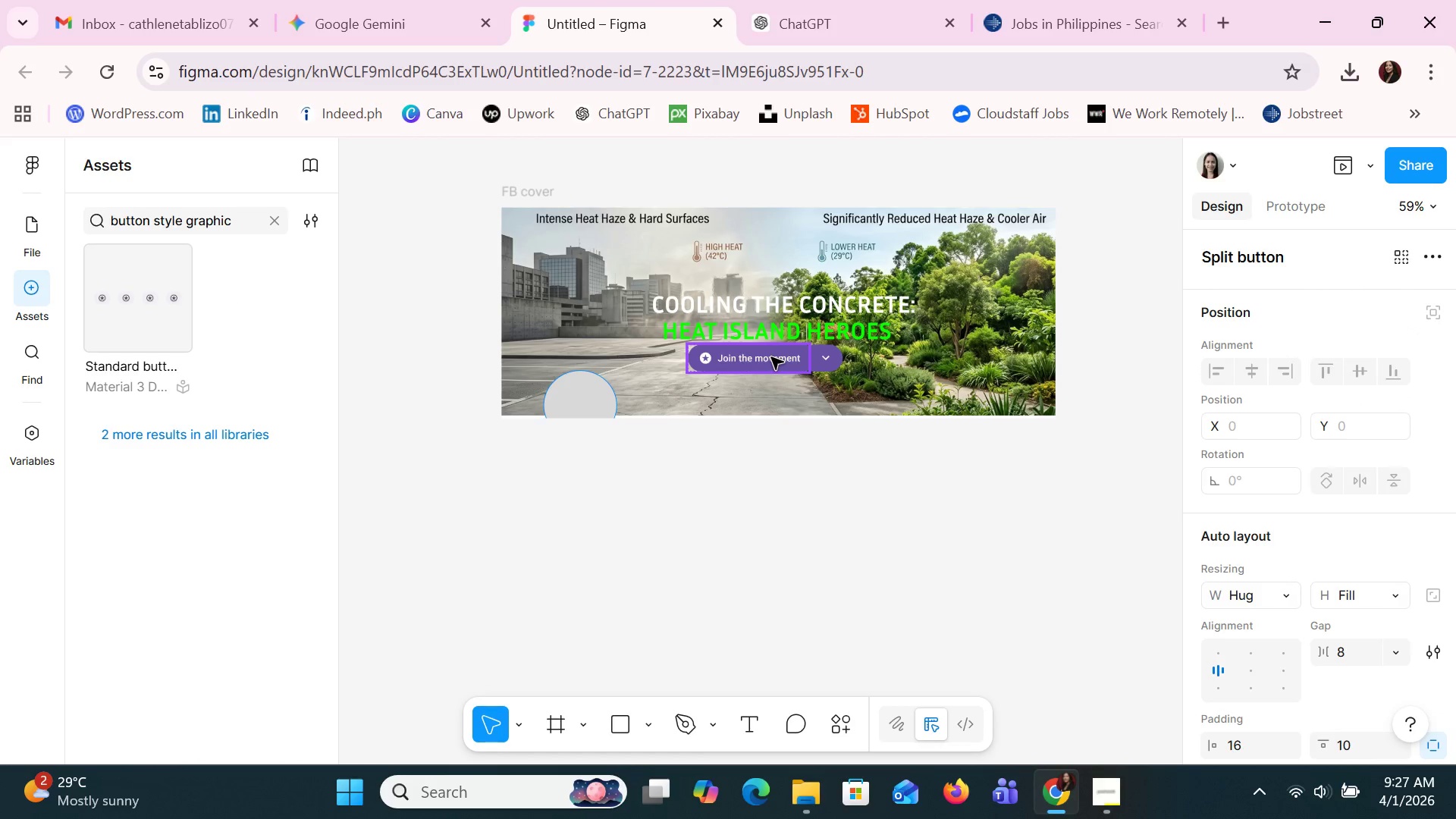 
double_click([771, 357])
 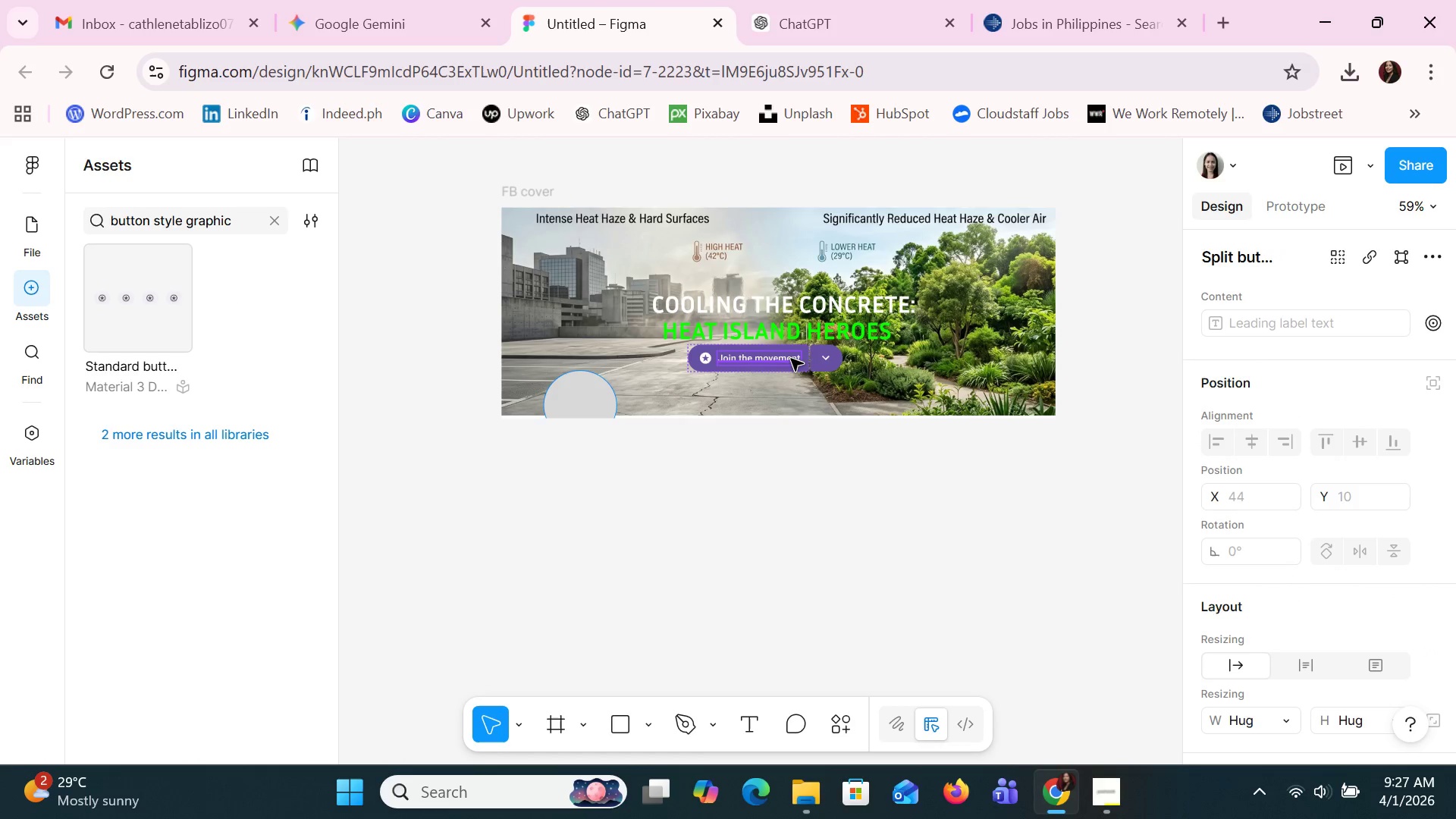 
double_click([791, 359])
 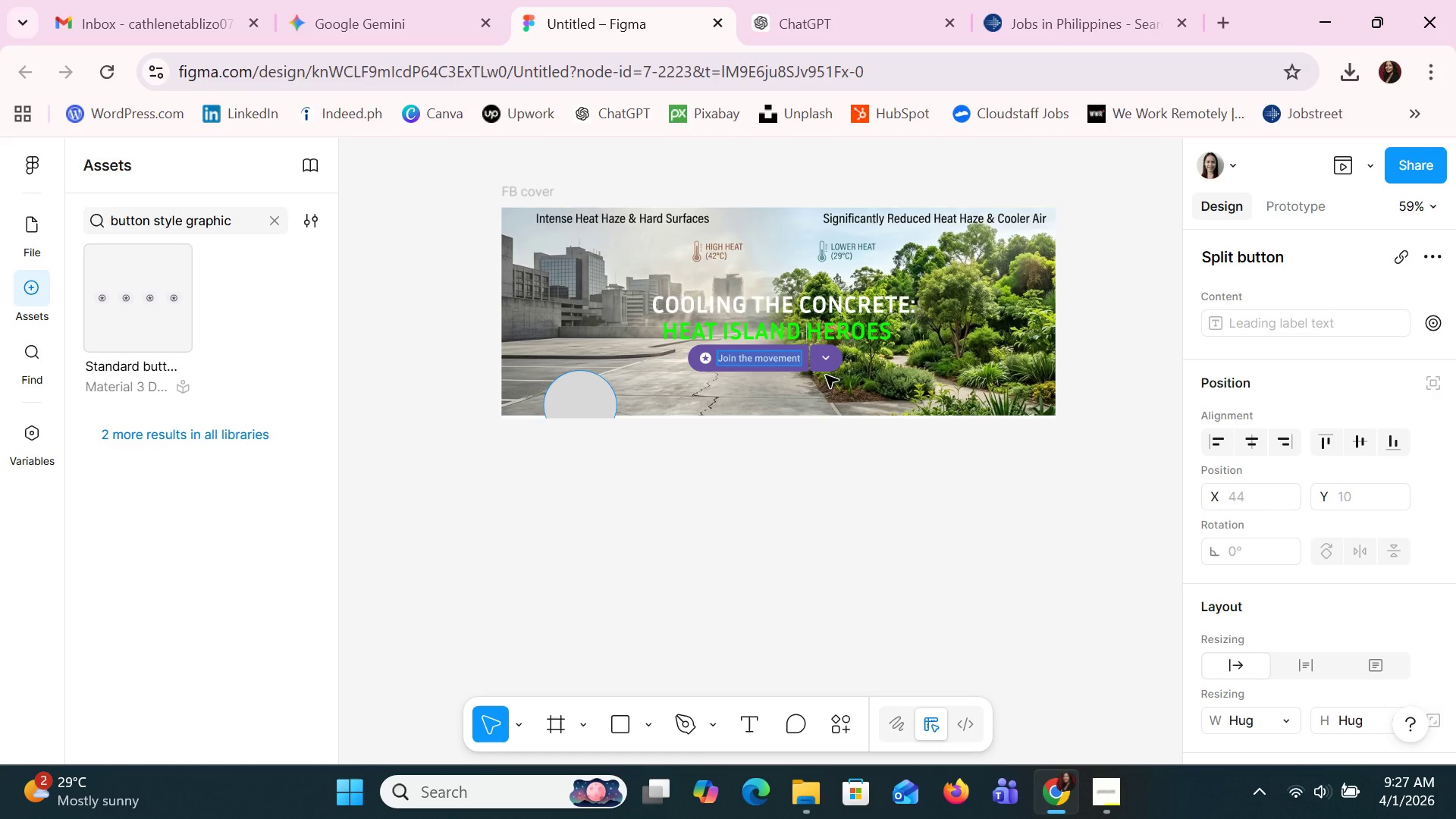 
key(ArrowRight)
 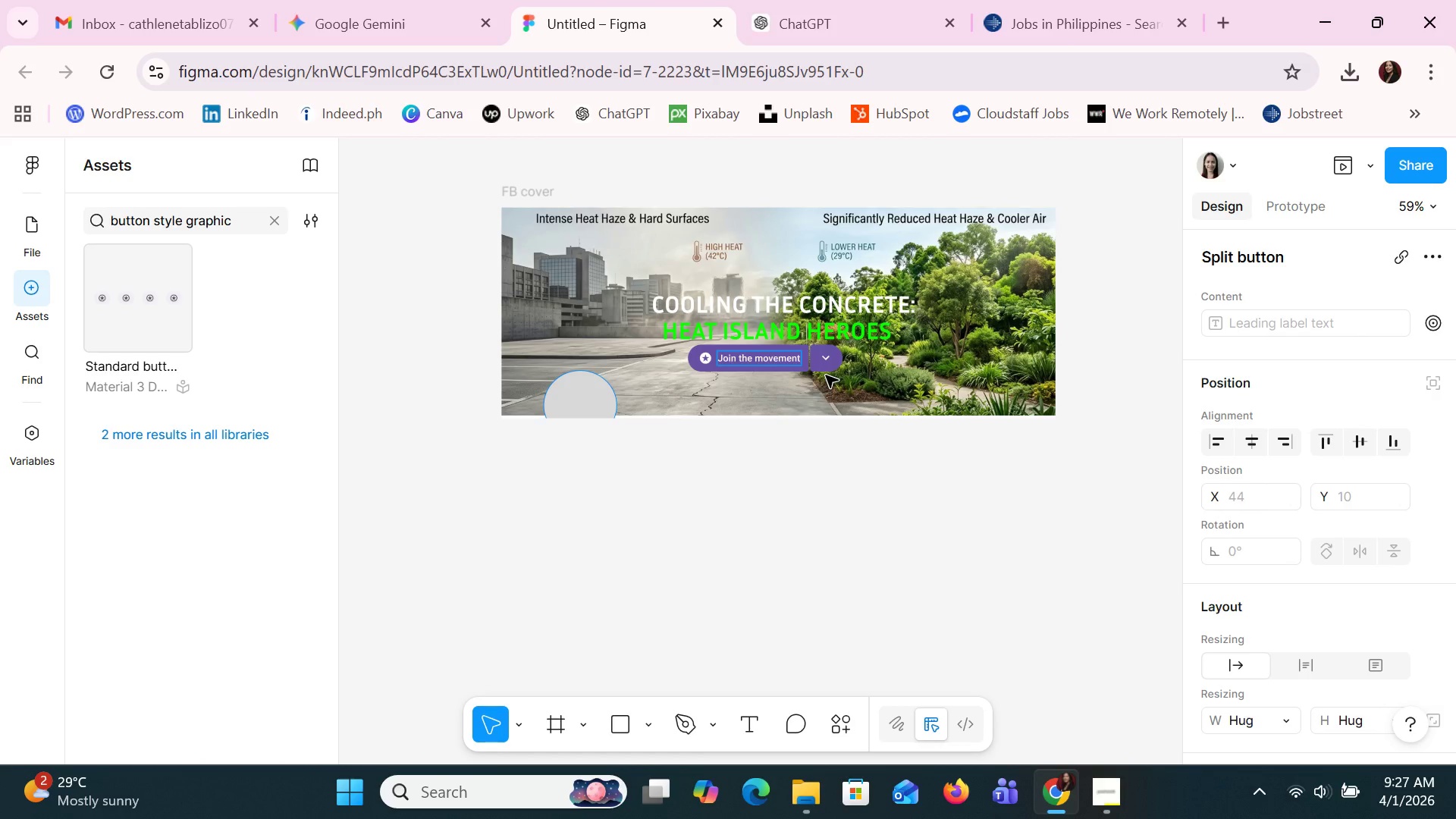 
type( !)
key(Backspace)
type(|| Donate today)
 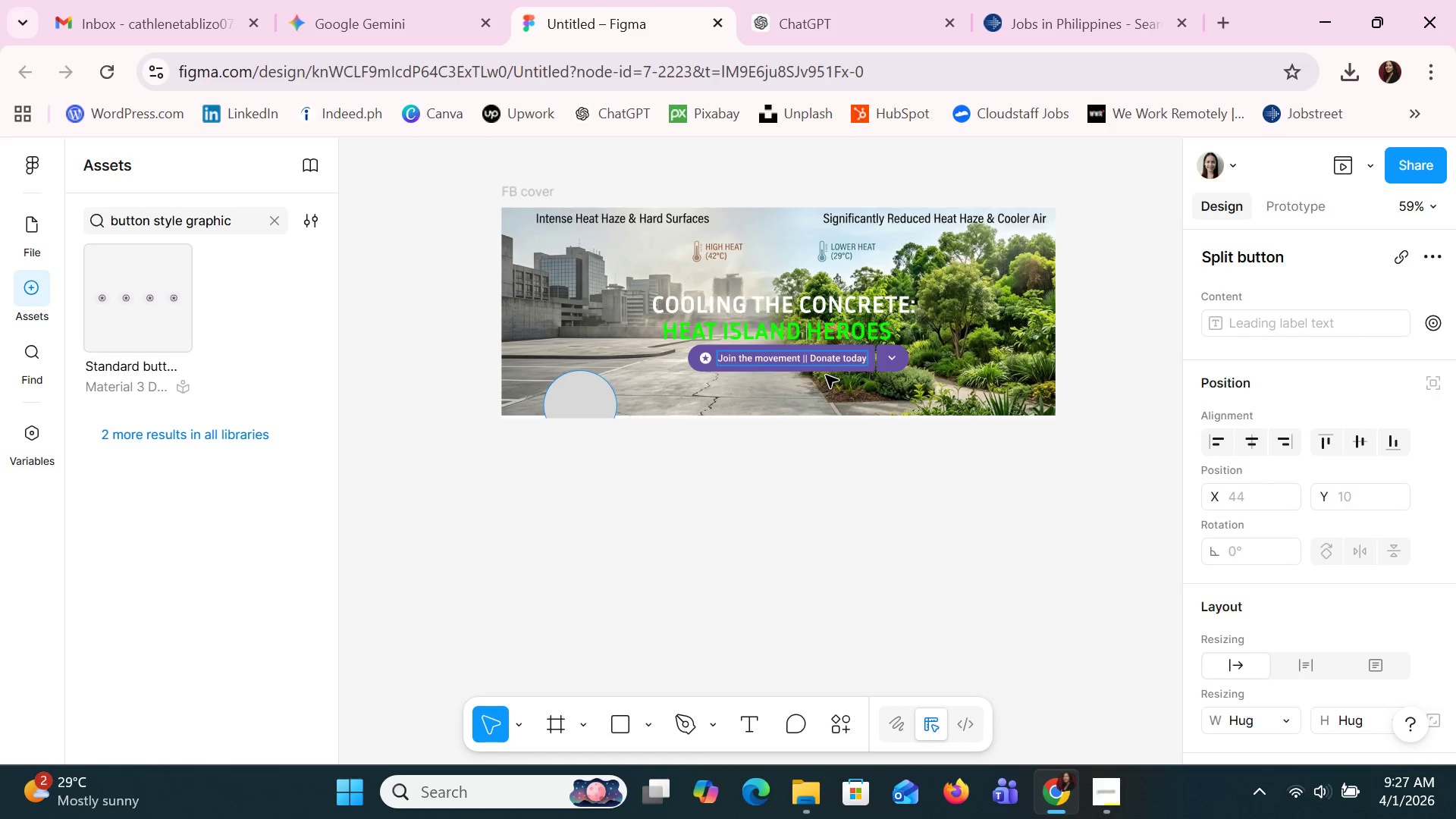 
left_click([893, 360])
 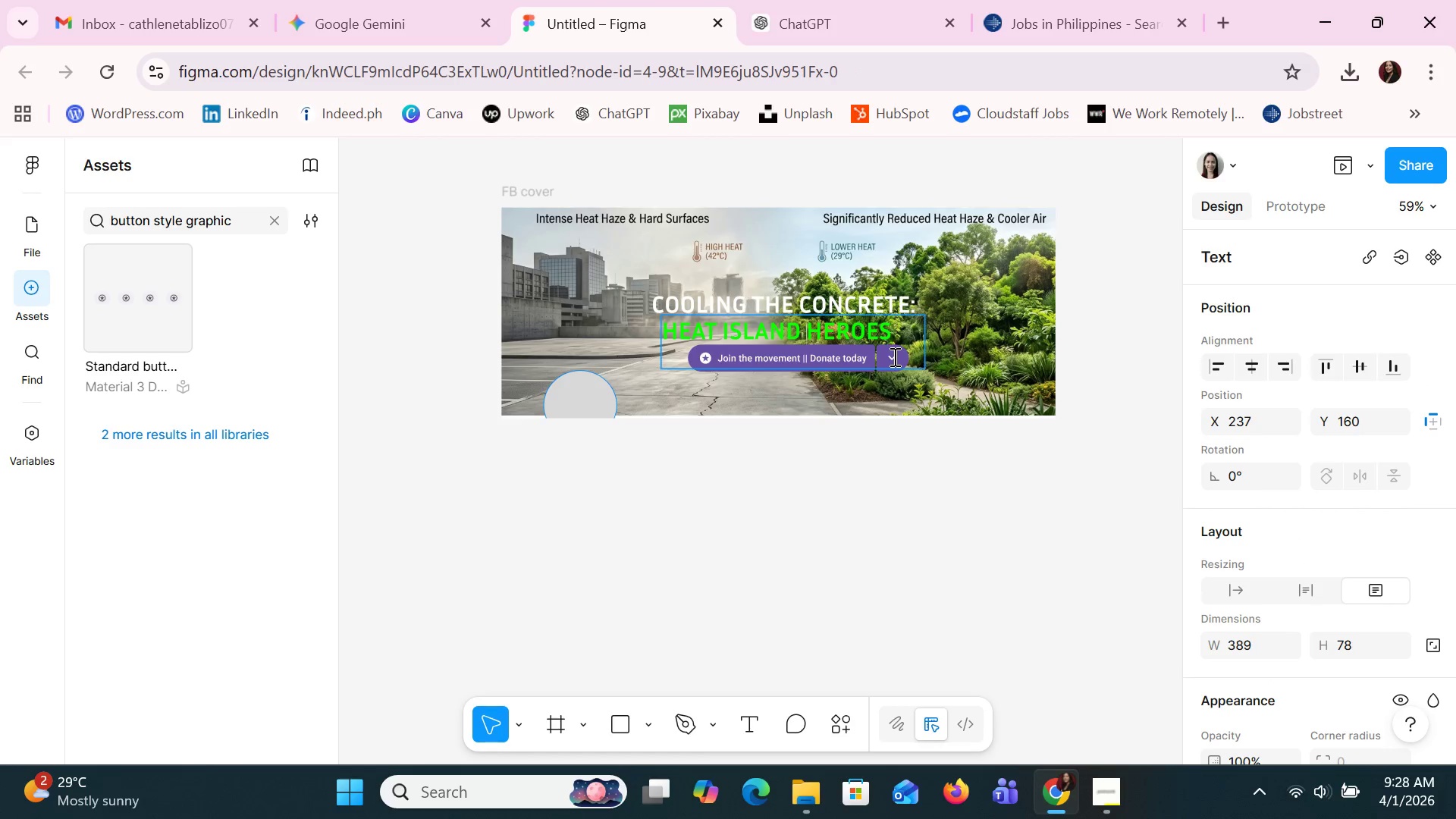 
left_click([893, 356])
 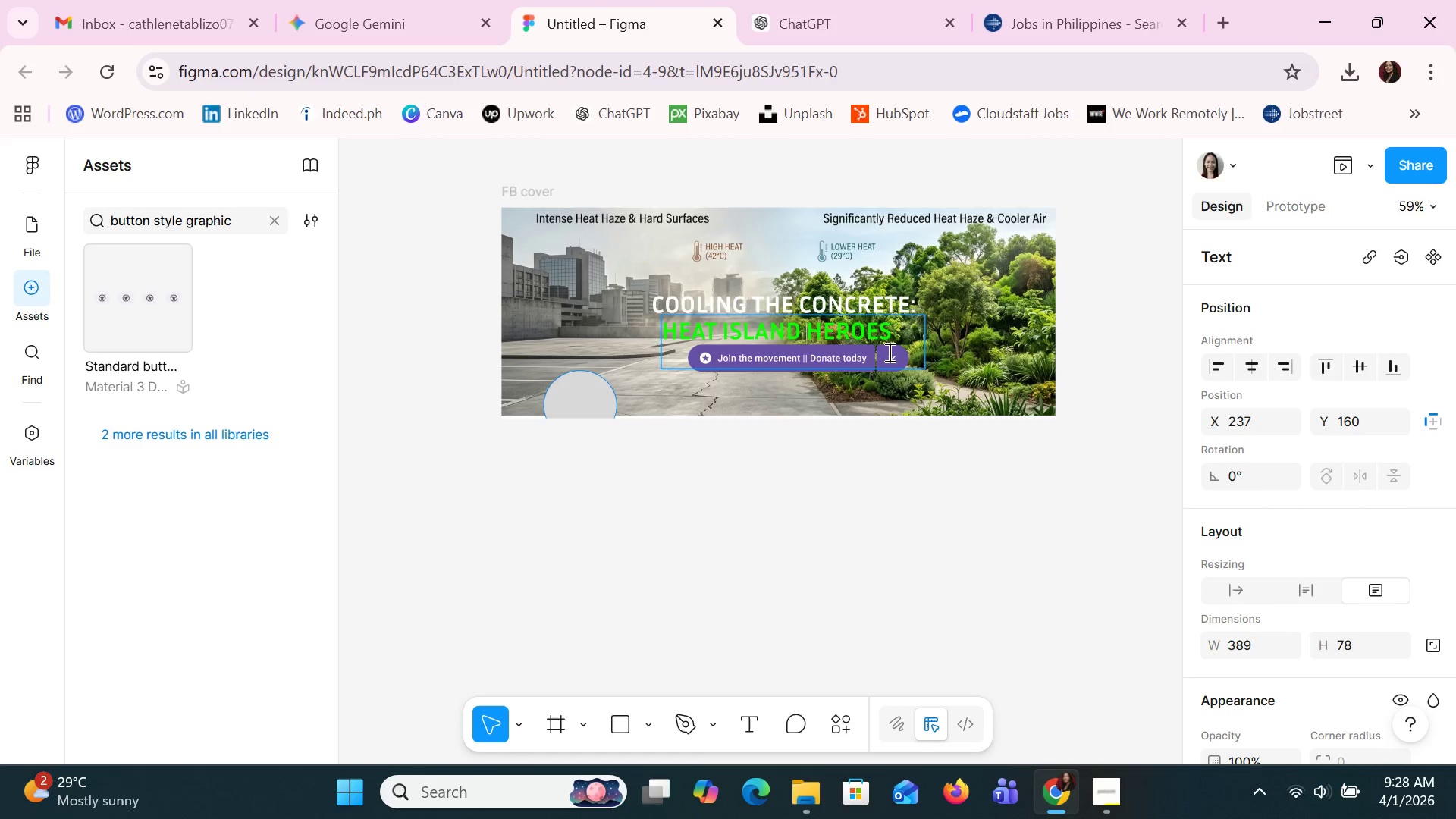 
double_click([886, 352])
 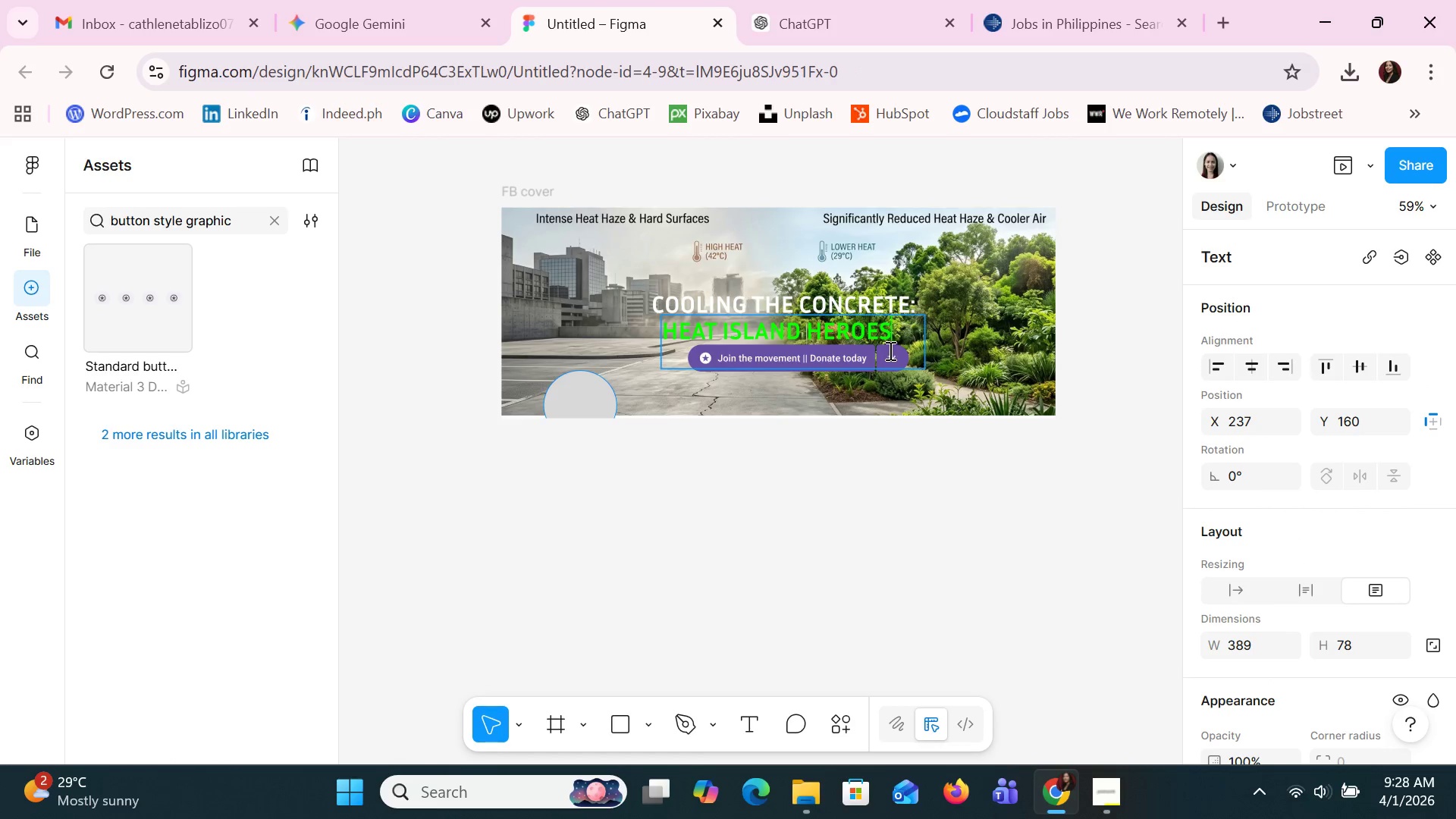 
triple_click([895, 353])
 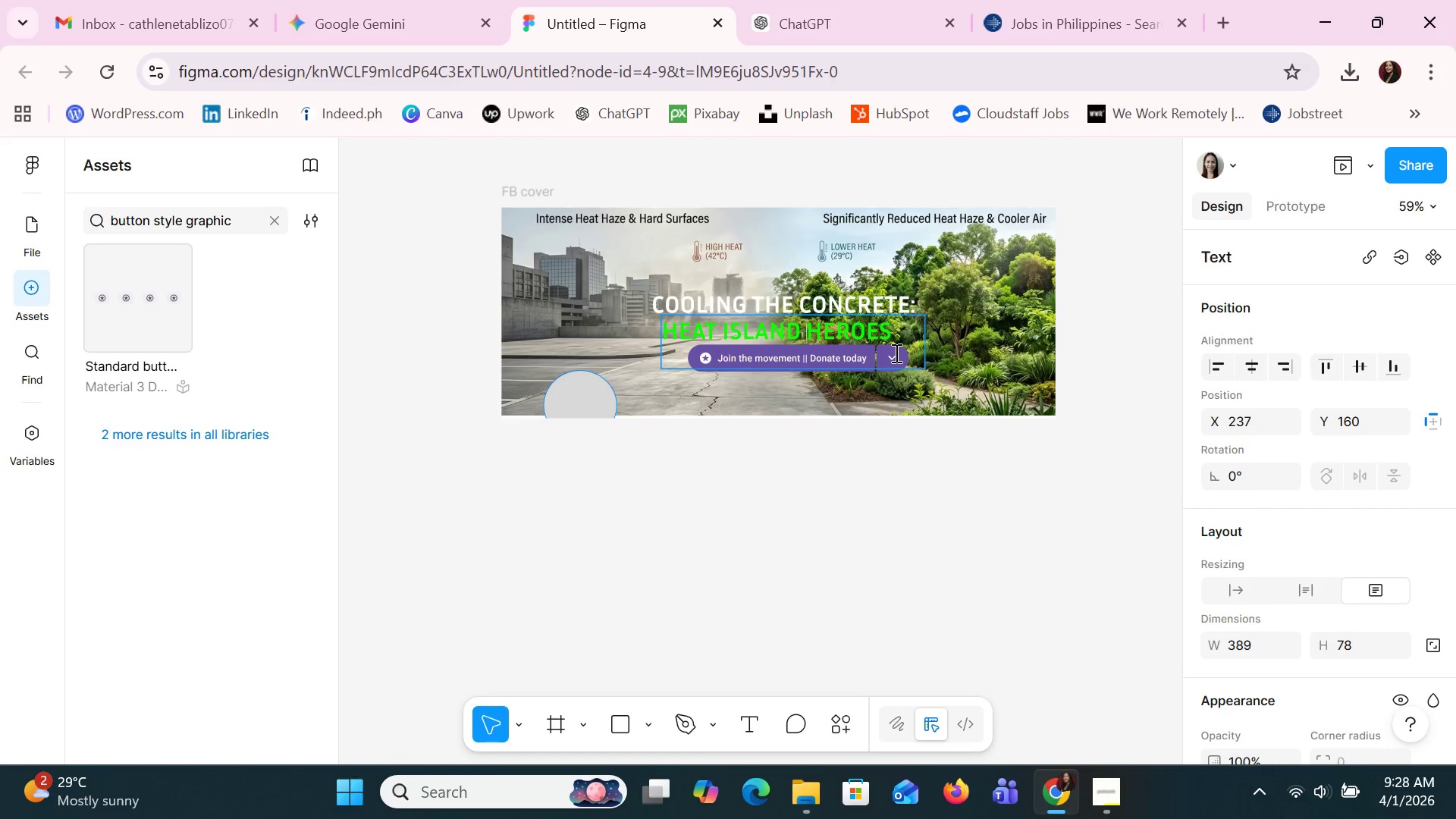 
triple_click([895, 353])
 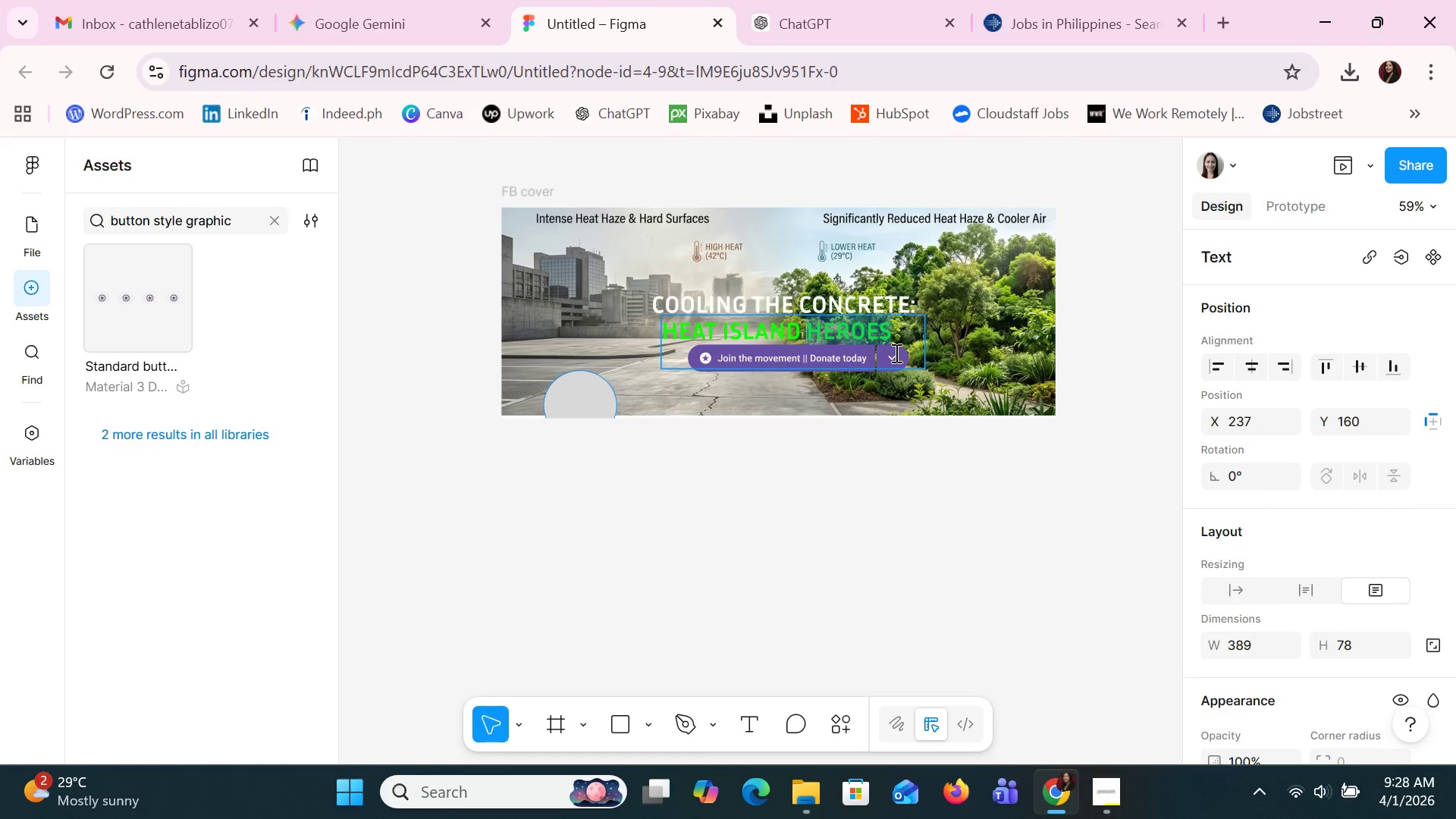 
triple_click([895, 353])
 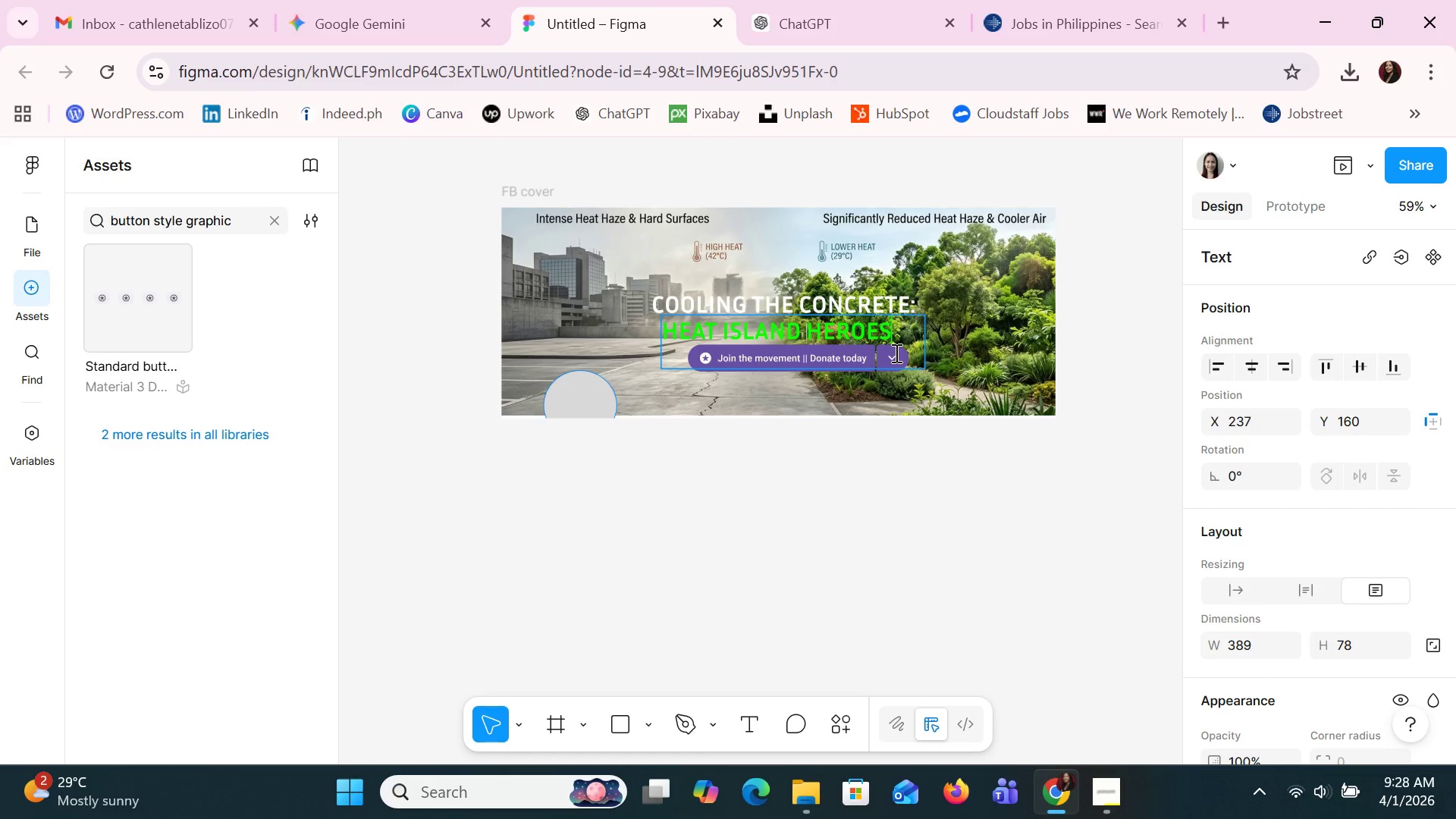 
triple_click([895, 353])
 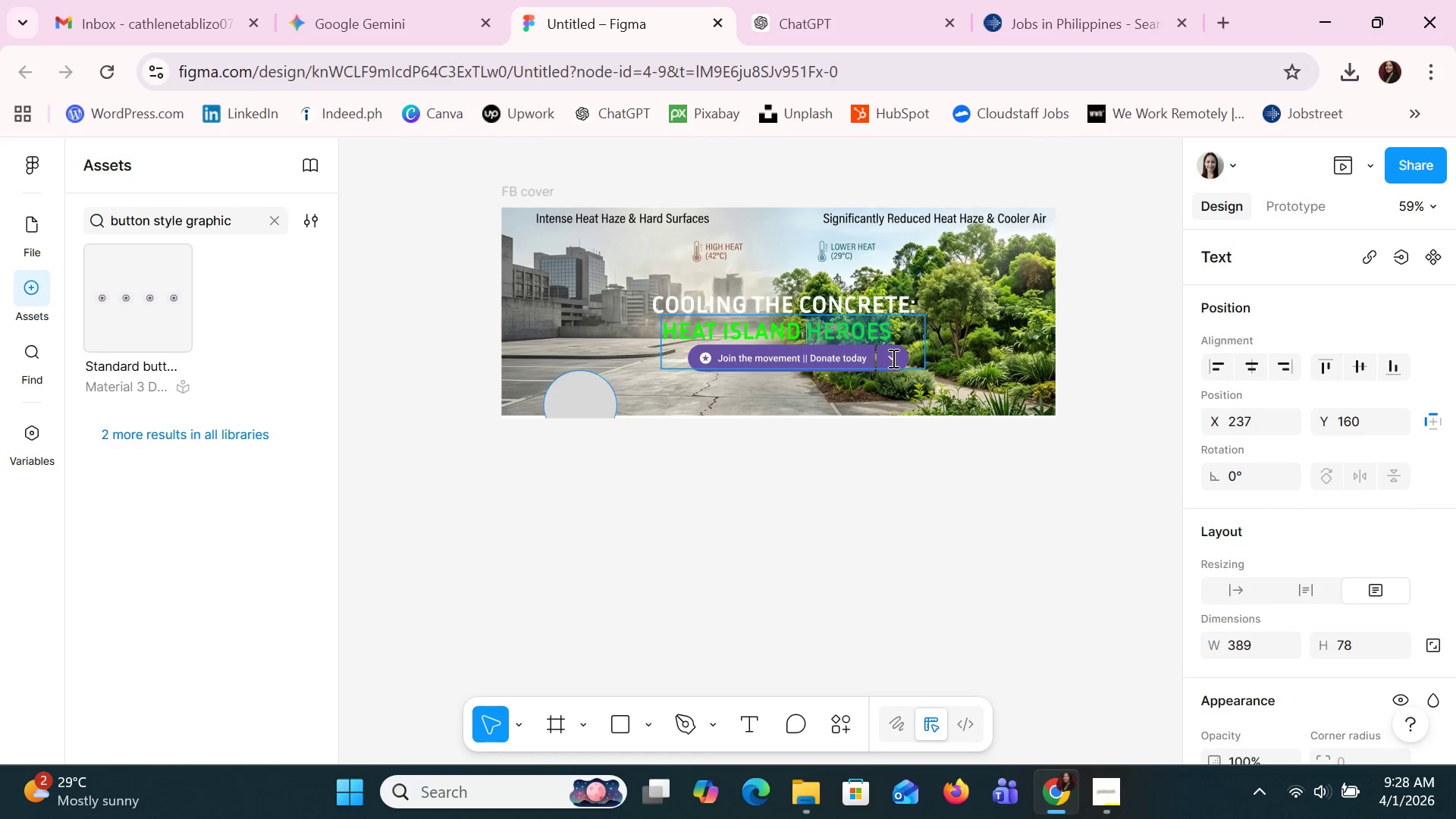 
triple_click([892, 358])
 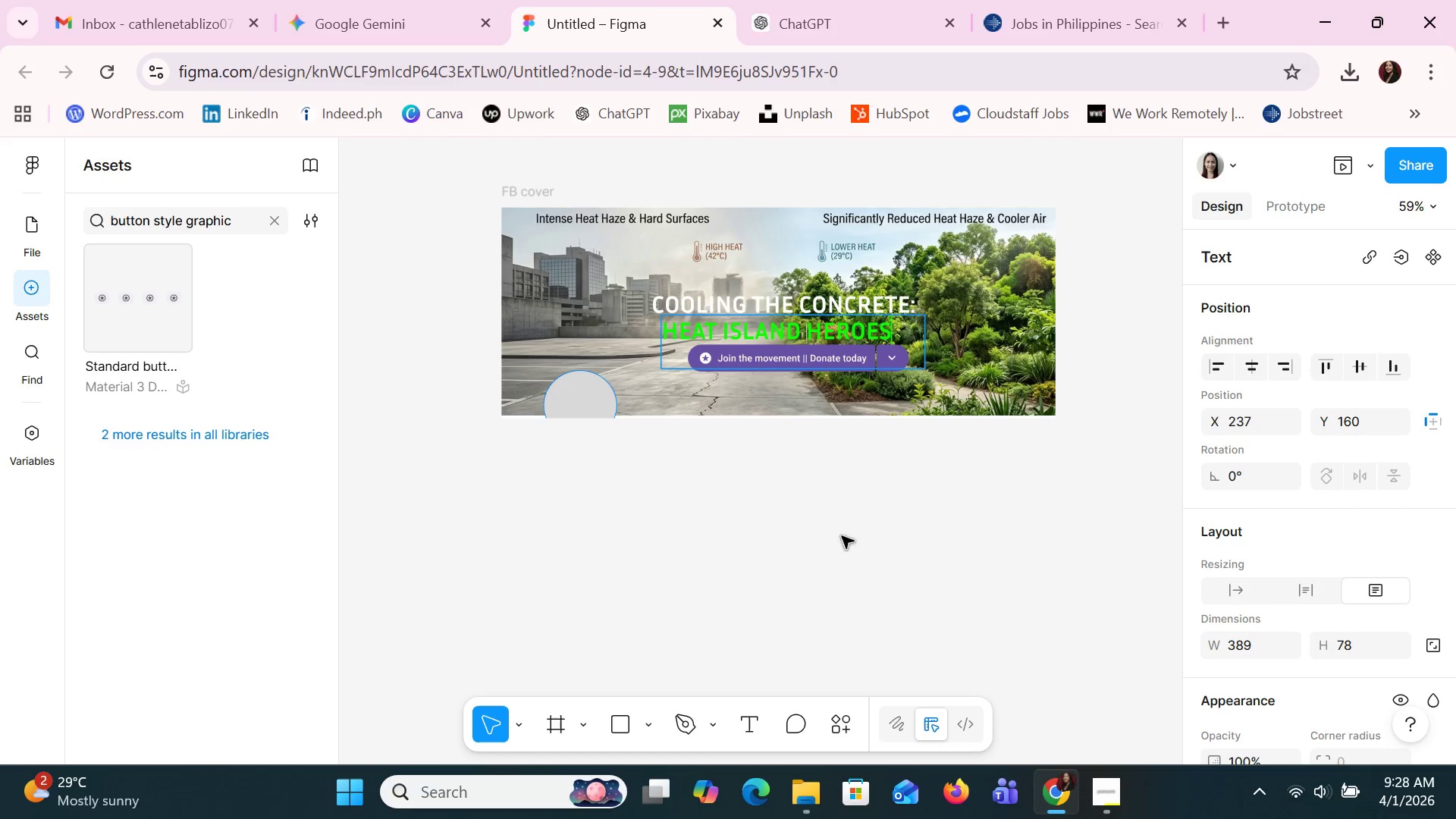 
left_click([841, 563])
 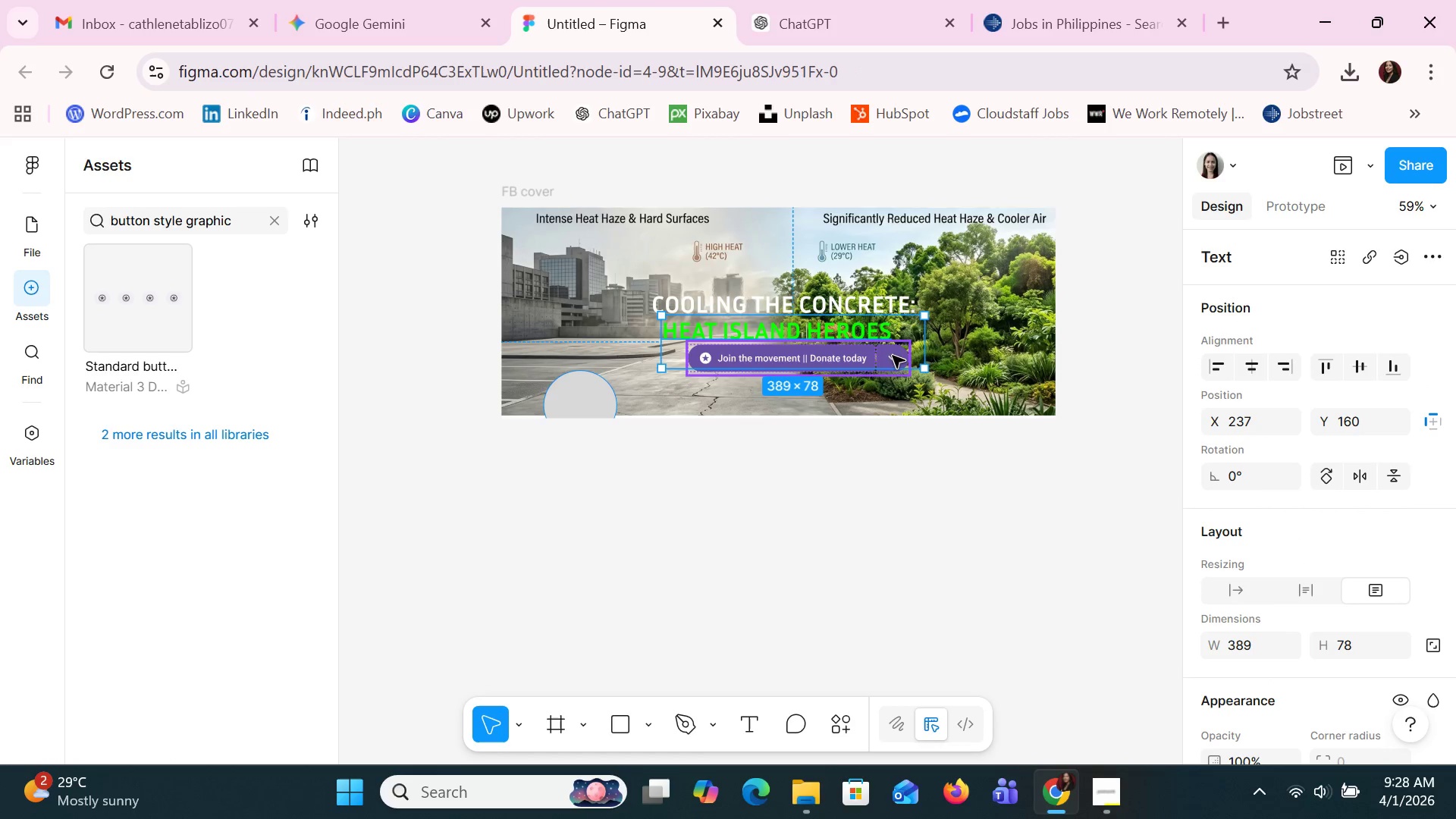 
double_click([893, 359])
 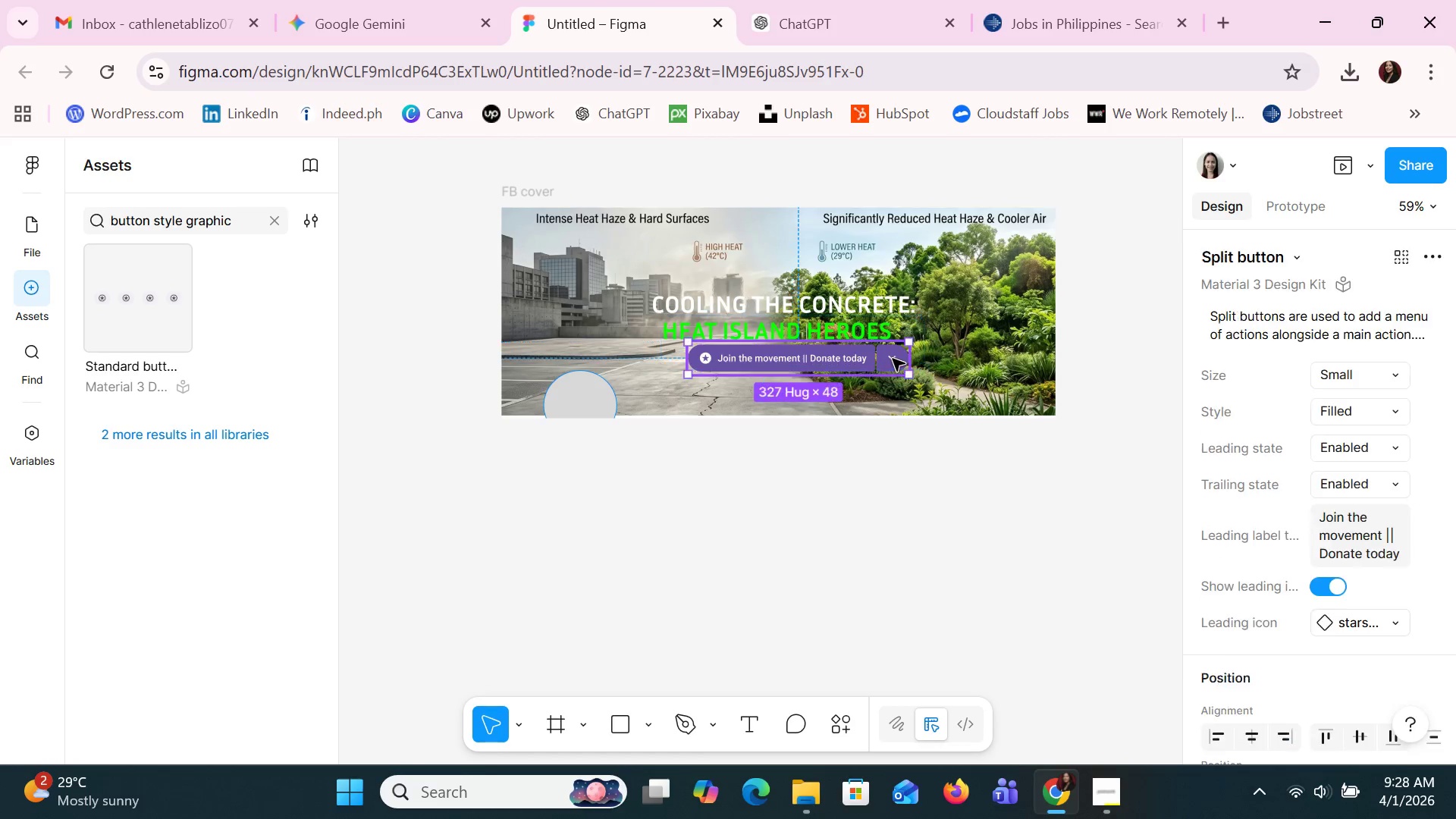 
triple_click([893, 359])
 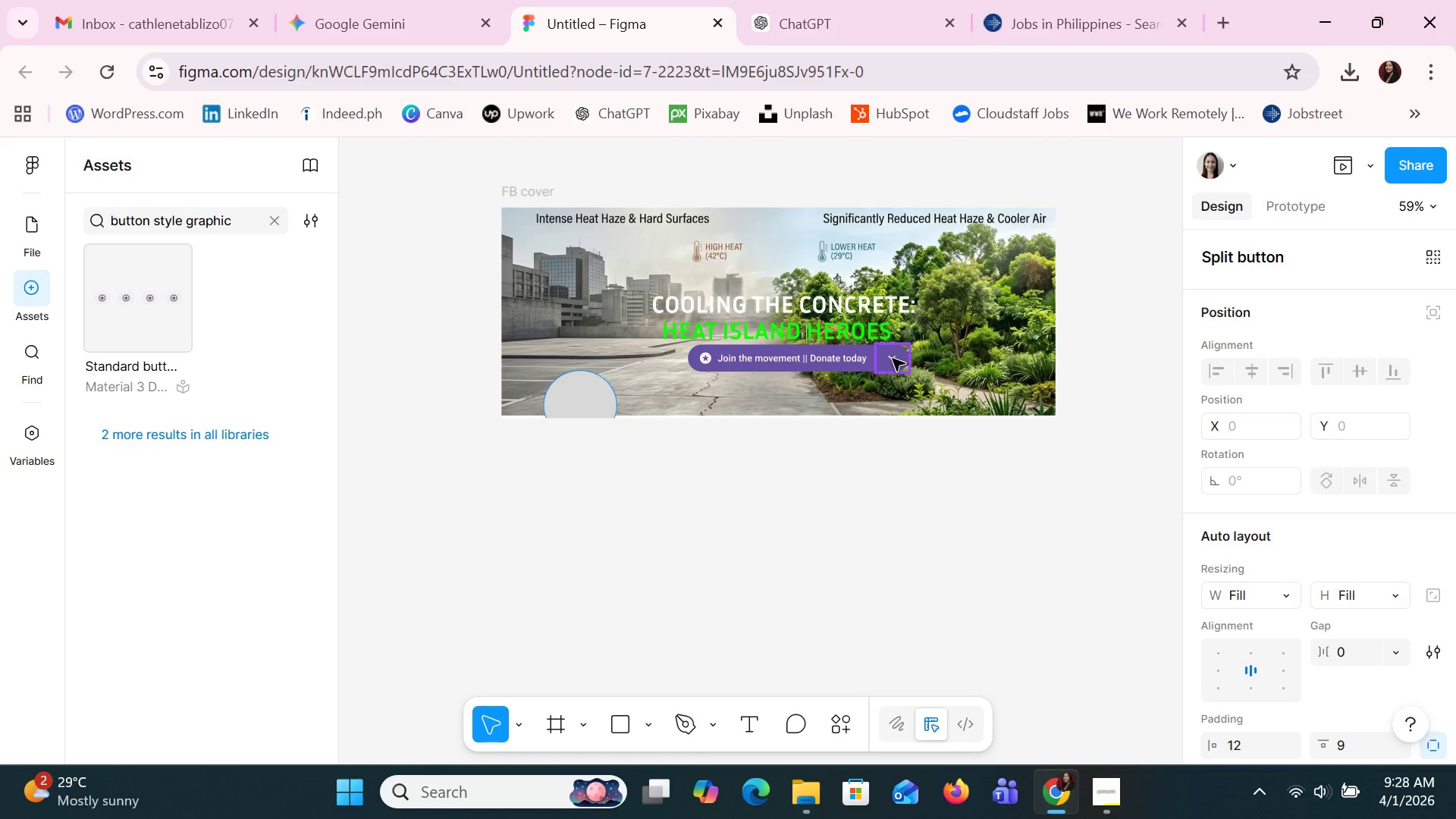 
double_click([893, 359])
 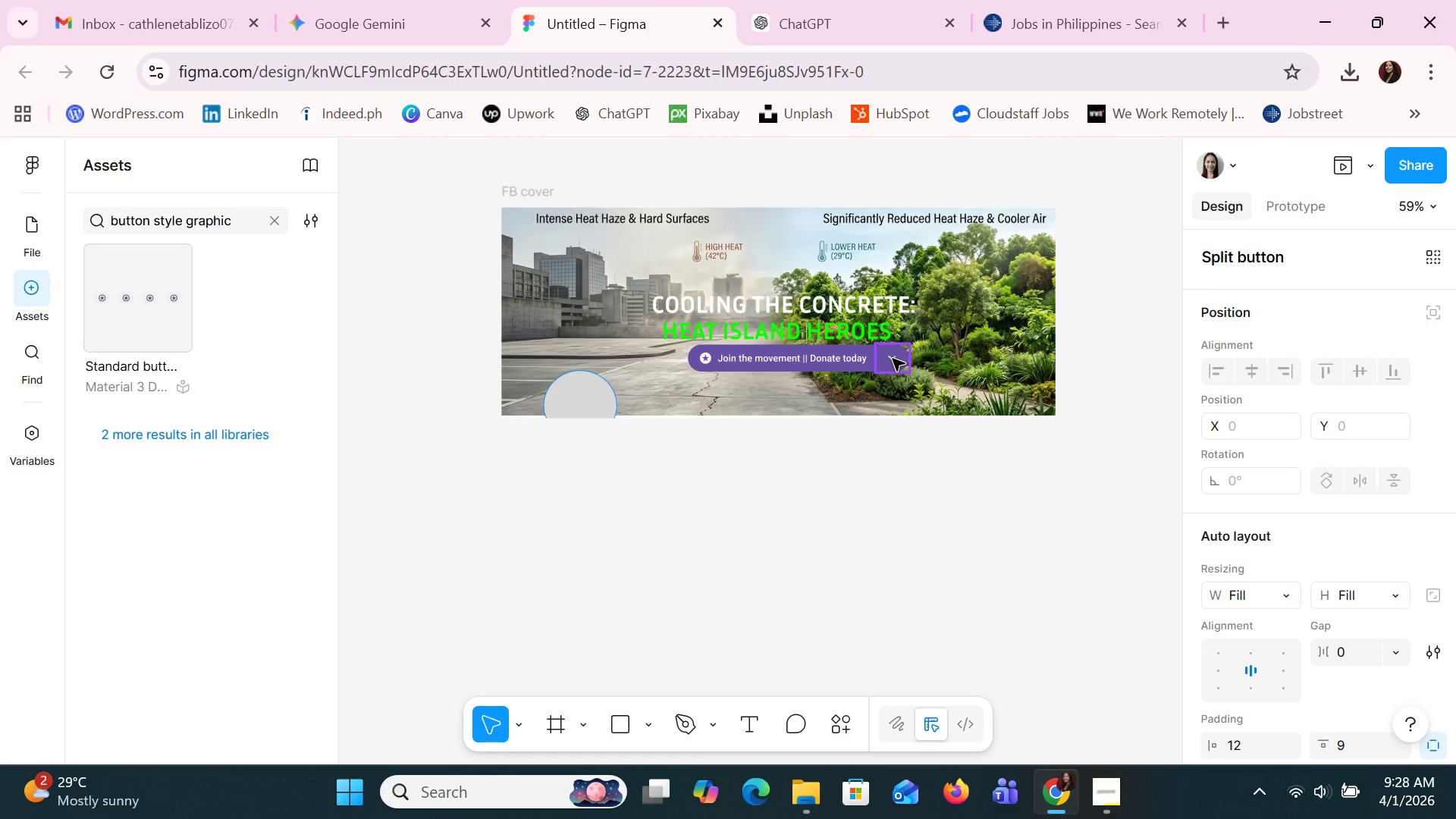 
triple_click([893, 359])
 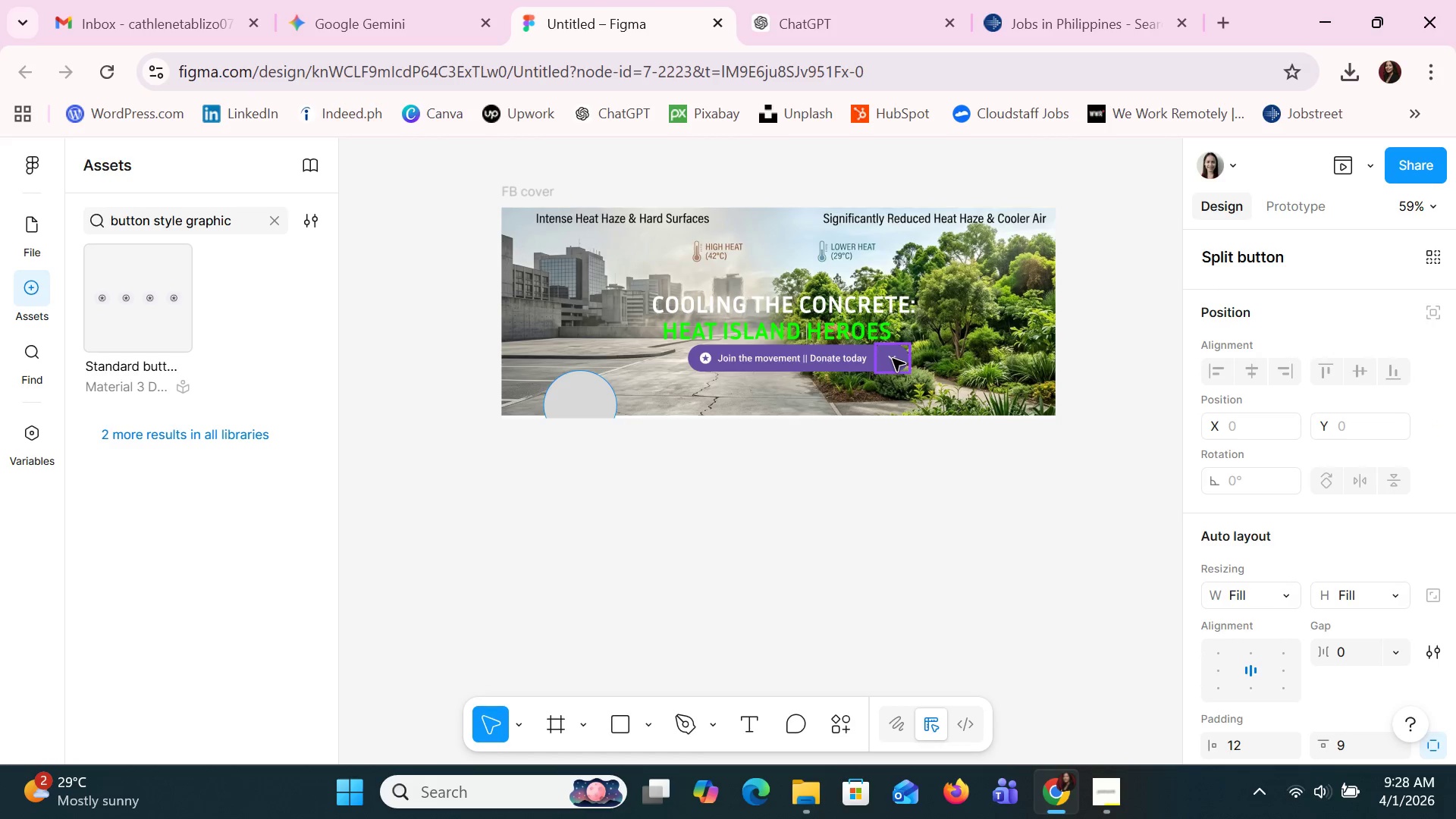 
triple_click([893, 359])
 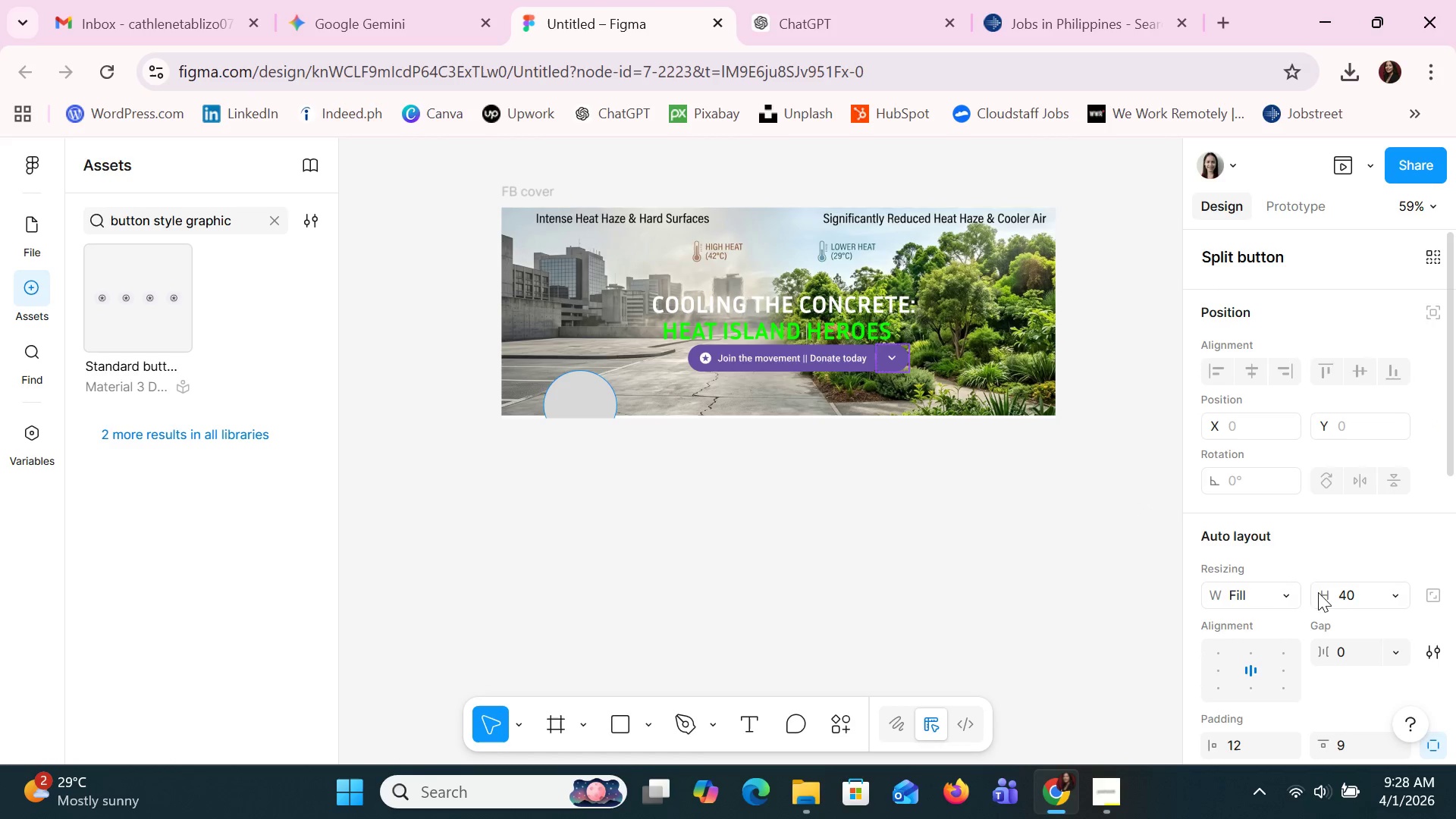 
scroll: coordinate [1335, 604], scroll_direction: down, amount: 3.0
 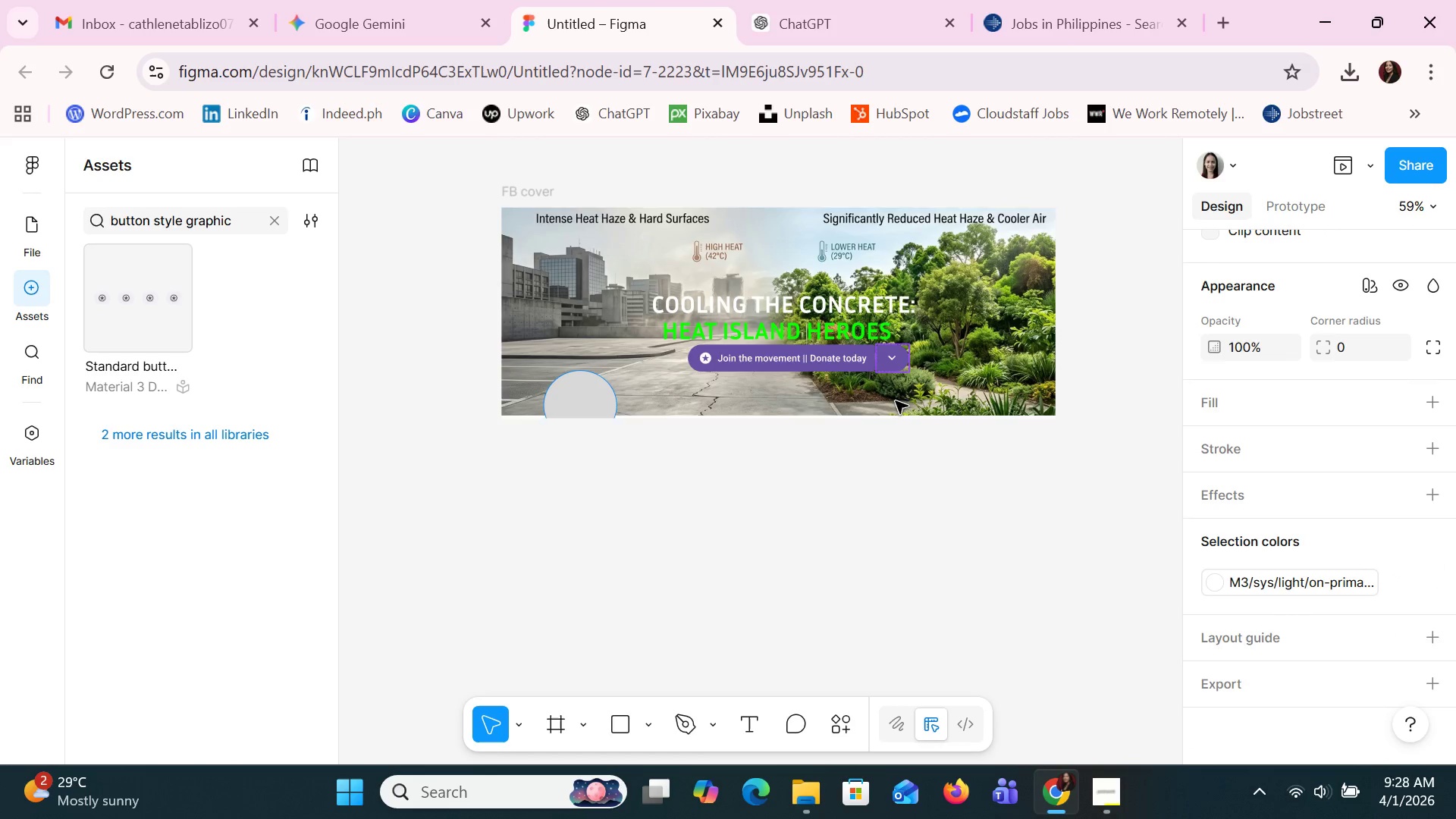 
double_click([891, 360])
 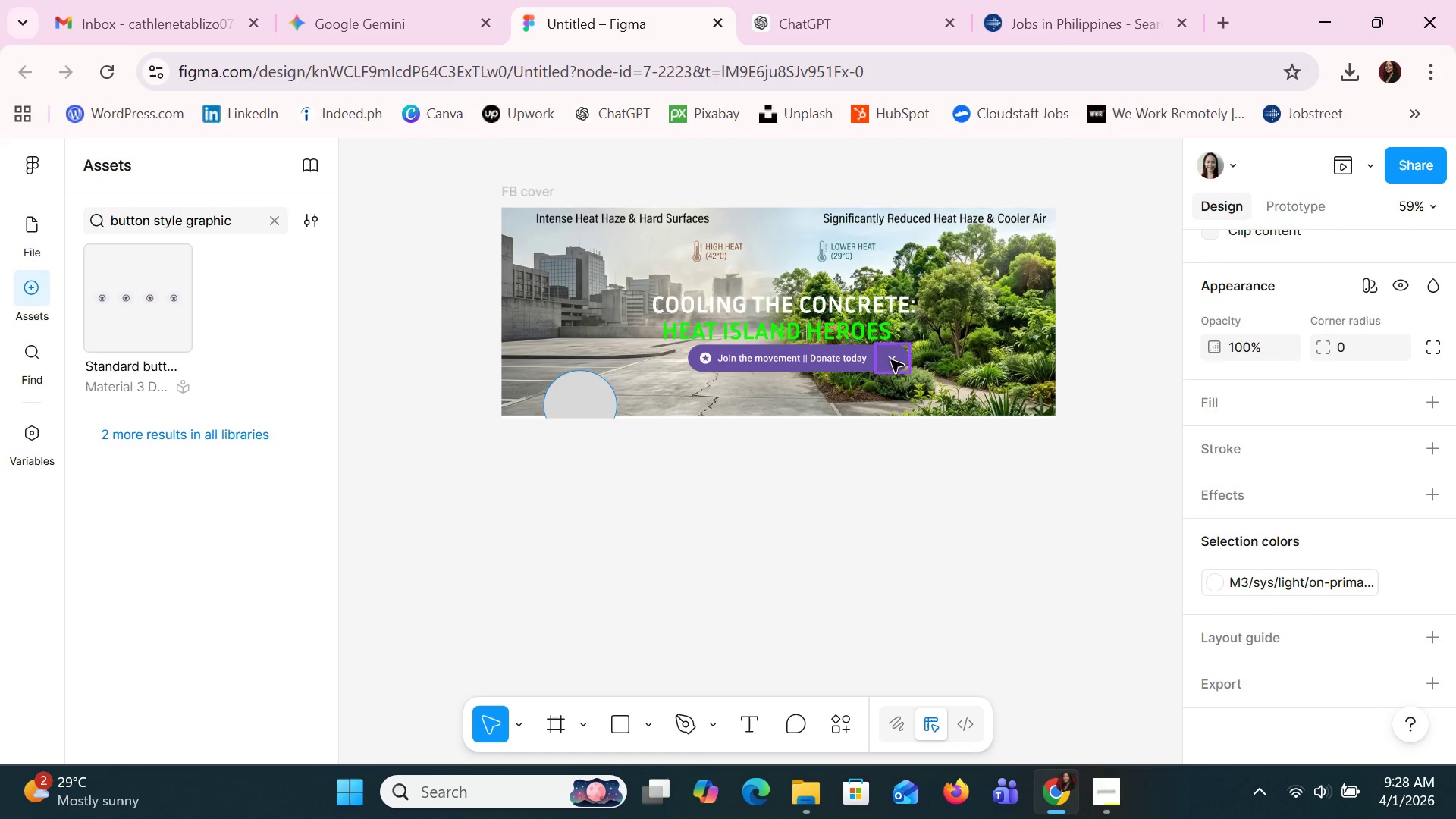 
triple_click([891, 360])
 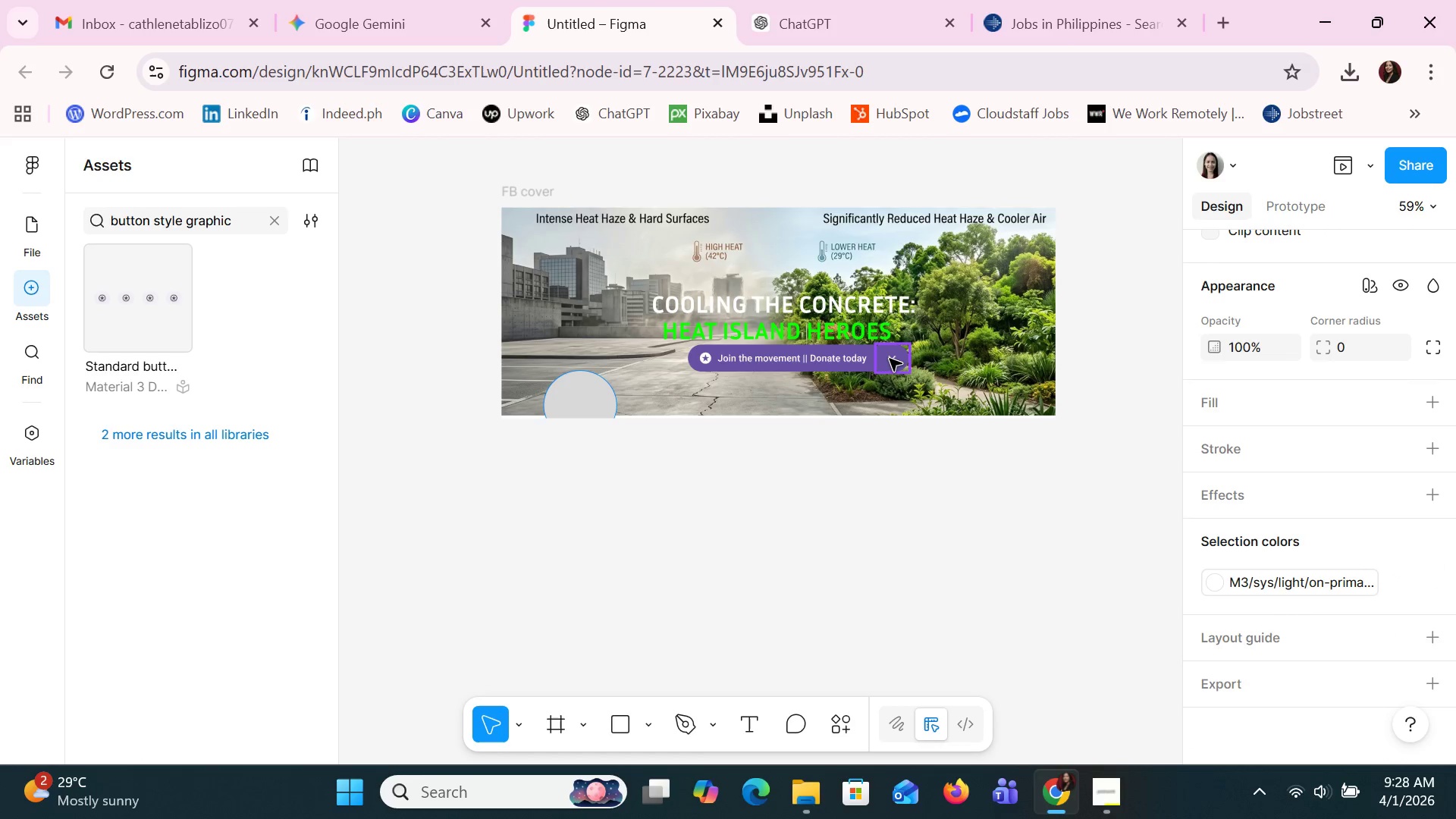 
triple_click([890, 359])
 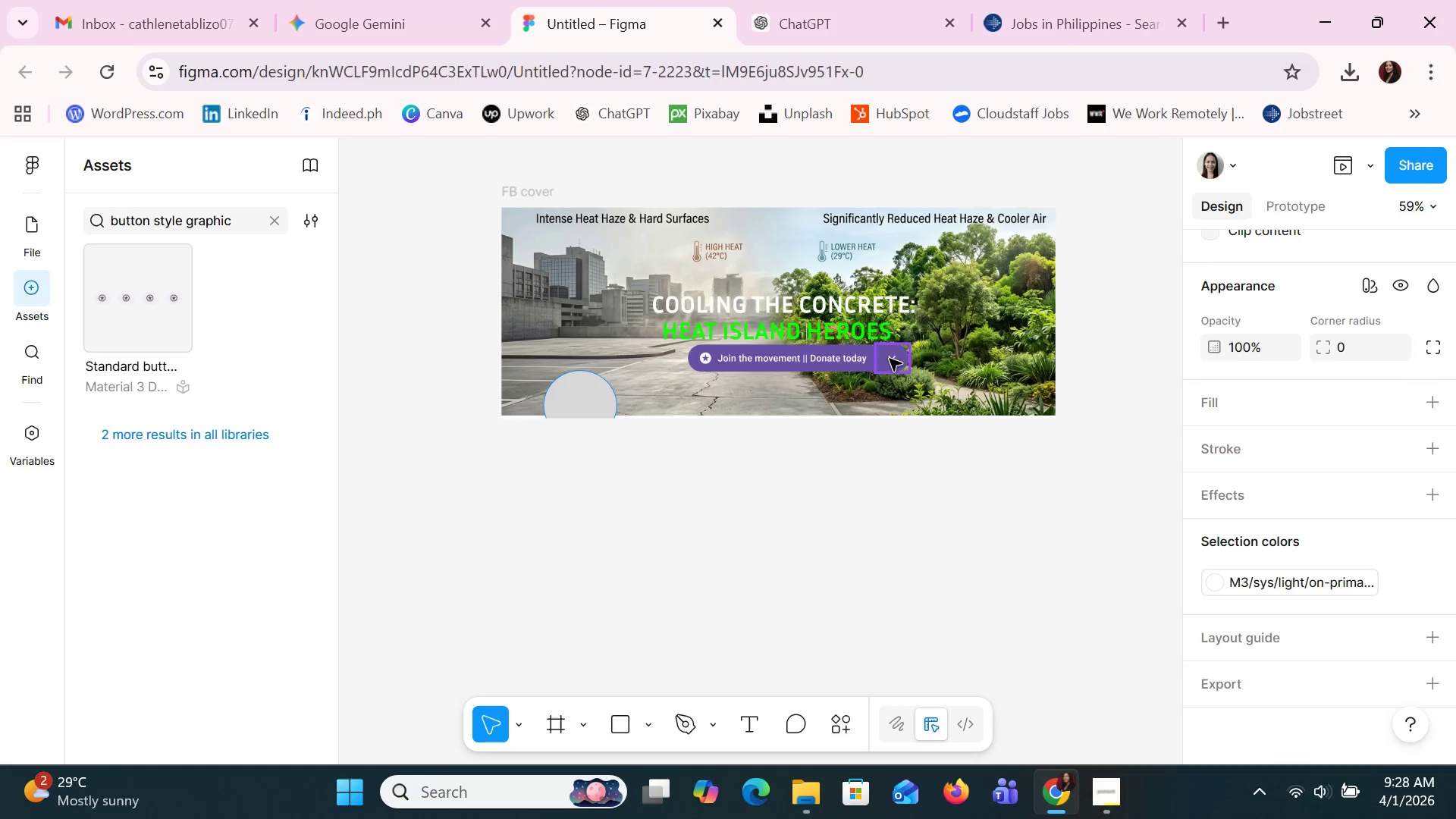 
triple_click([890, 359])
 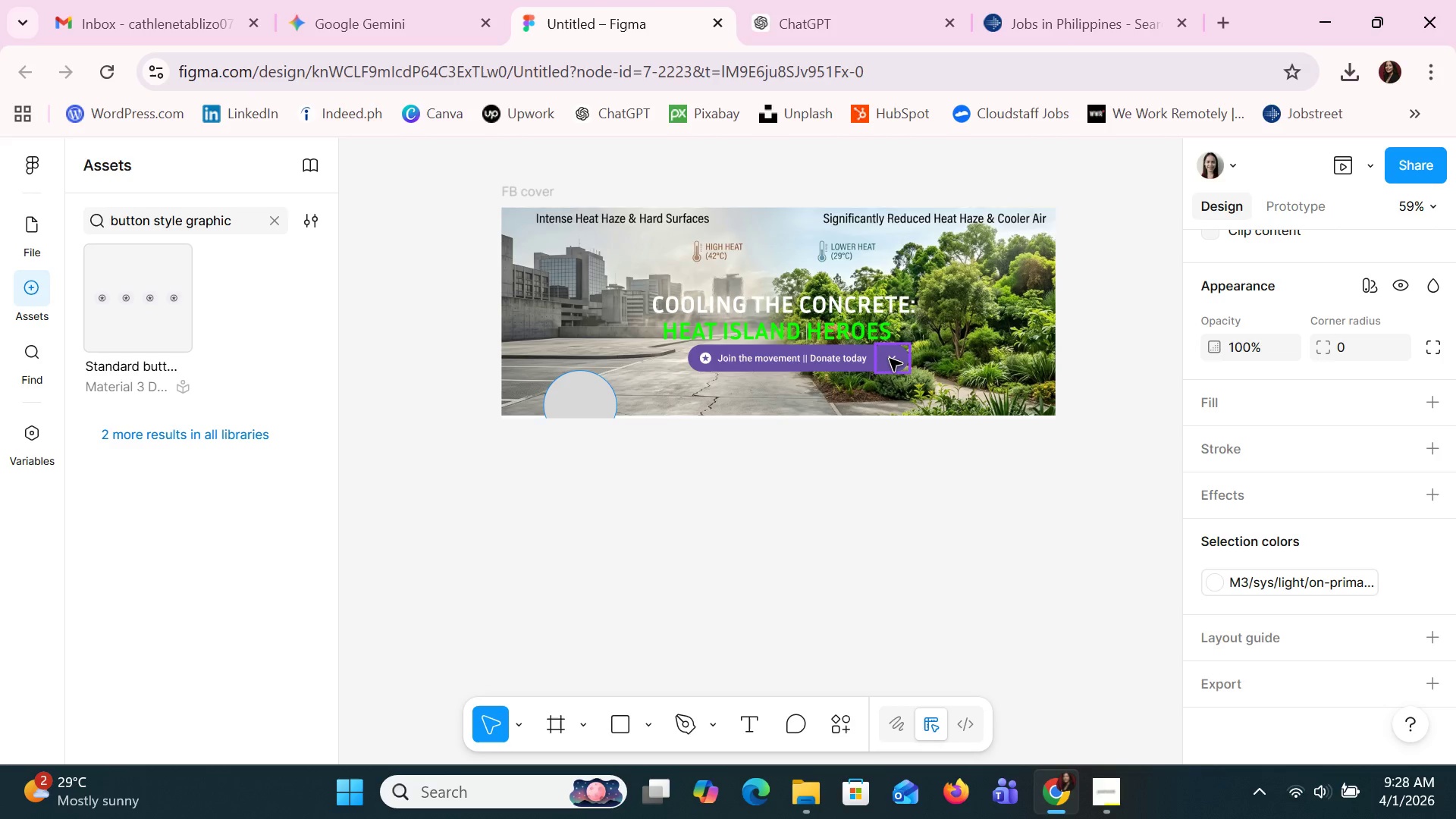 
triple_click([890, 359])
 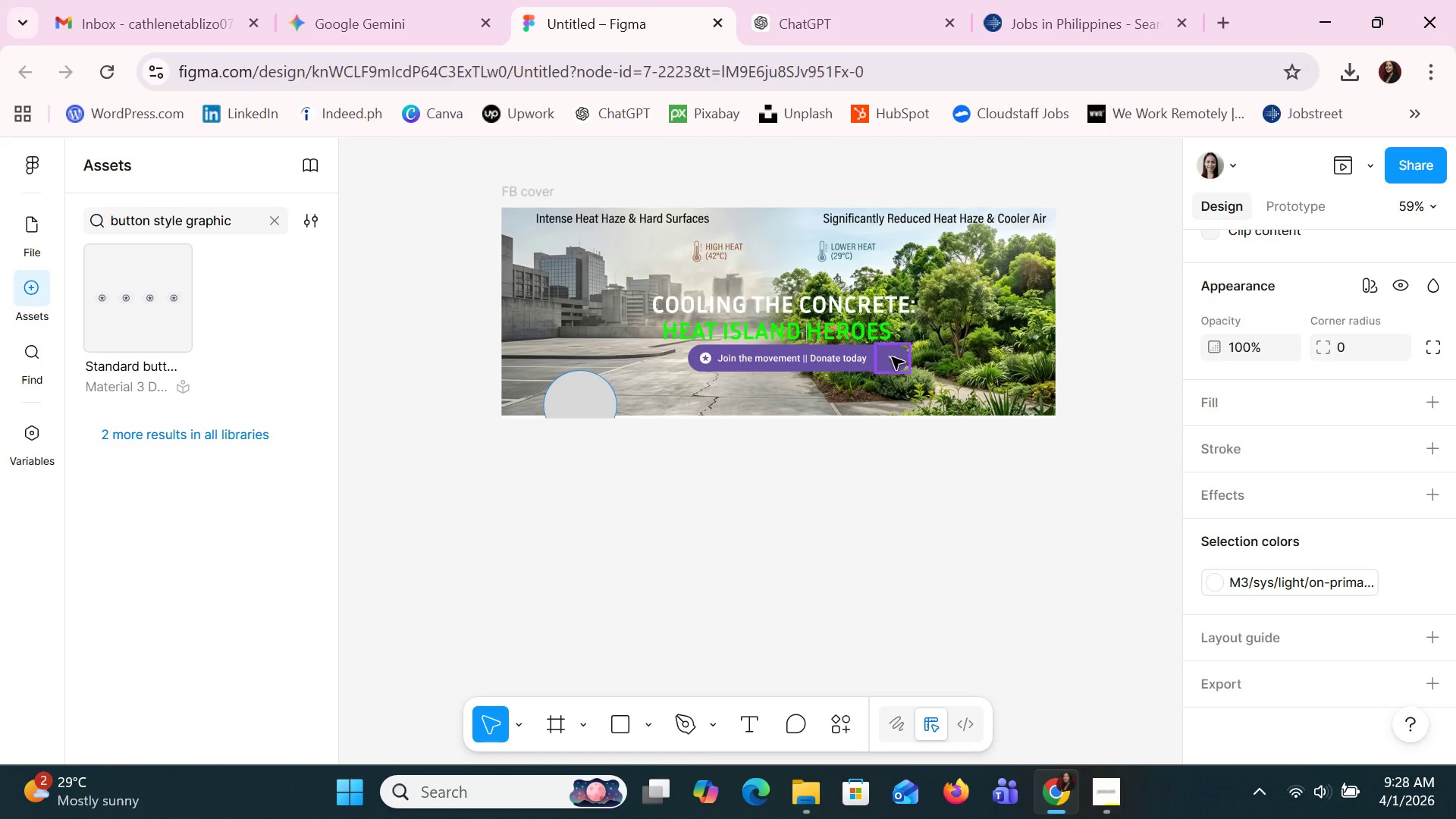 
wait(12.52)
 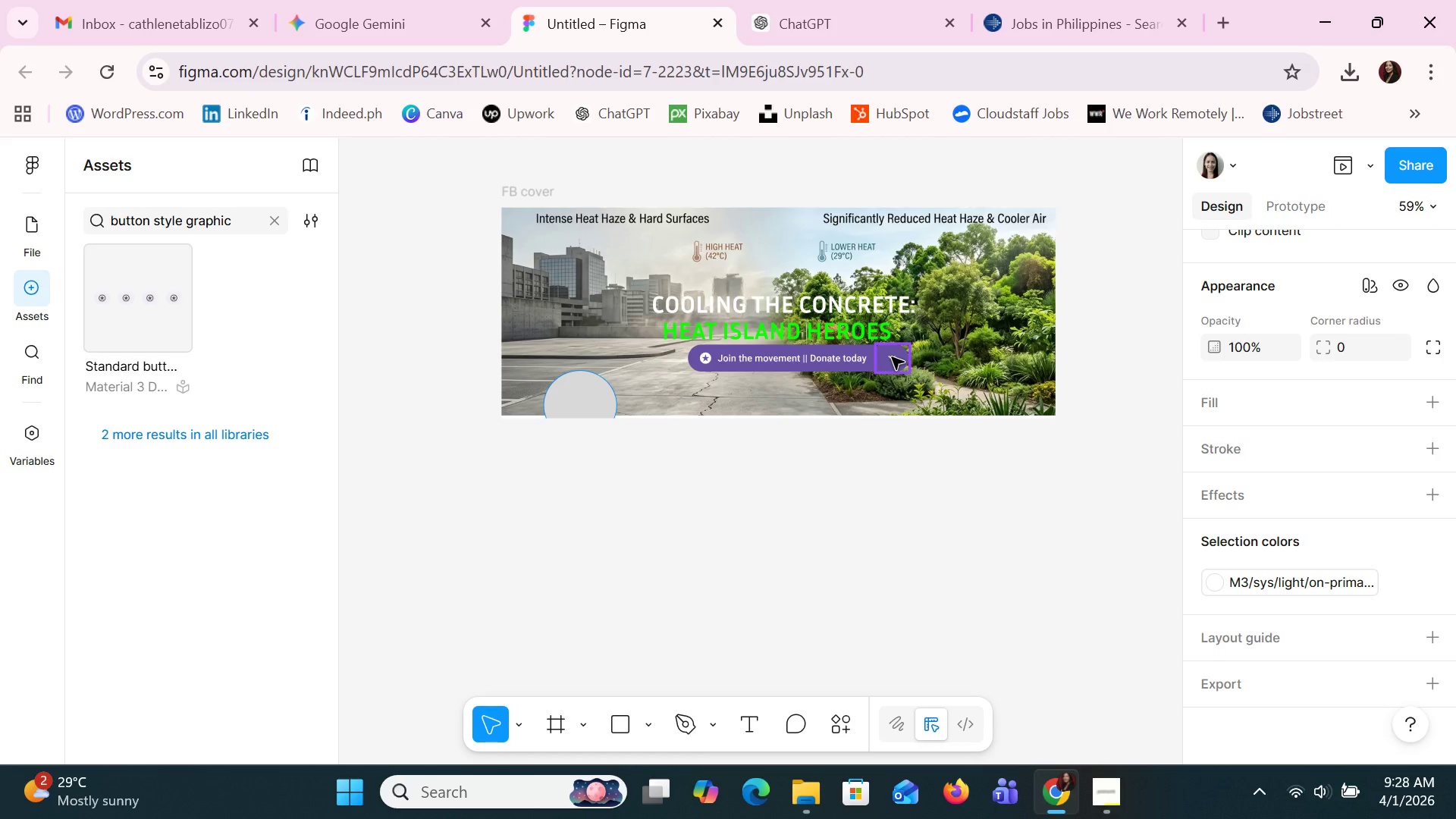 
double_click([890, 356])
 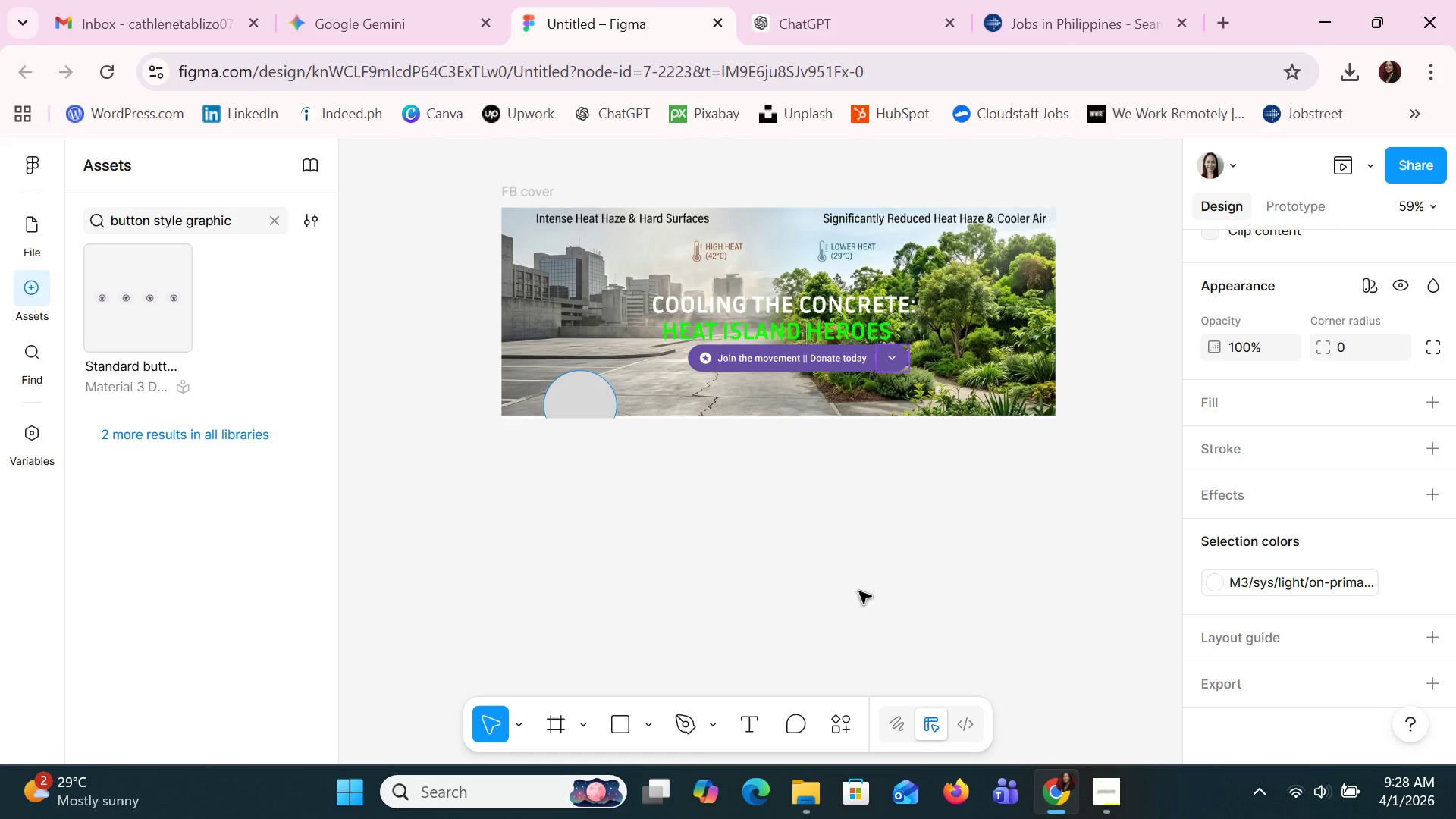 
left_click([859, 592])
 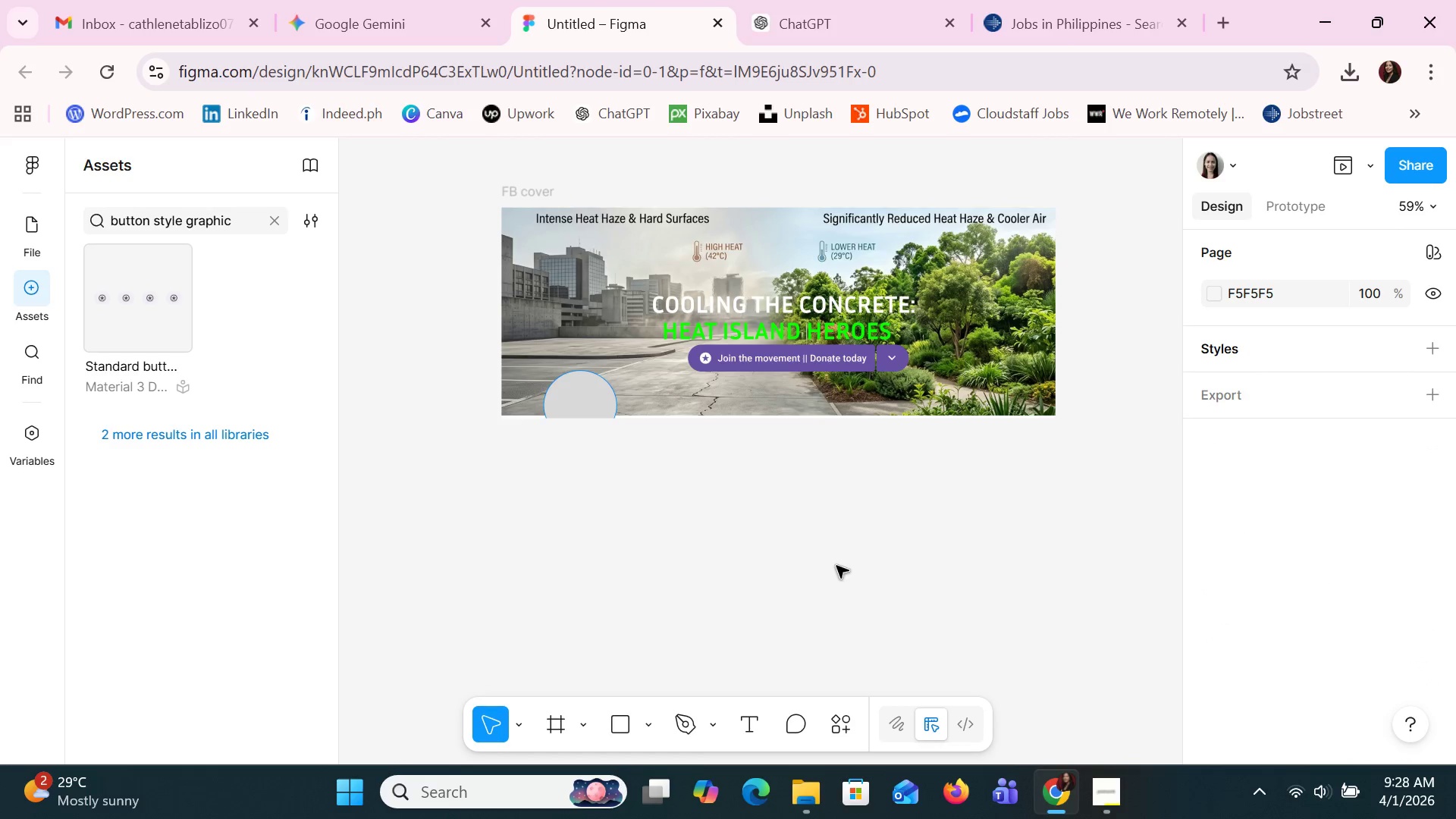 
left_click([760, 372])
 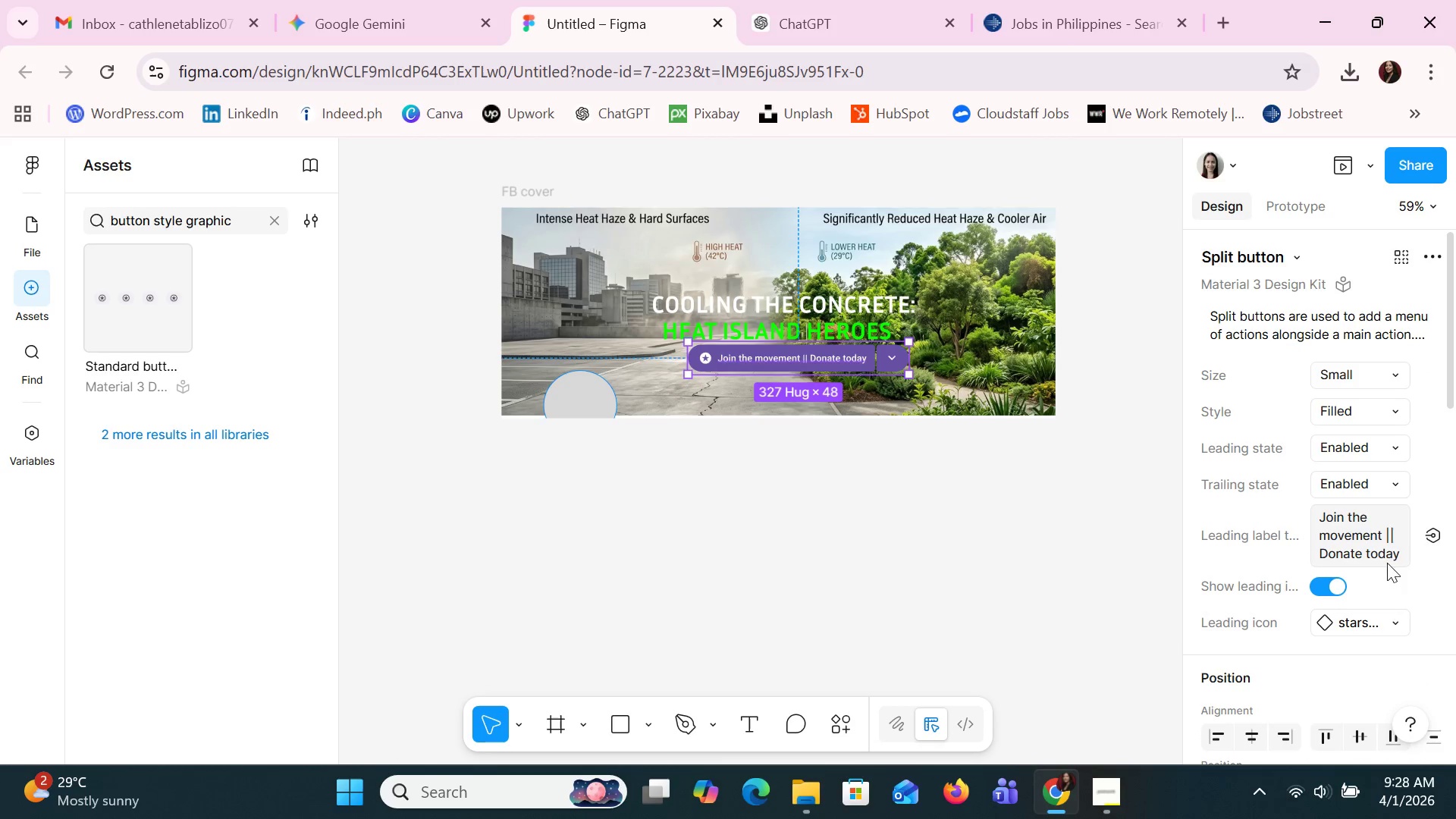 
left_click([1376, 626])
 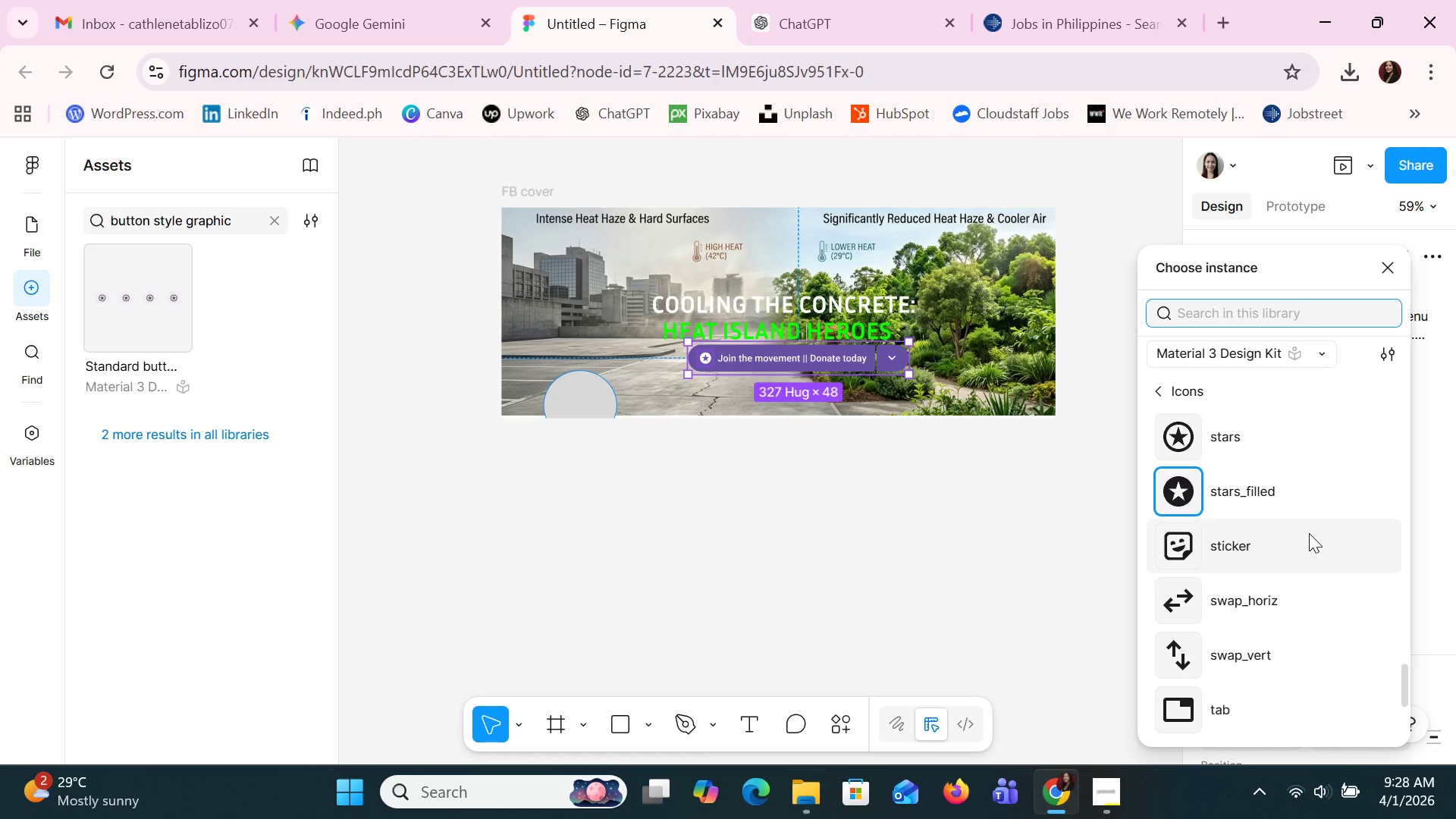 
wait(5.56)
 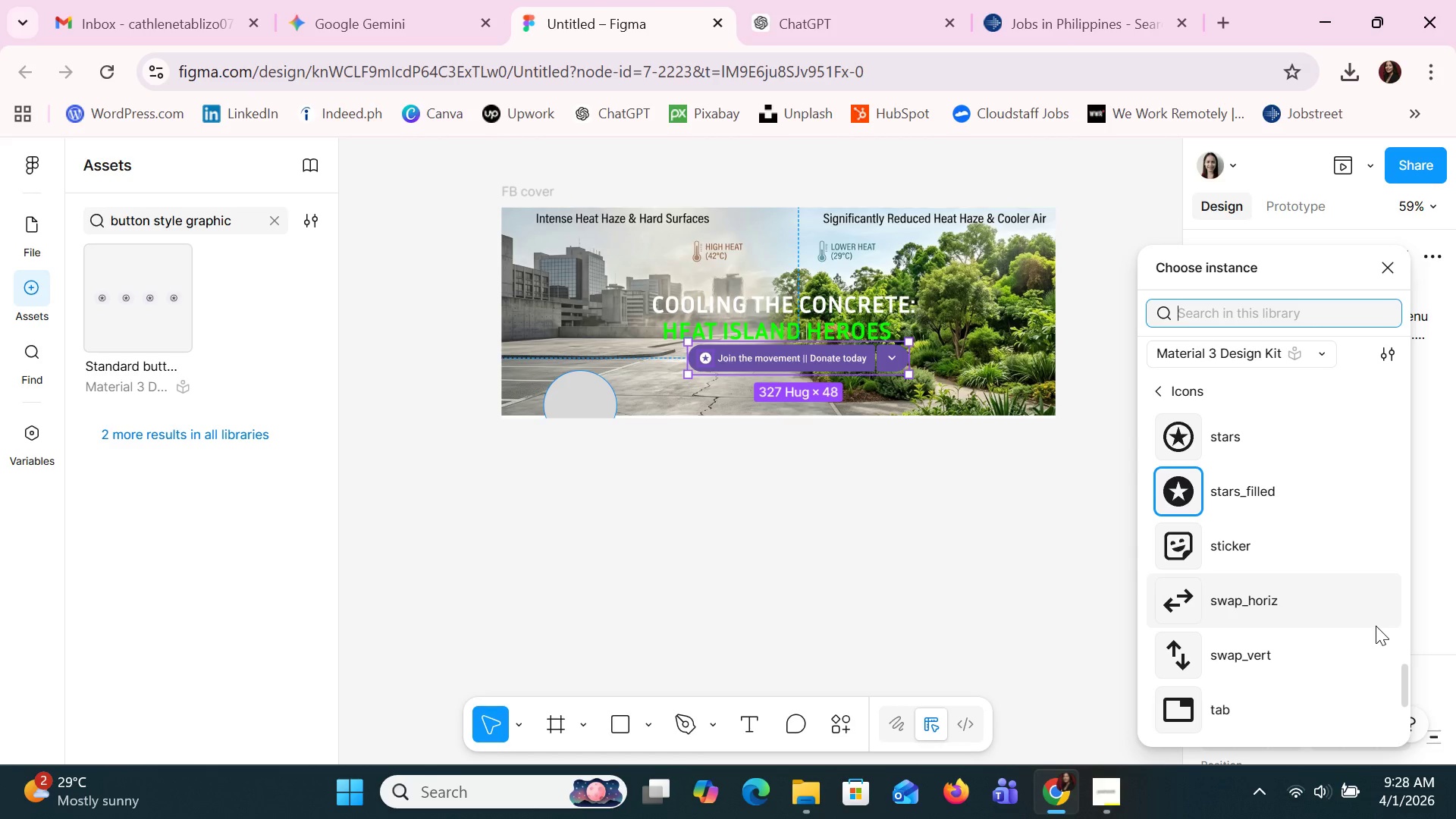 
scroll: coordinate [1309, 533], scroll_direction: down, amount: 1.0
 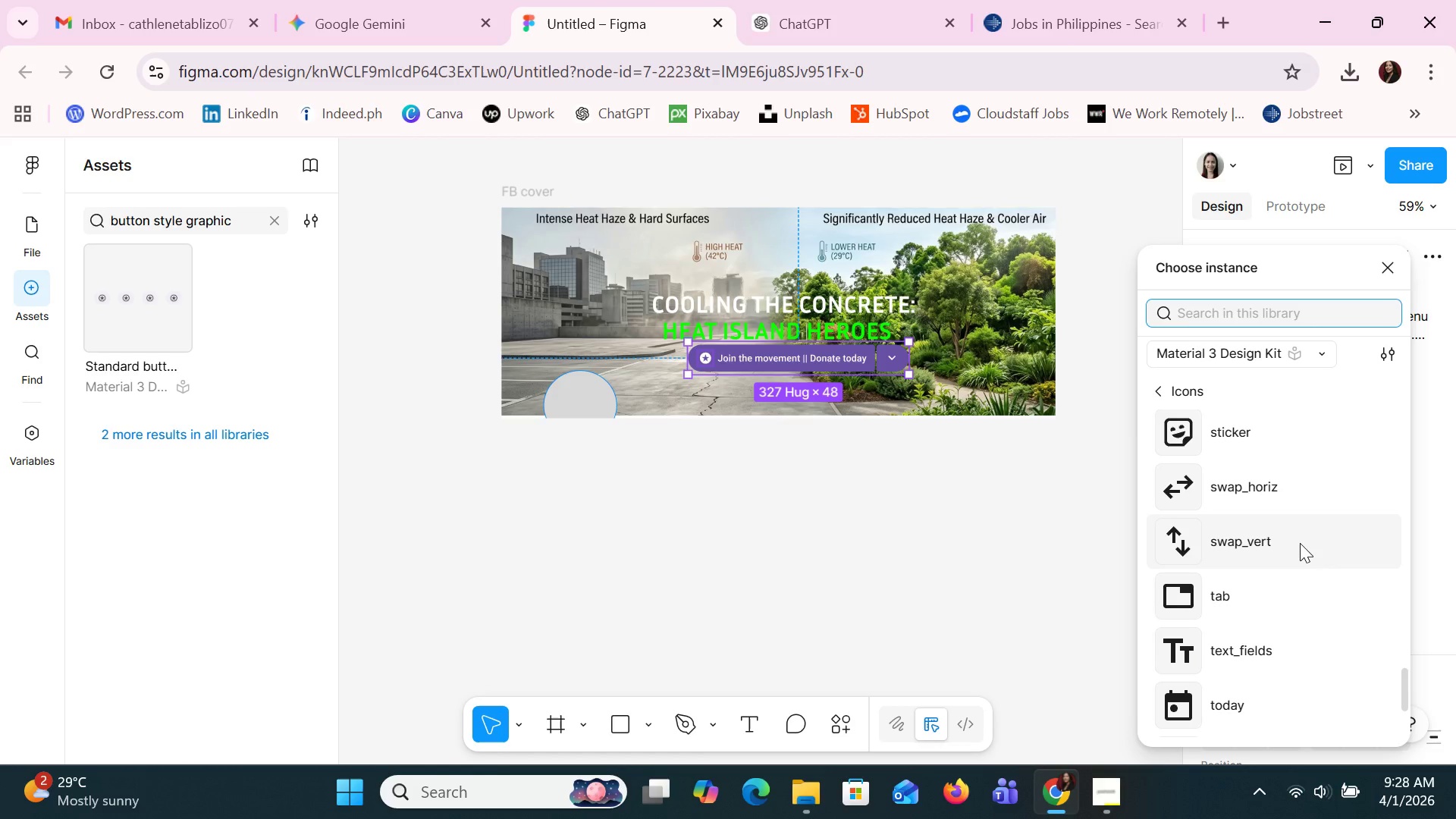 
left_click([1300, 543])
 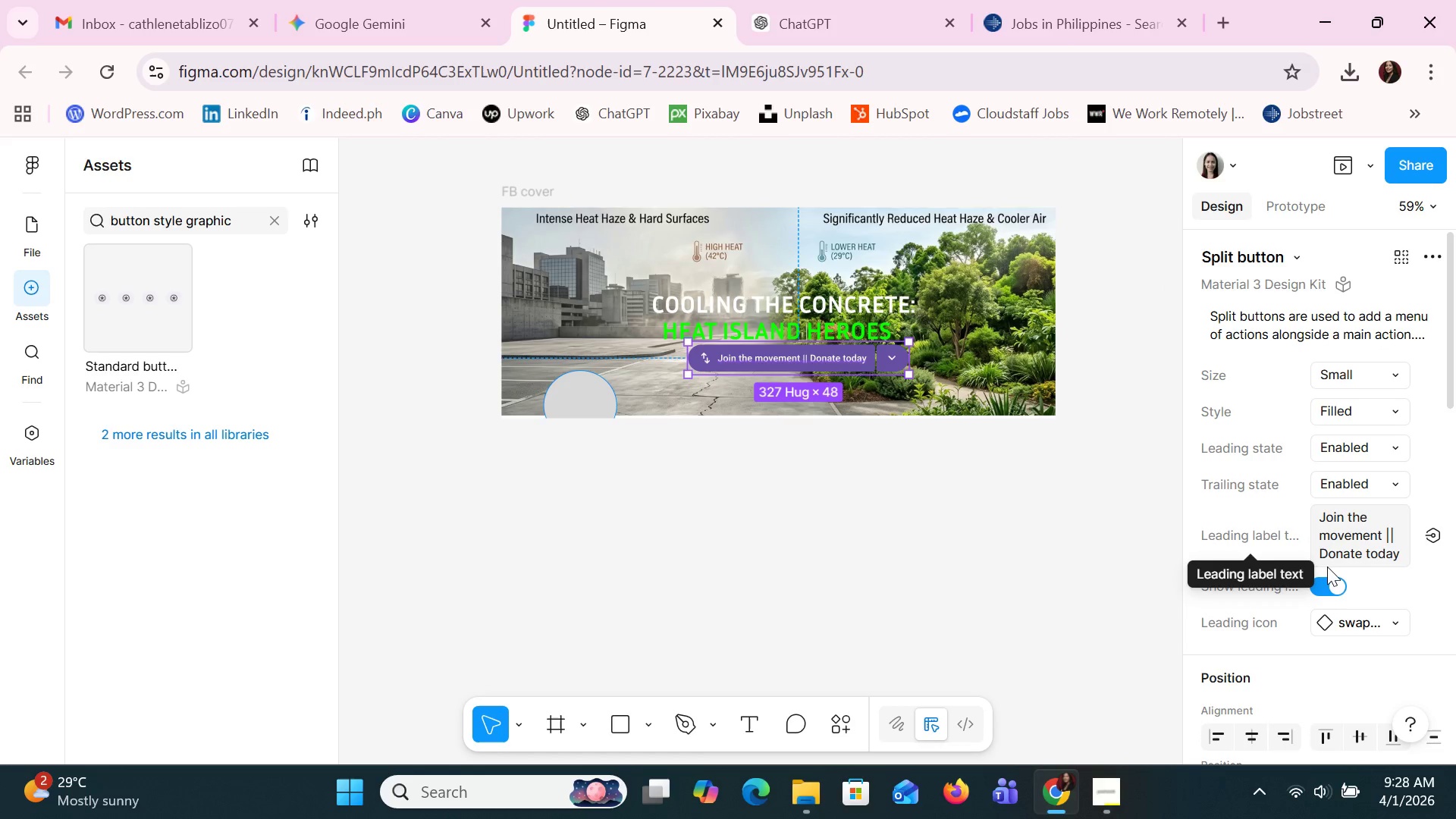 
left_click([1362, 619])
 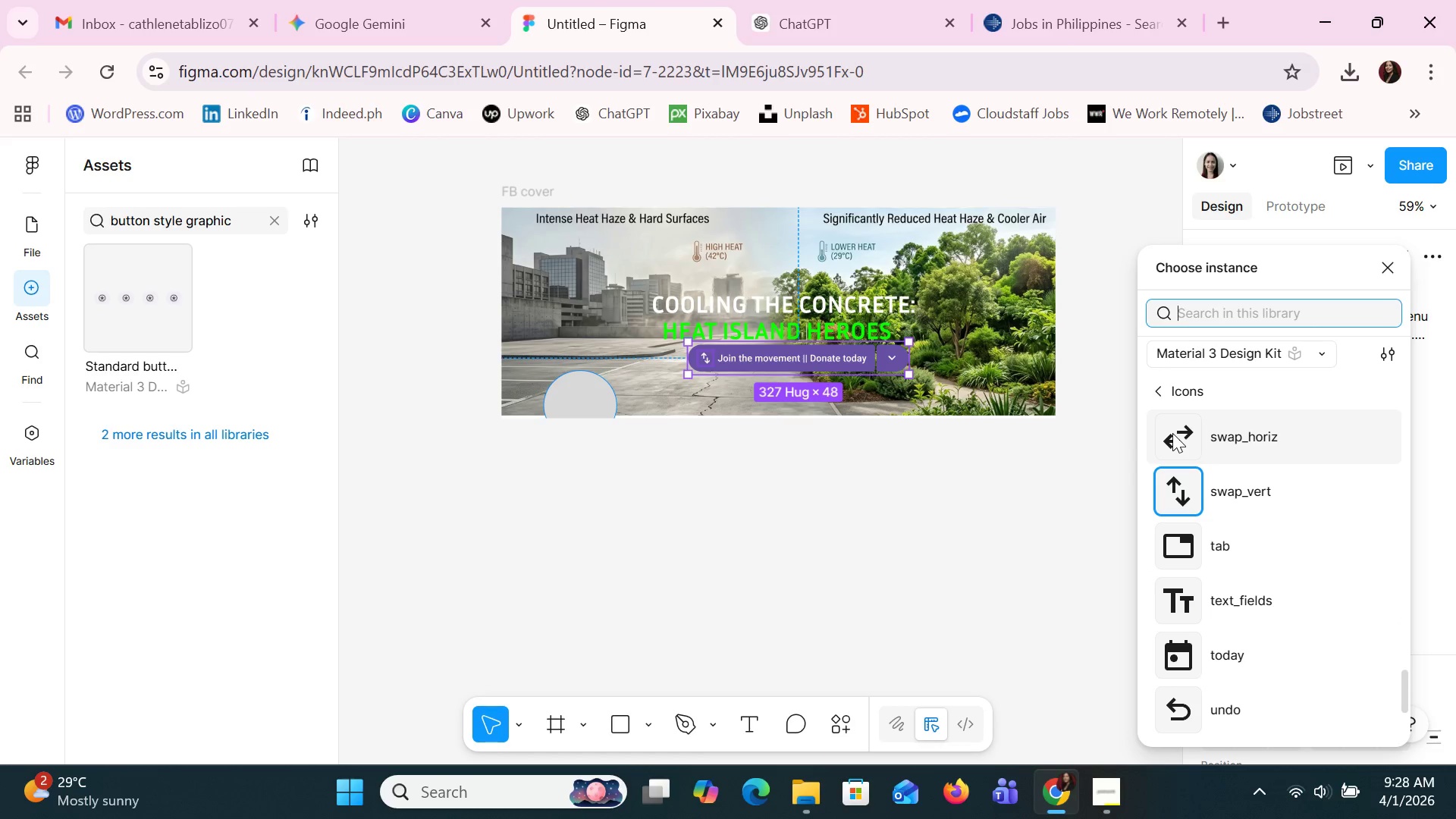 
wait(8.45)
 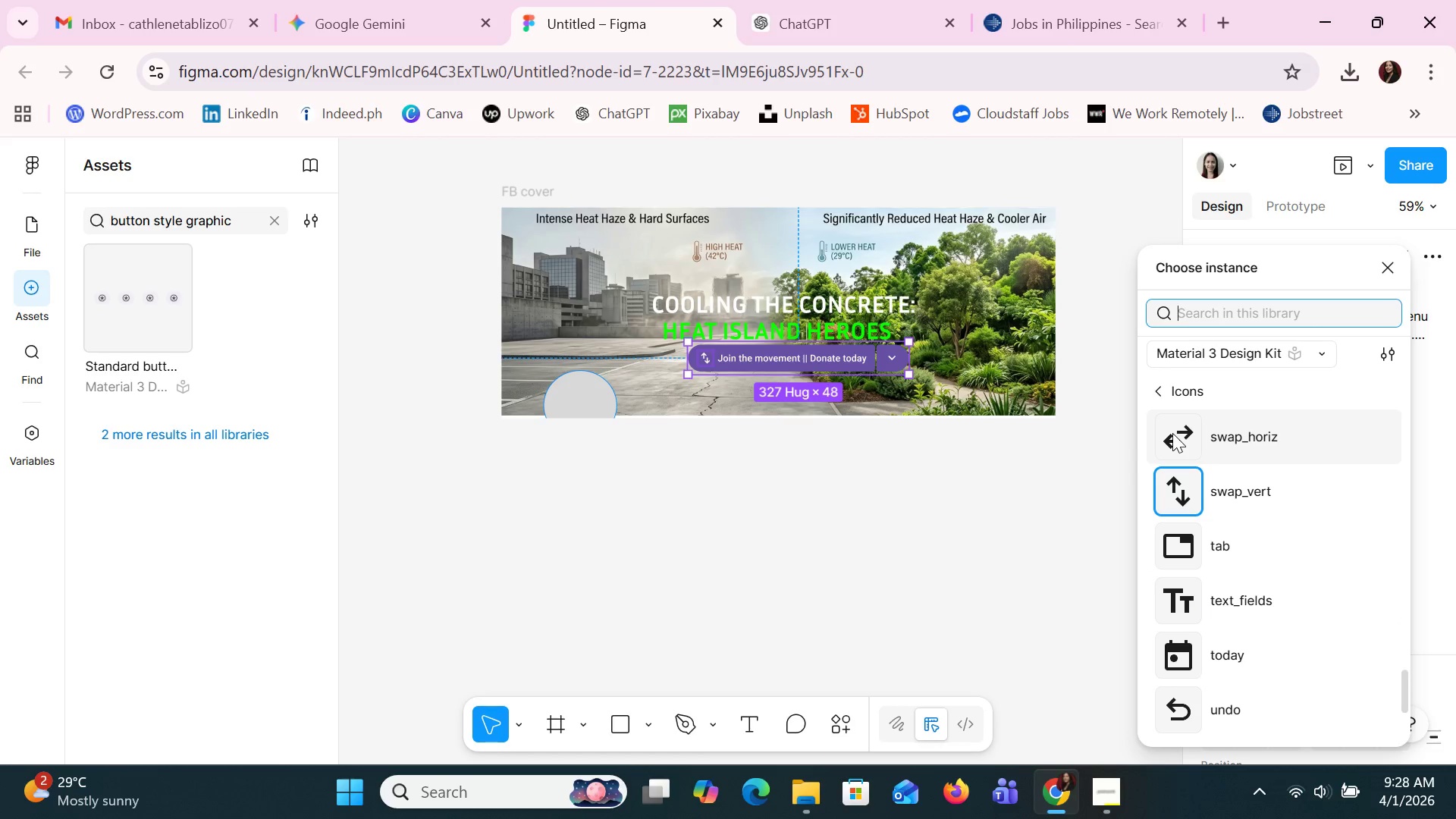 
scroll: coordinate [1196, 527], scroll_direction: up, amount: 4.0
 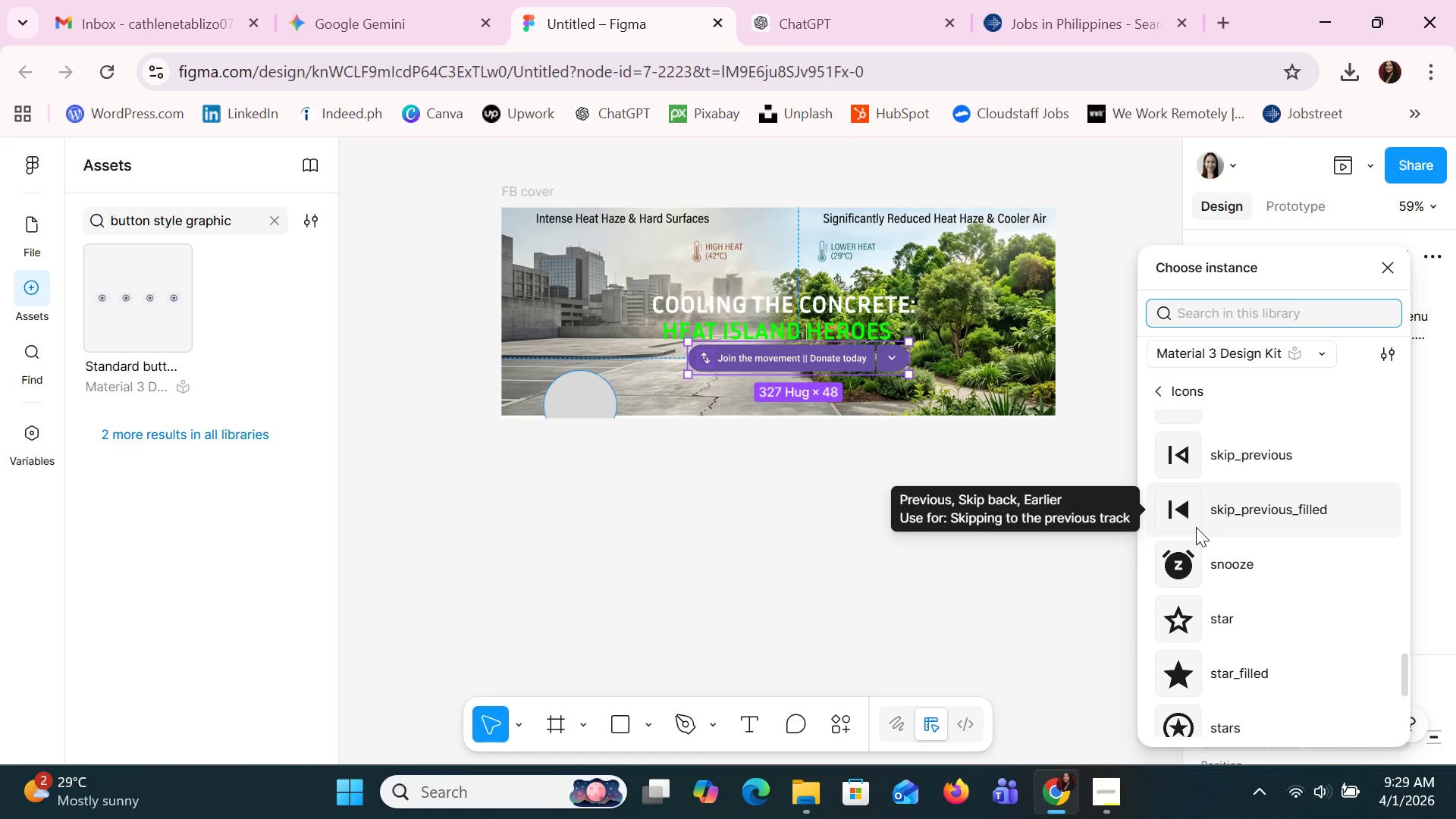 
scroll: coordinate [1196, 527], scroll_direction: none, amount: 0.0
 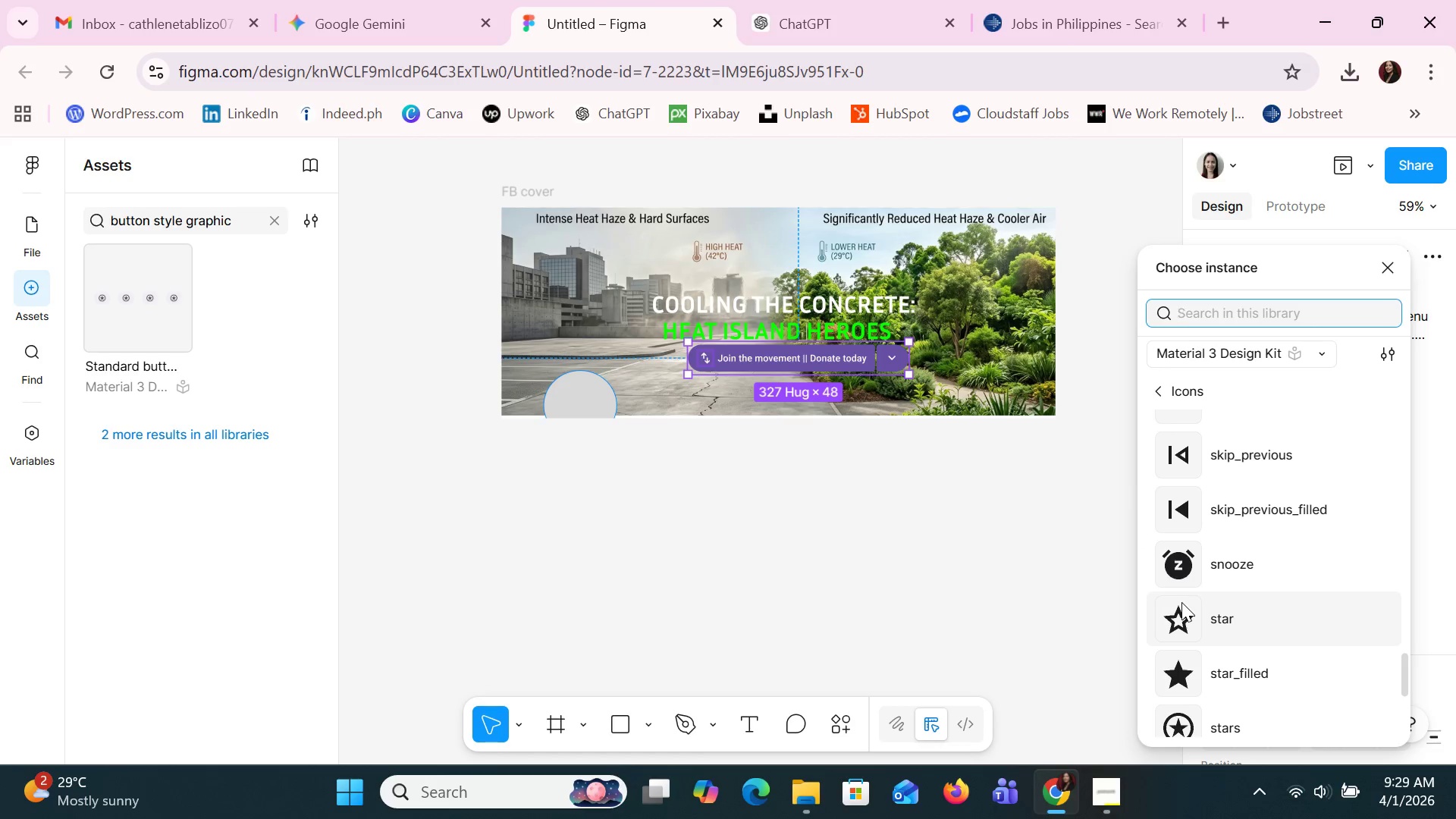 
scroll: coordinate [1181, 601], scroll_direction: up, amount: 5.0
 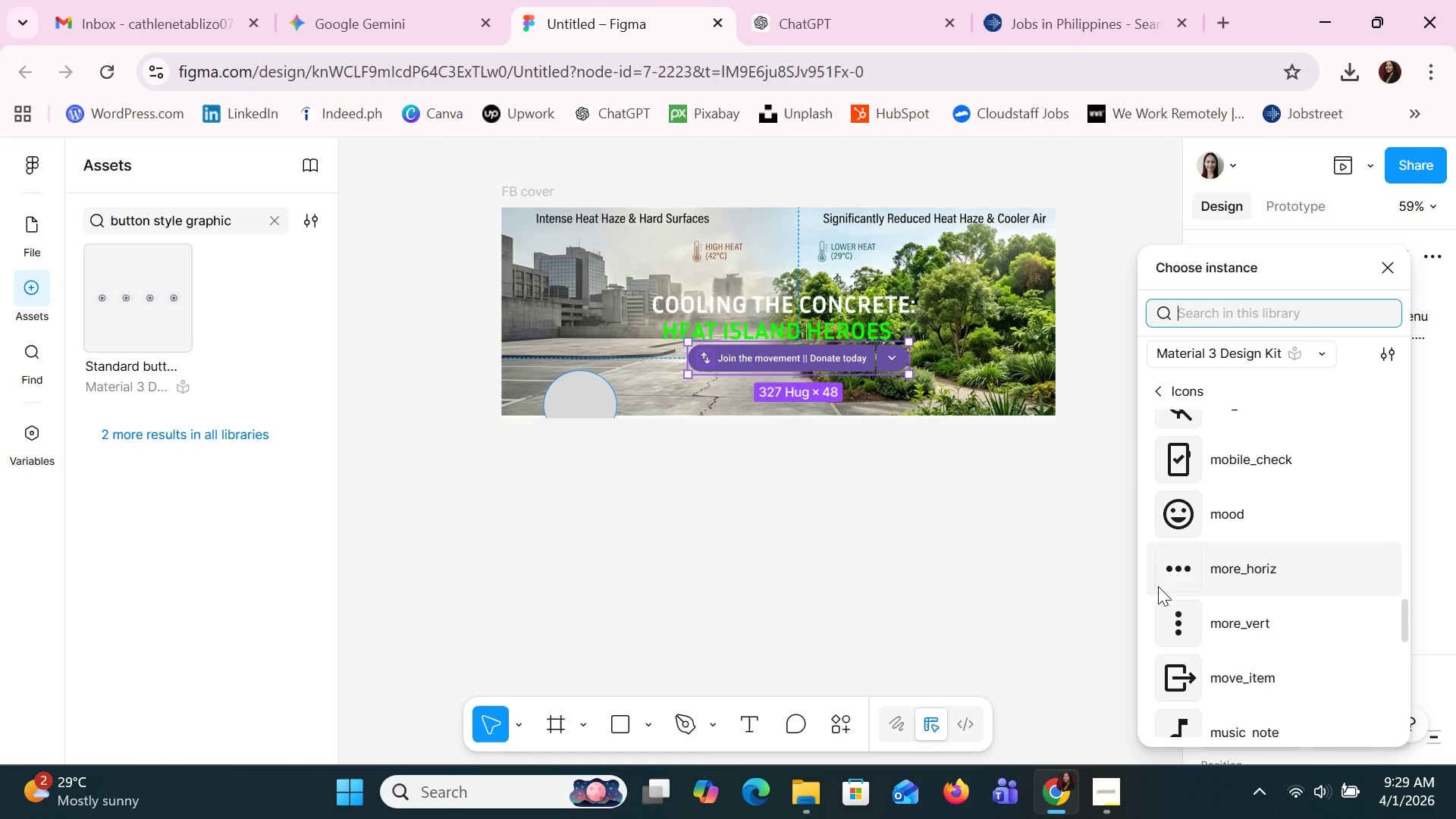 
left_click([942, 626])
 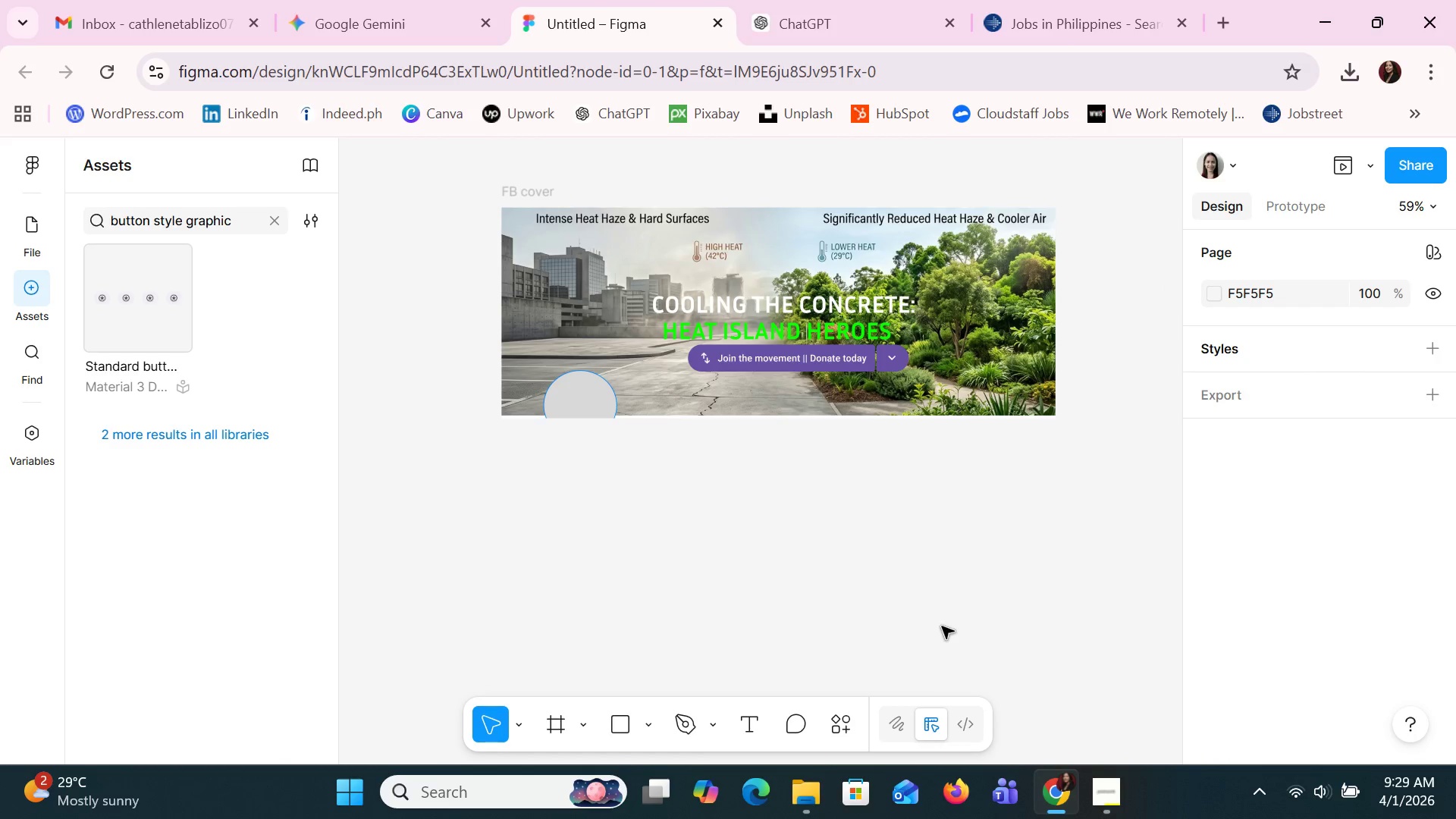 
key(Control+Z)
 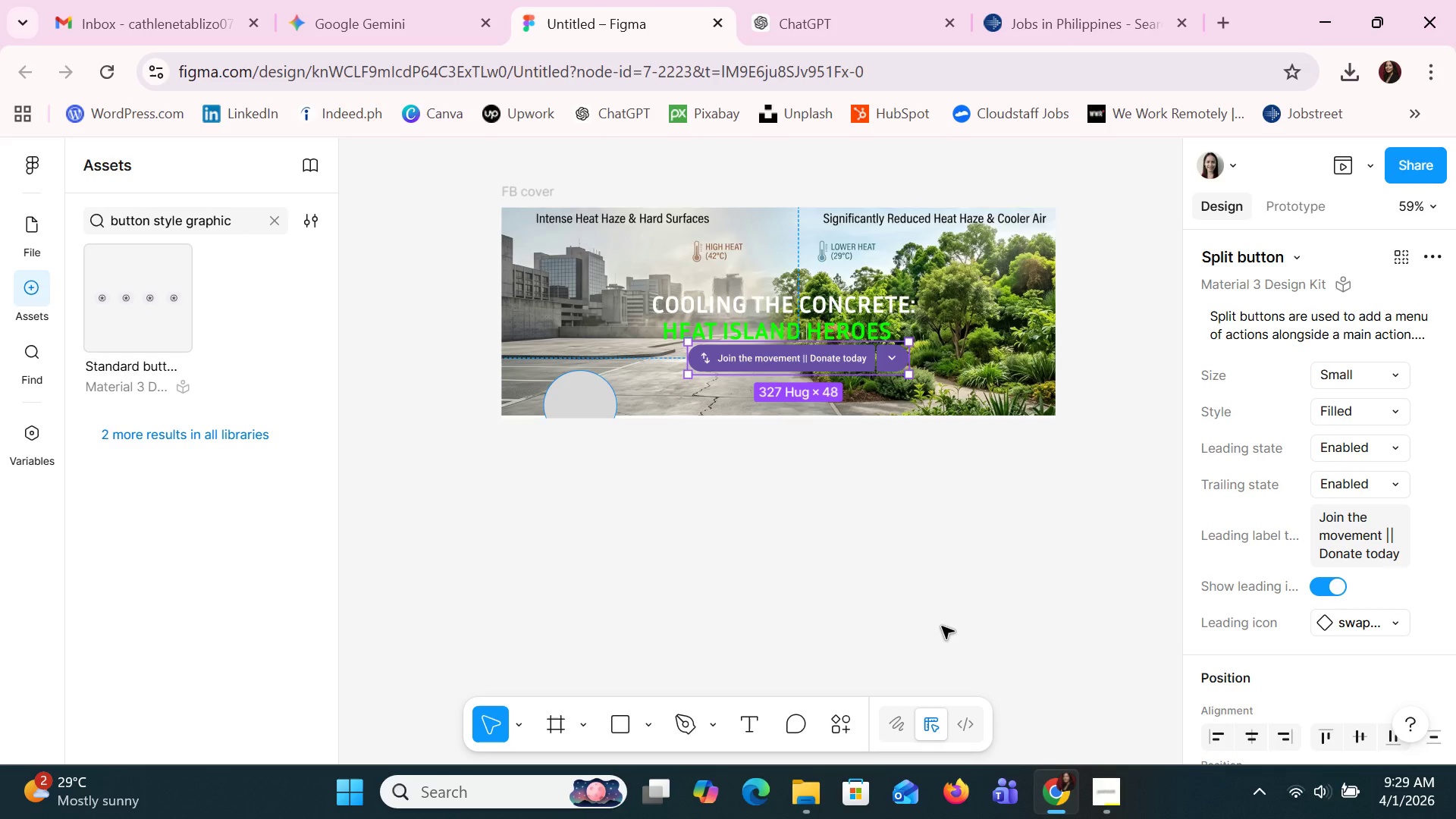 
key(Control+Z)
 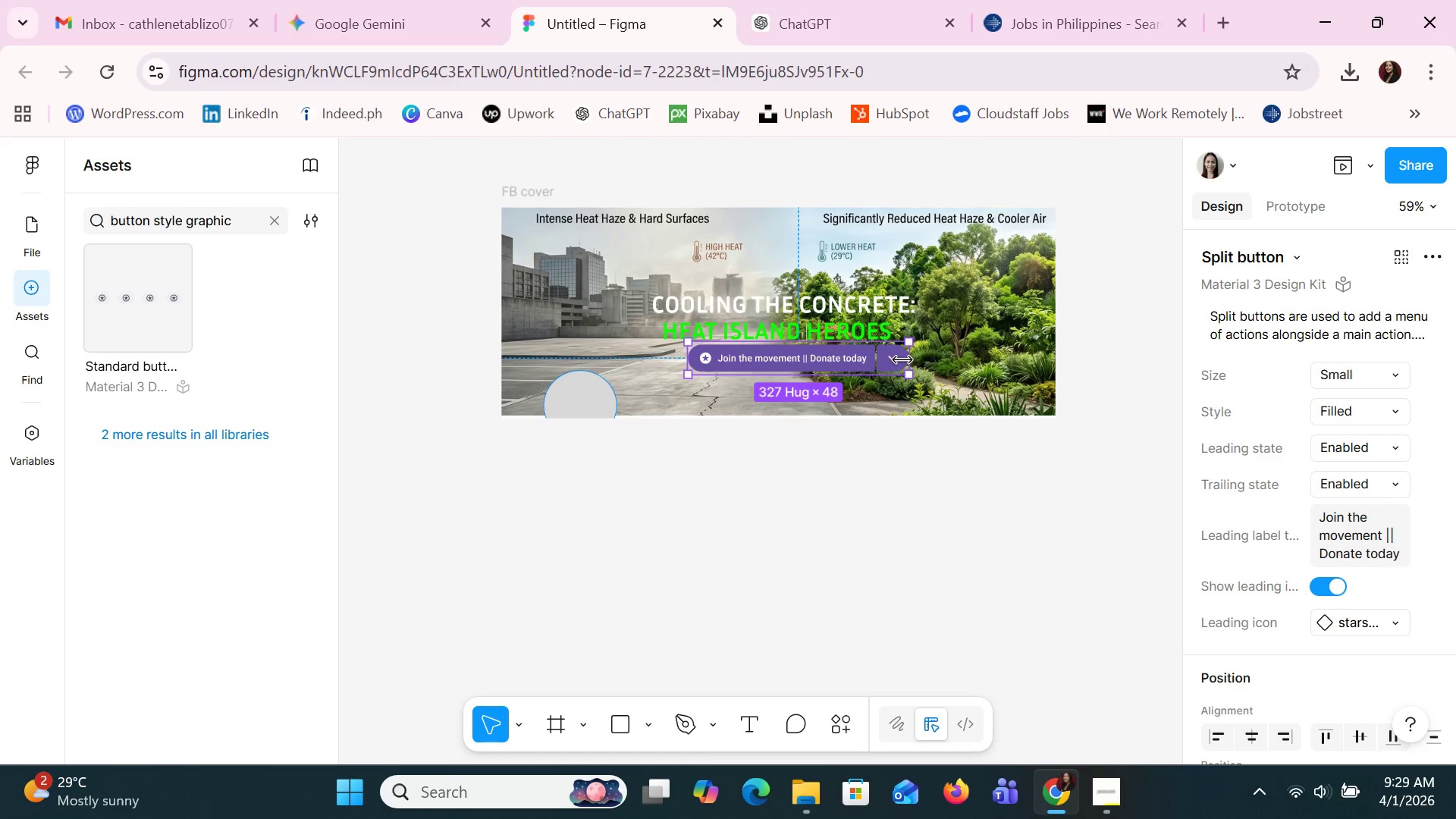 
left_click([893, 360])
 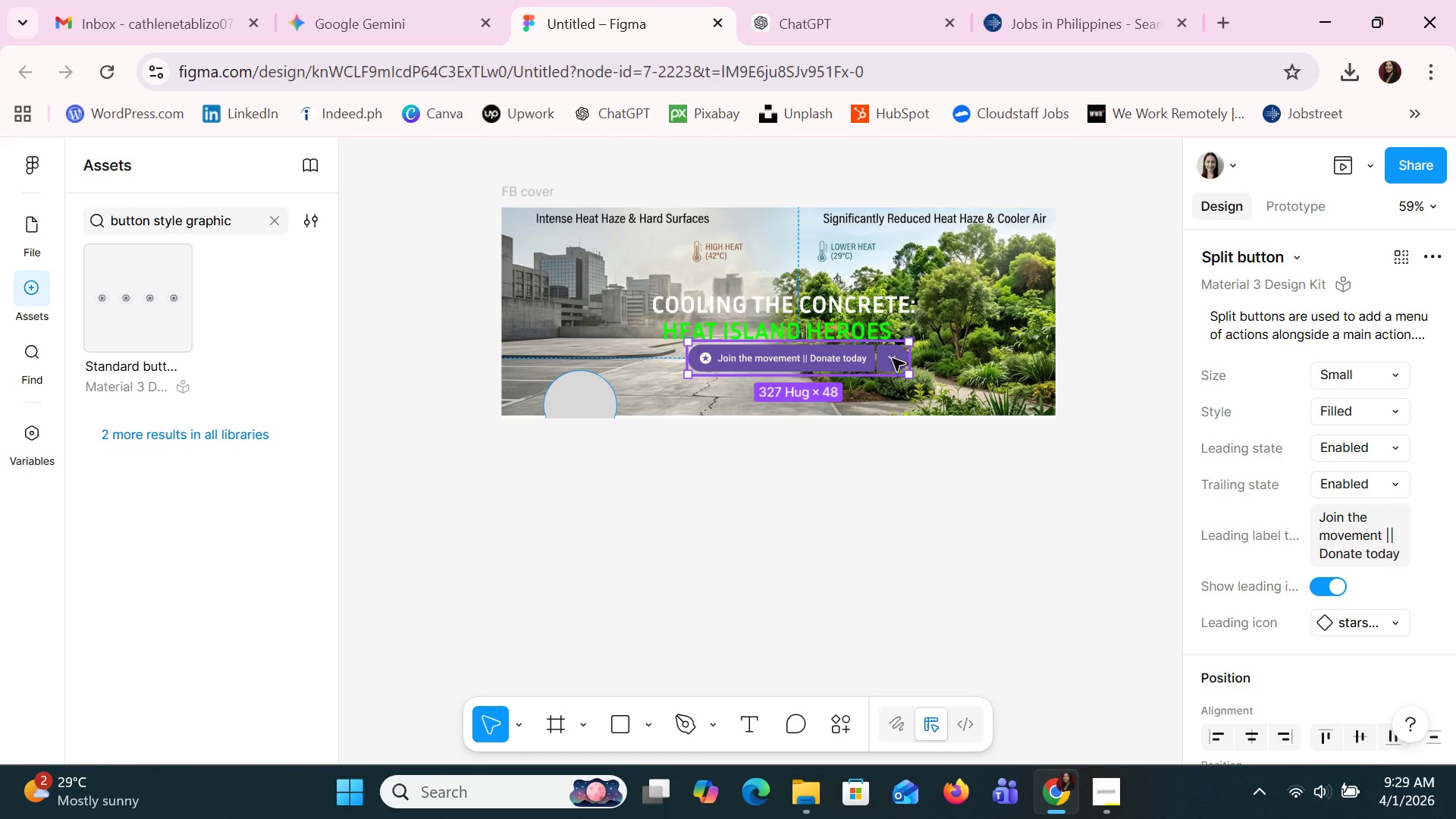 
left_click([893, 359])
 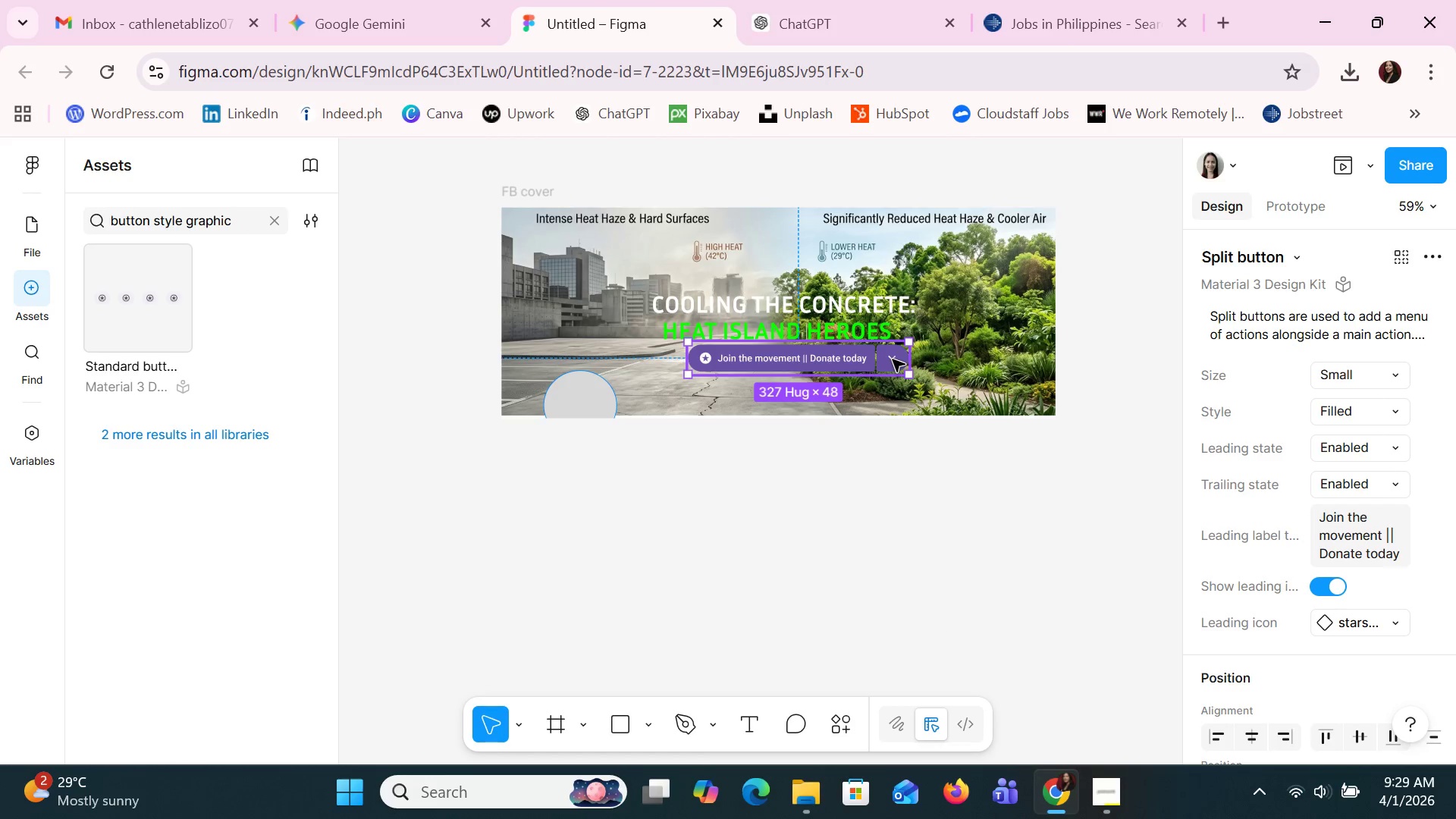 
double_click([893, 359])
 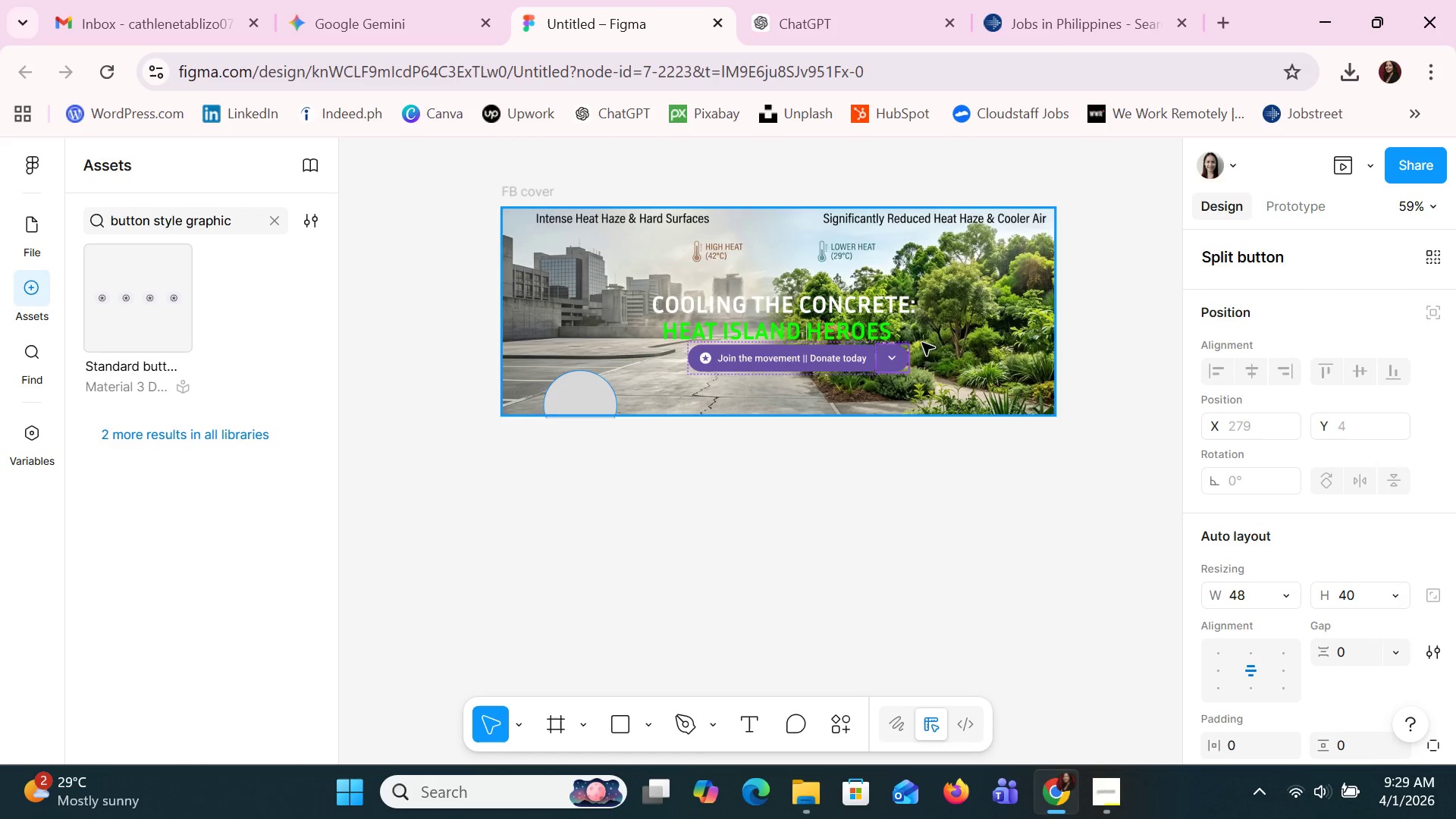 
left_click([891, 364])
 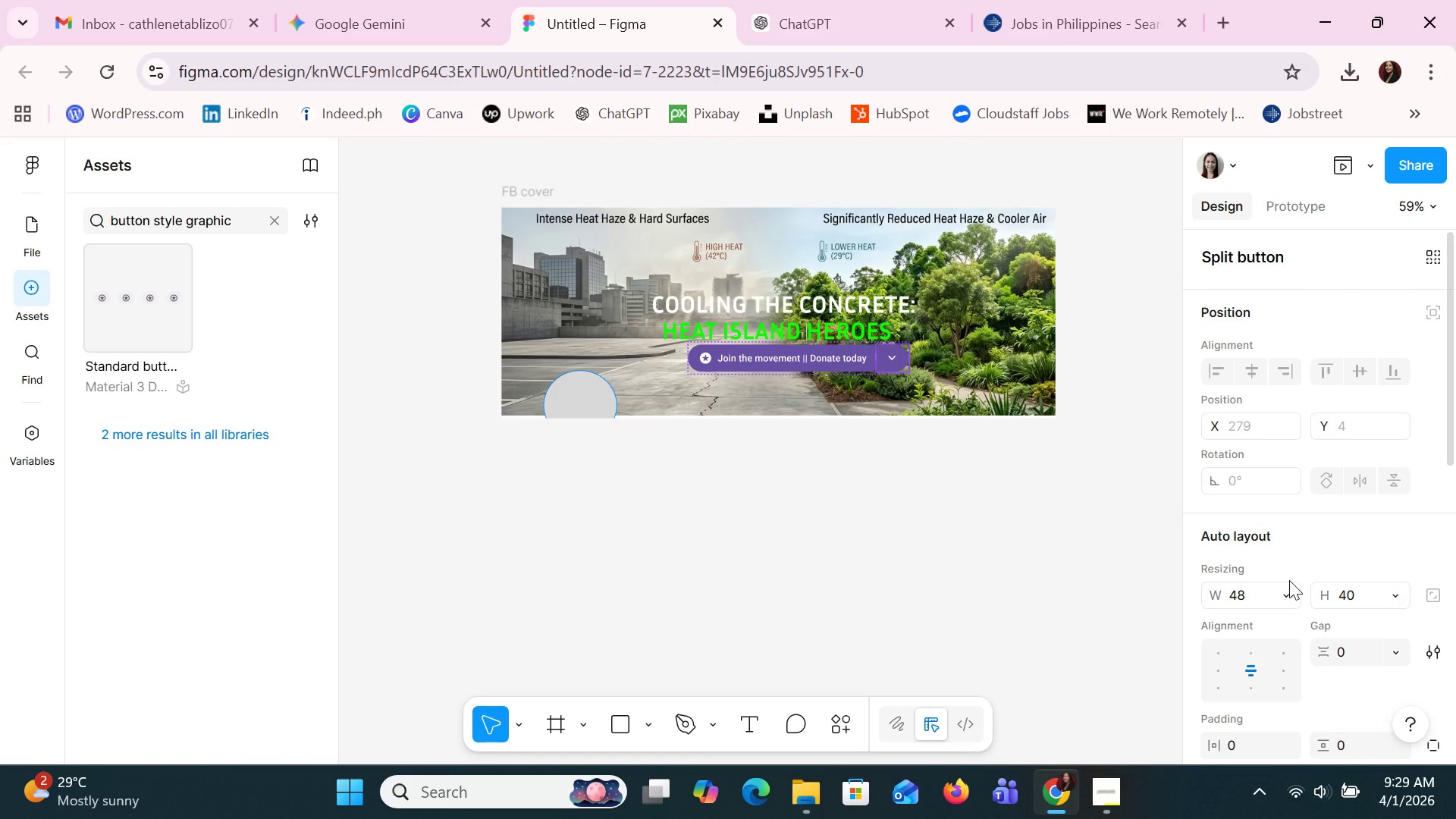 
scroll: coordinate [1289, 580], scroll_direction: down, amount: 3.0
 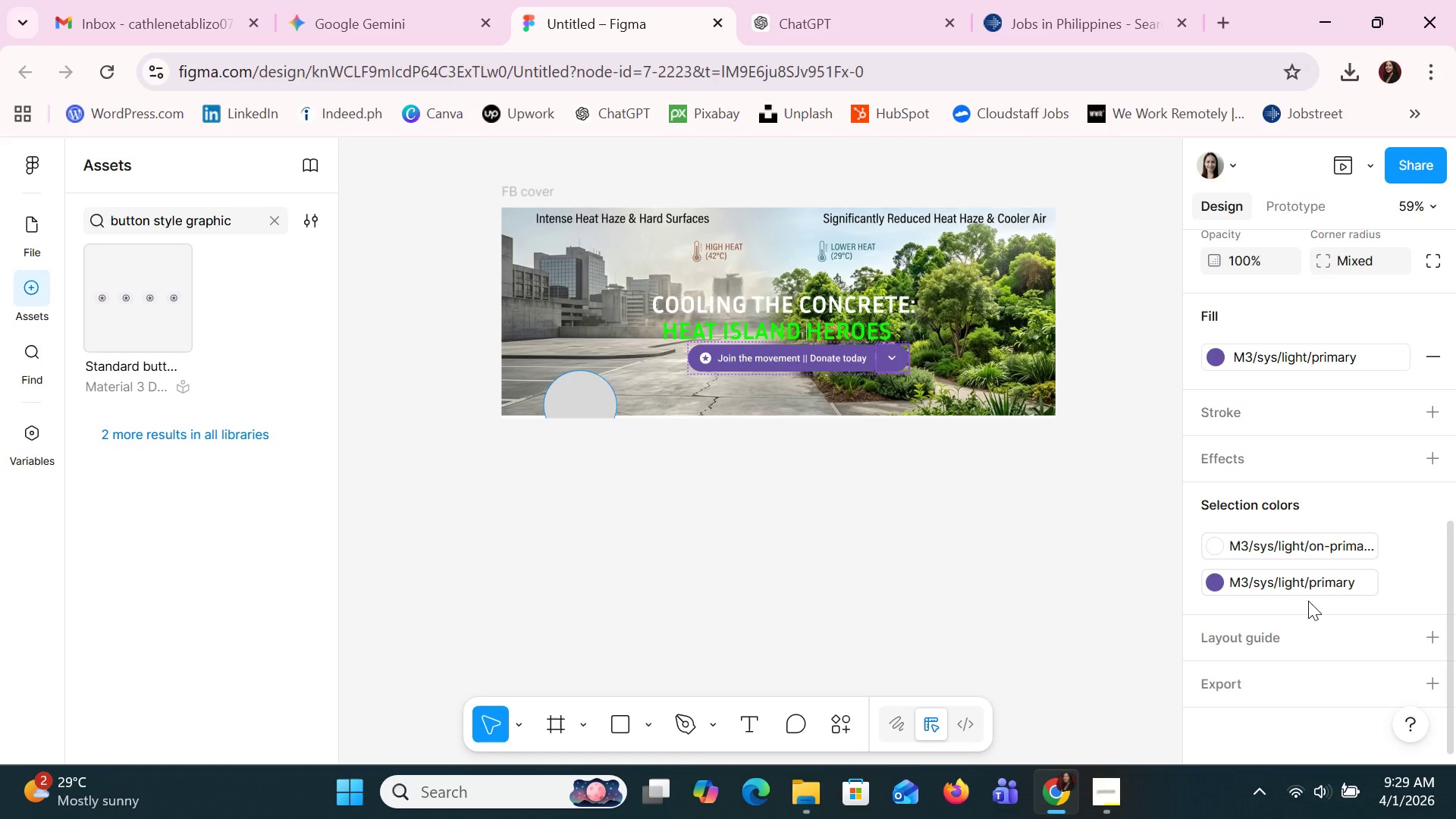 
wait(5.53)
 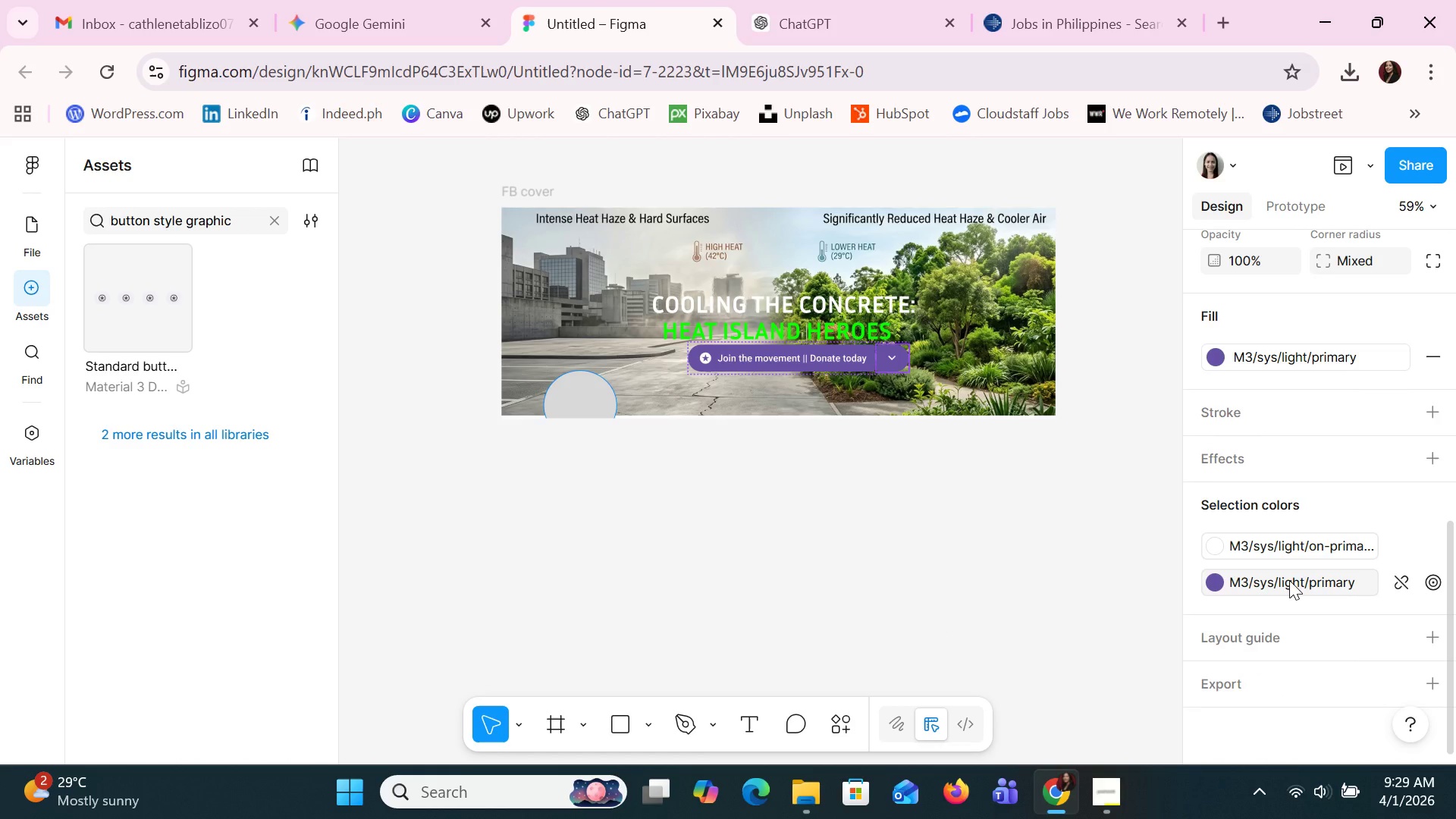 
scroll: coordinate [1306, 563], scroll_direction: up, amount: 5.0
 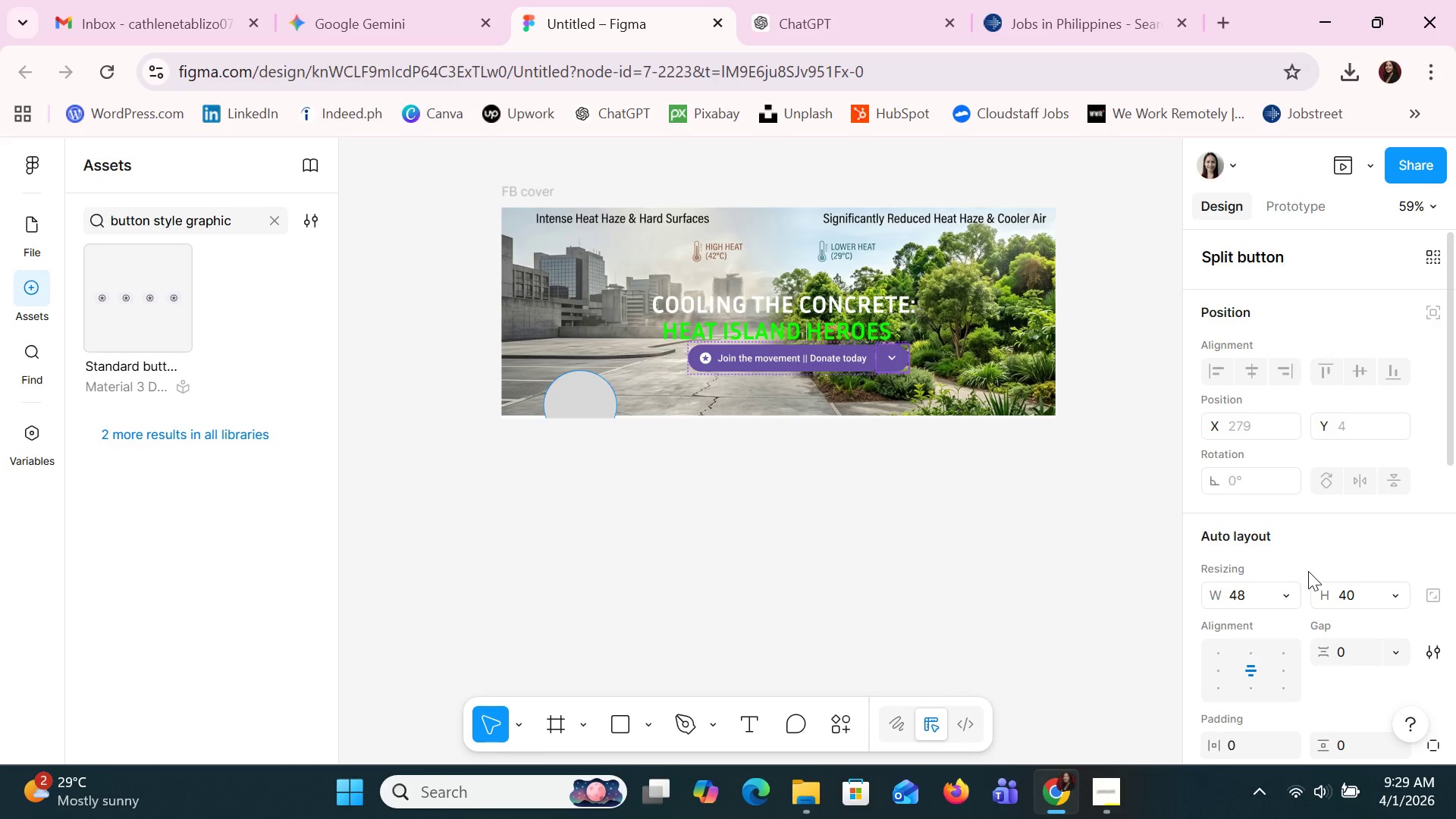 
scroll: coordinate [1313, 598], scroll_direction: down, amount: 2.0
 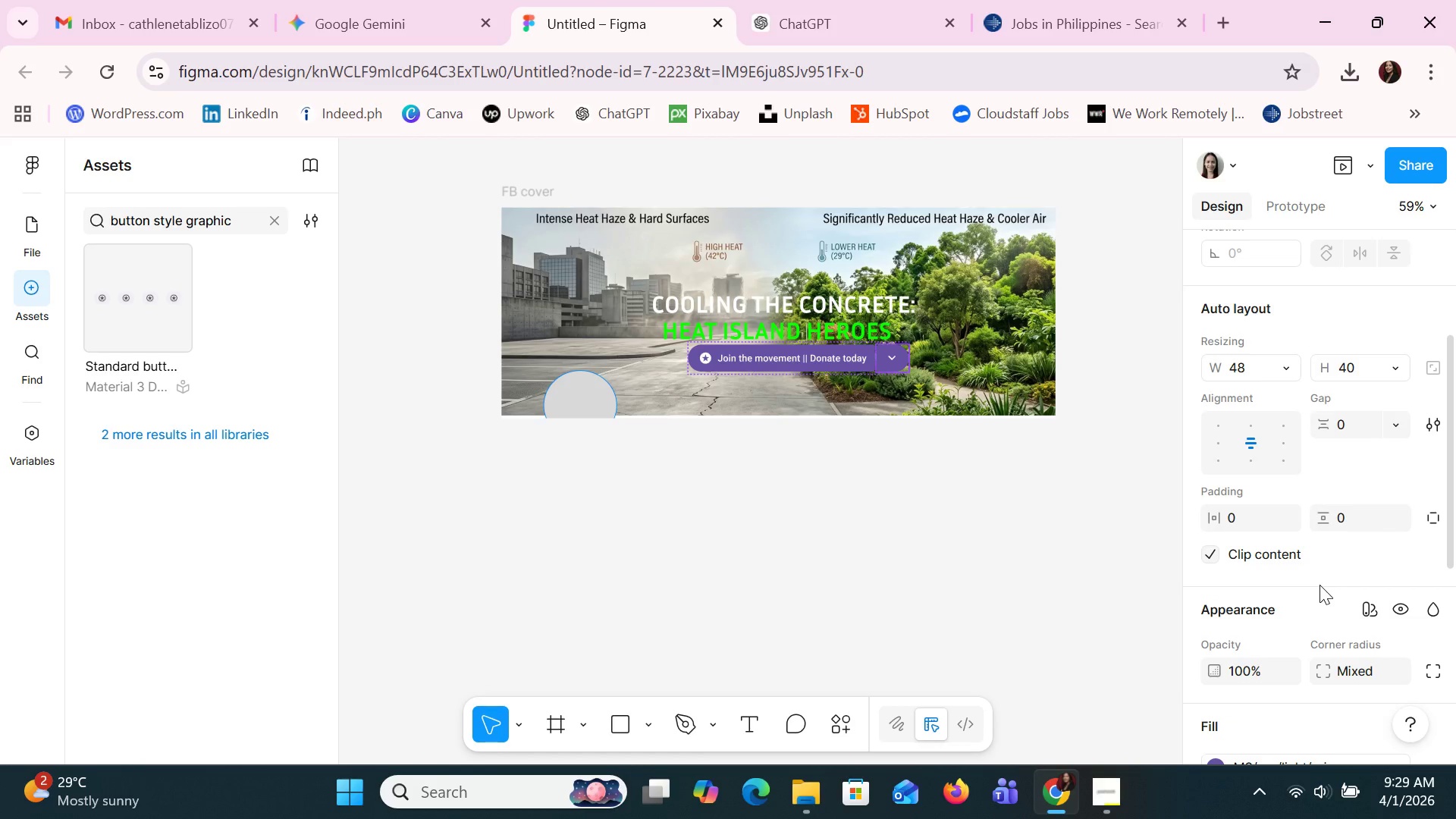 
wait(12.72)
 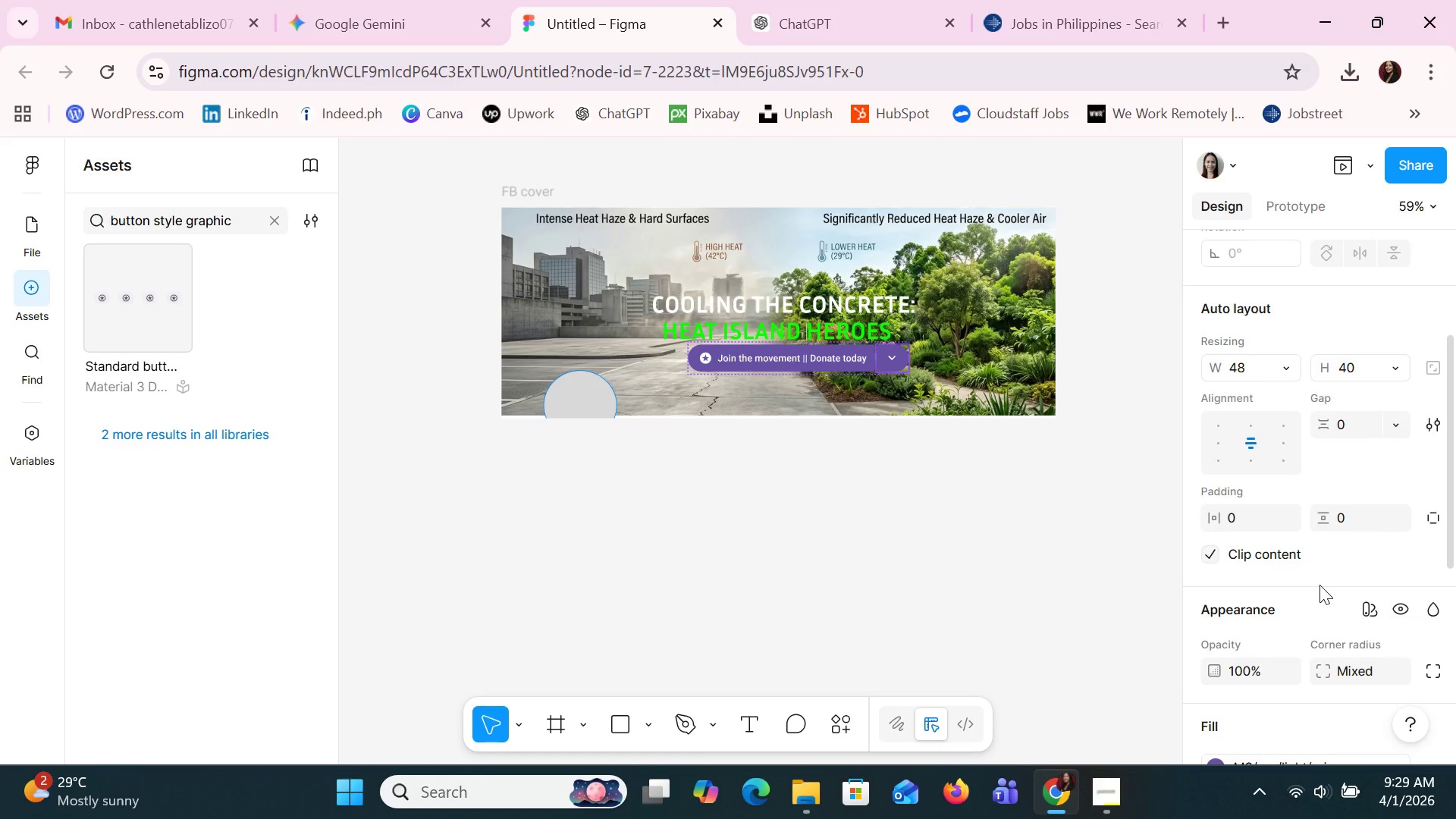 
left_click([885, 363])
 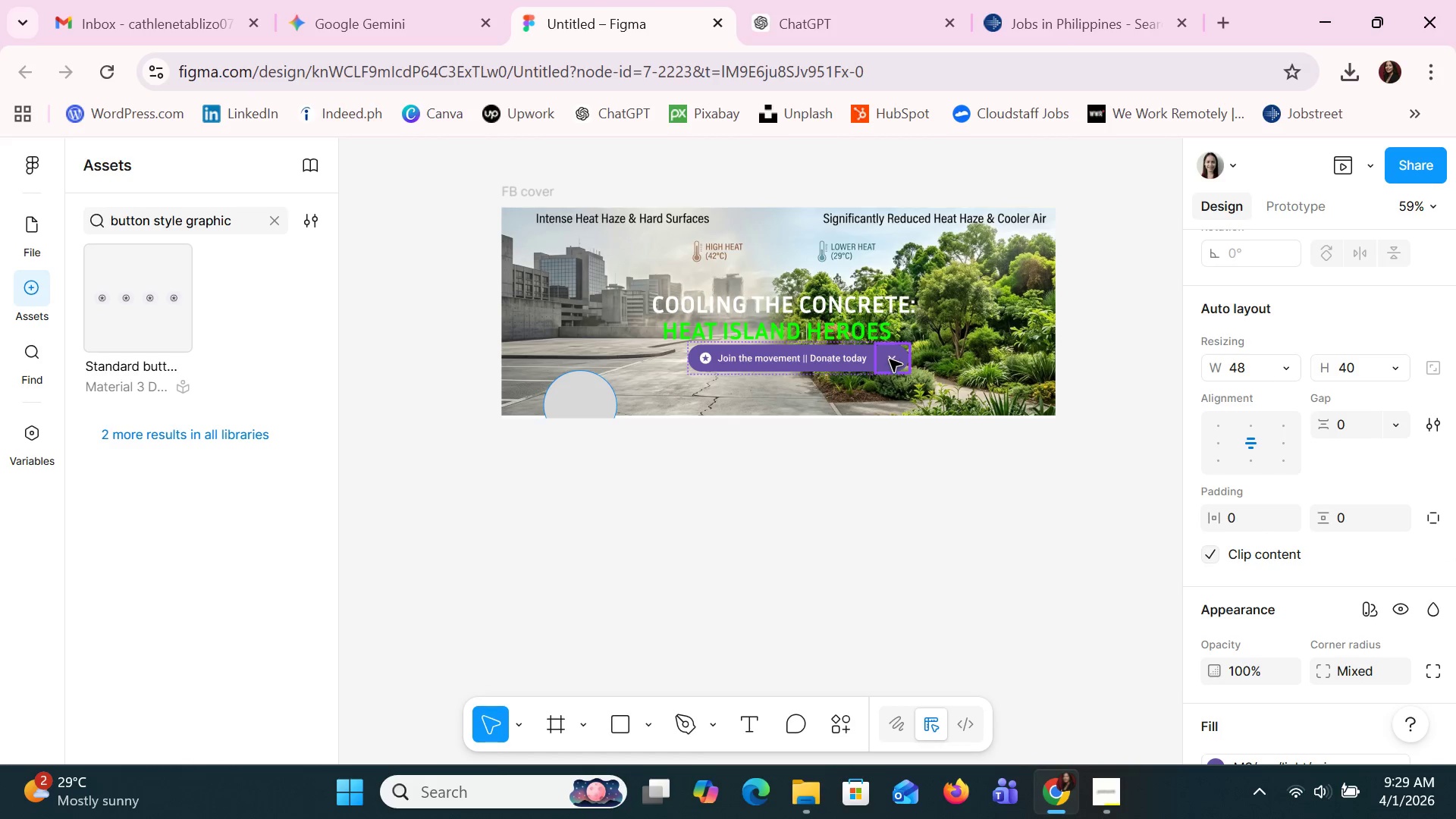 
double_click([894, 359])
 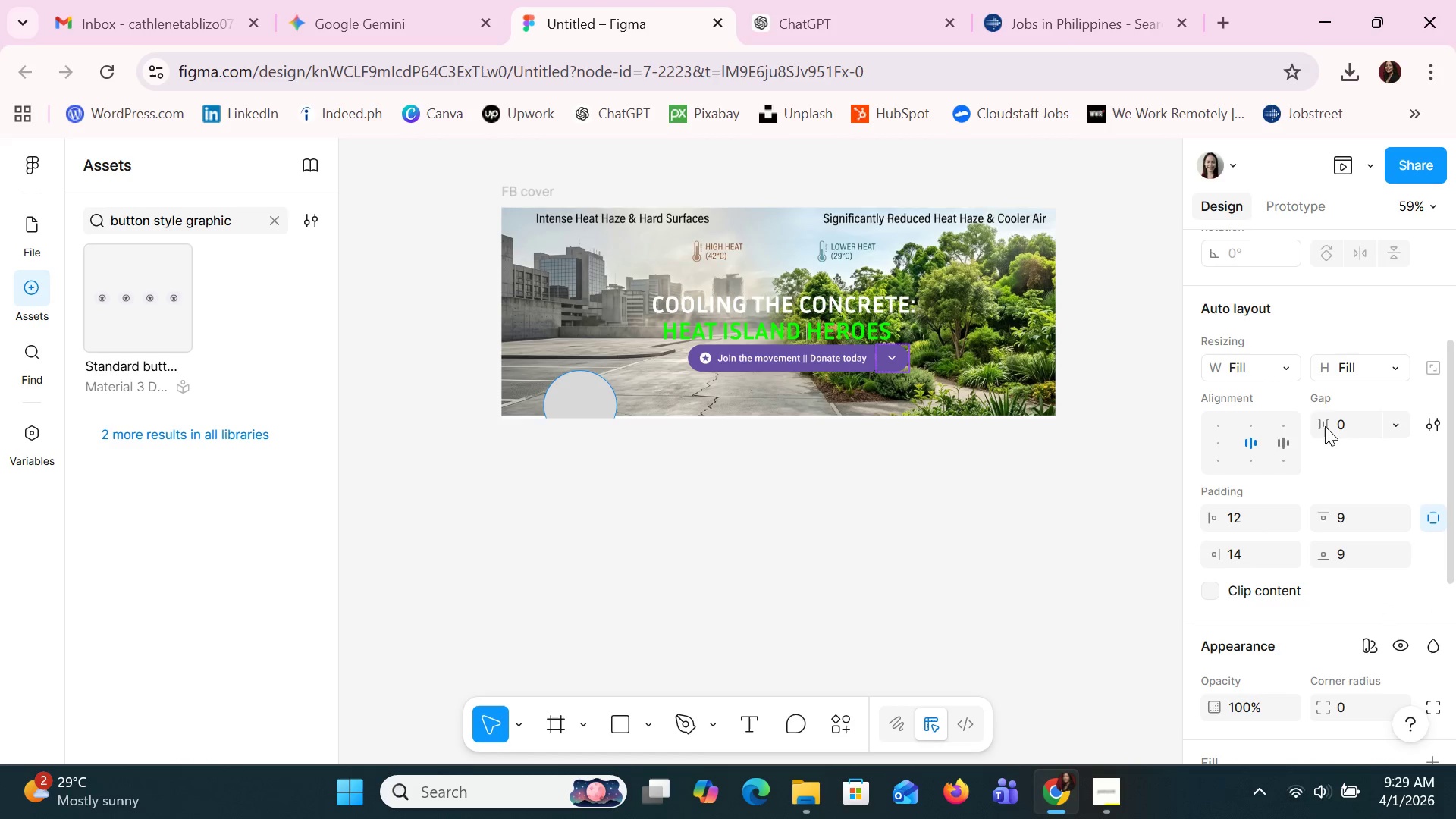 
left_click([1397, 429])
 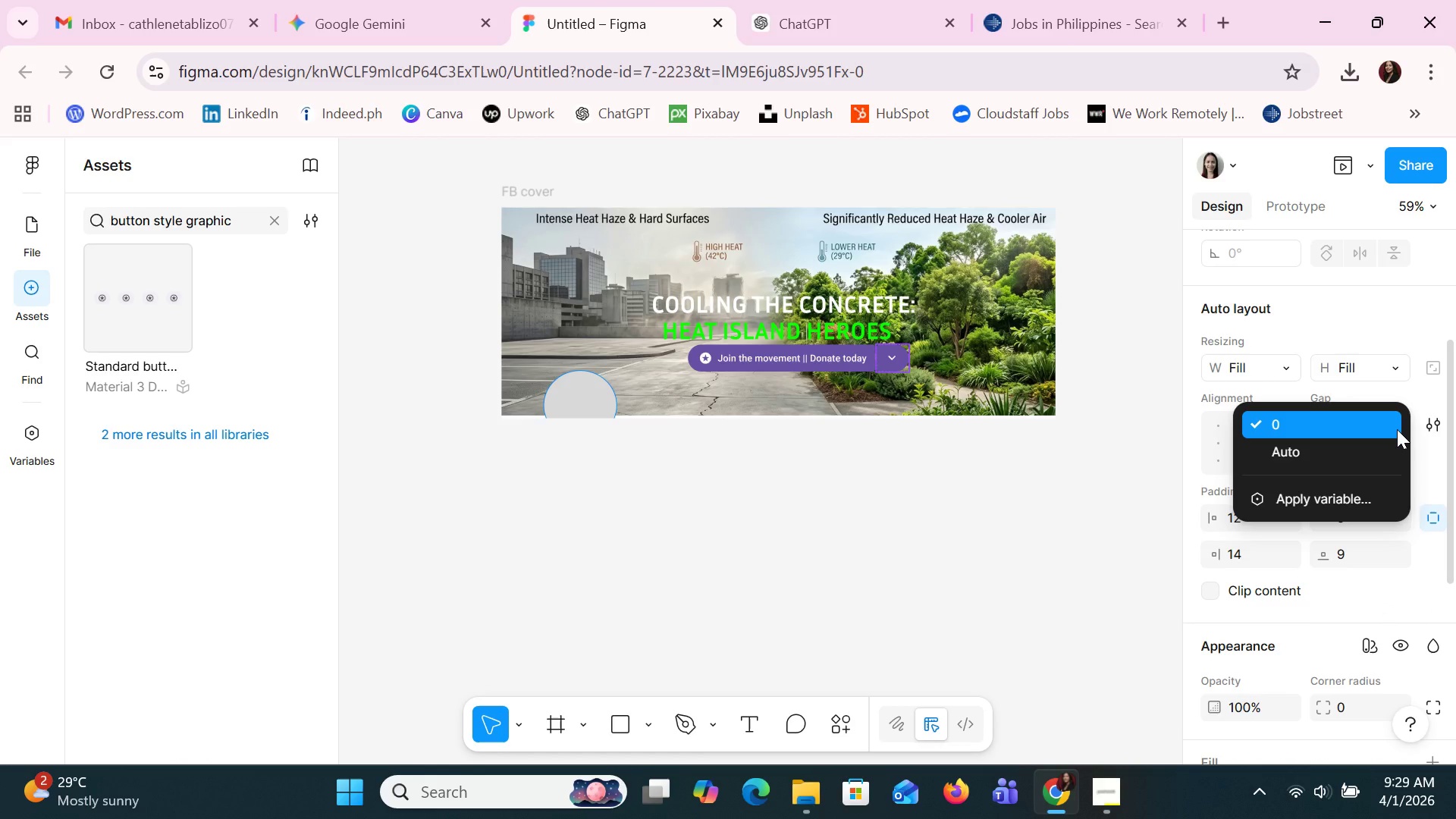 
left_click([1397, 429])
 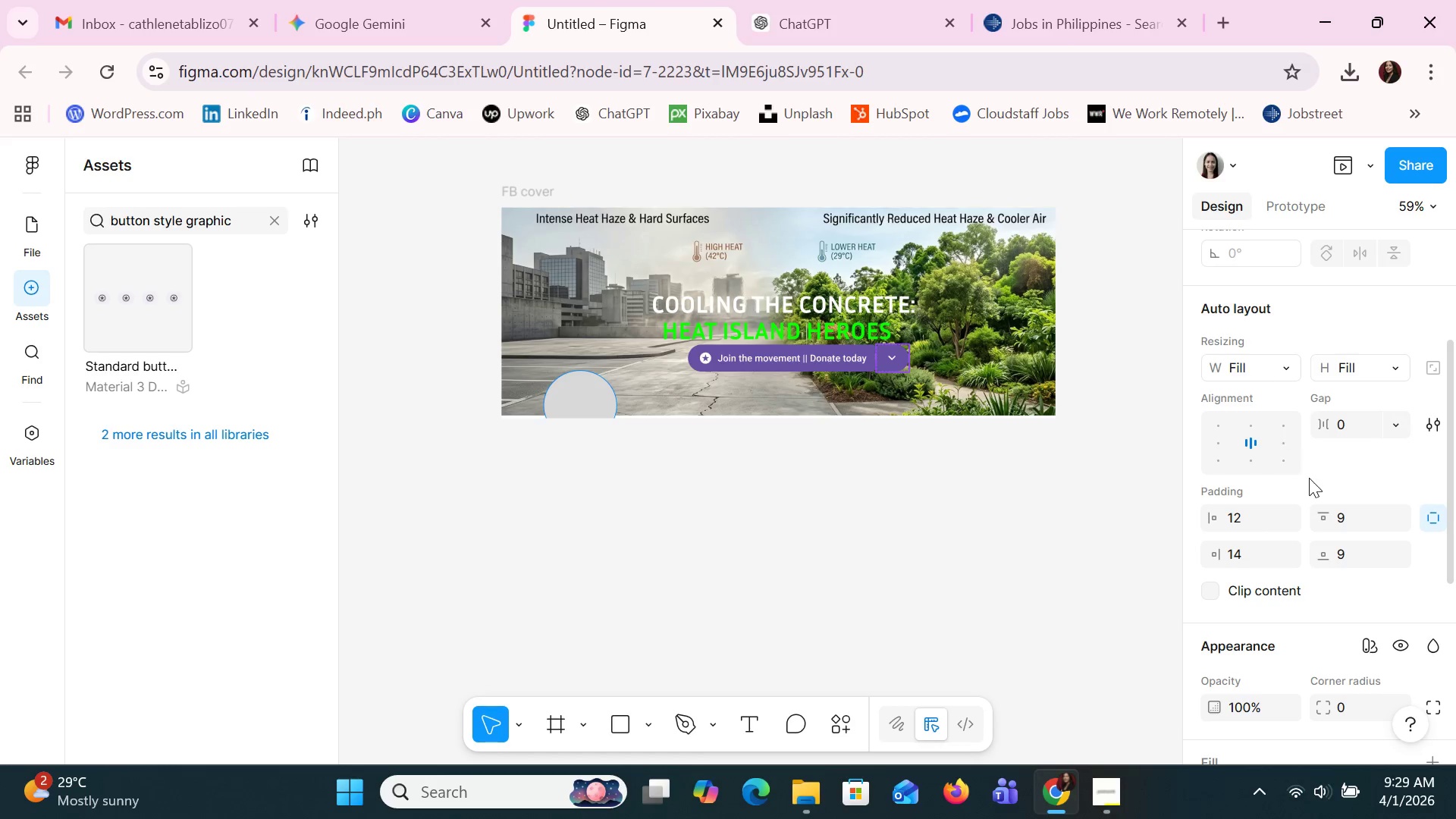 
scroll: coordinate [1309, 491], scroll_direction: down, amount: 5.0
 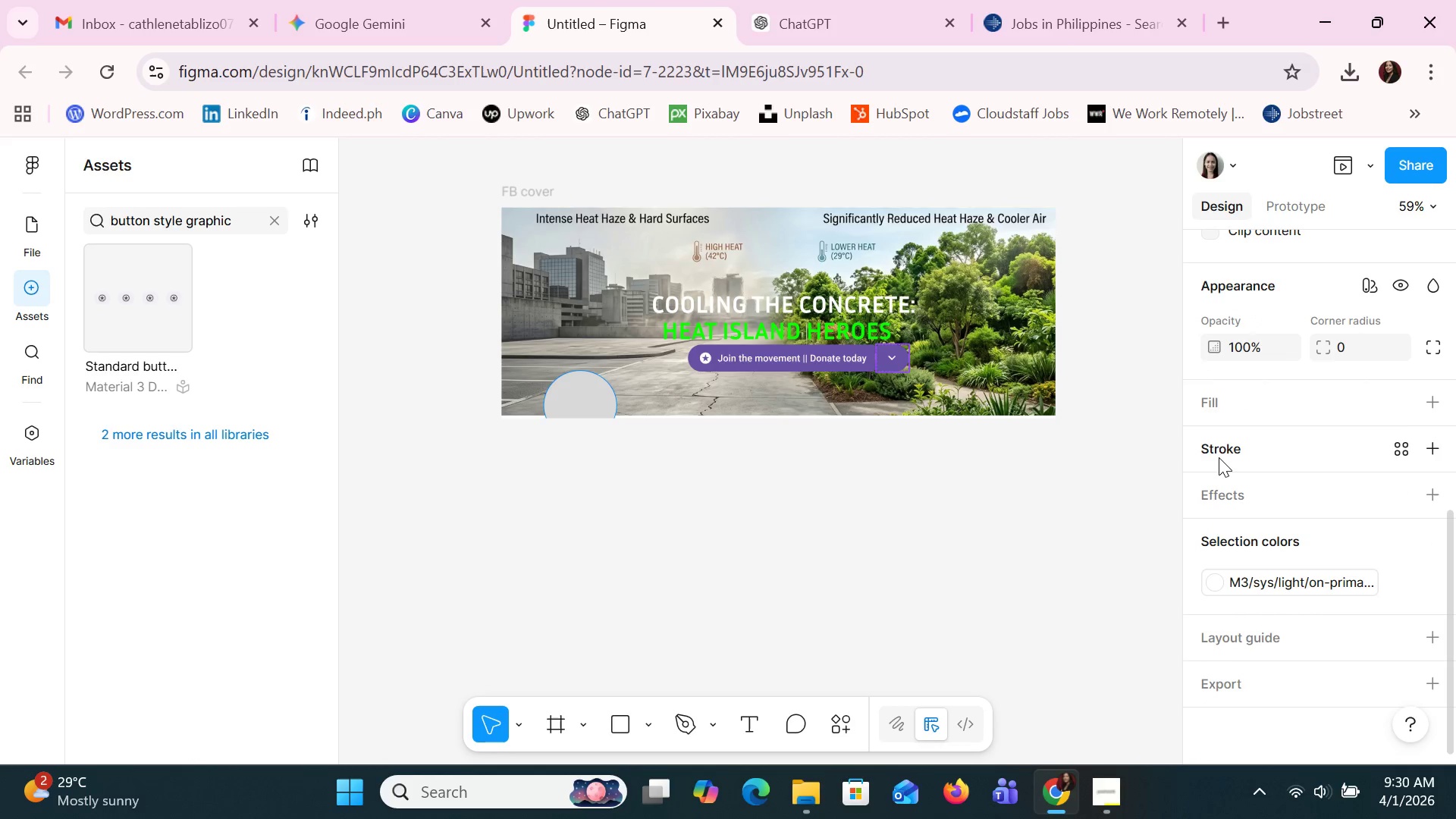 
left_click([1211, 405])
 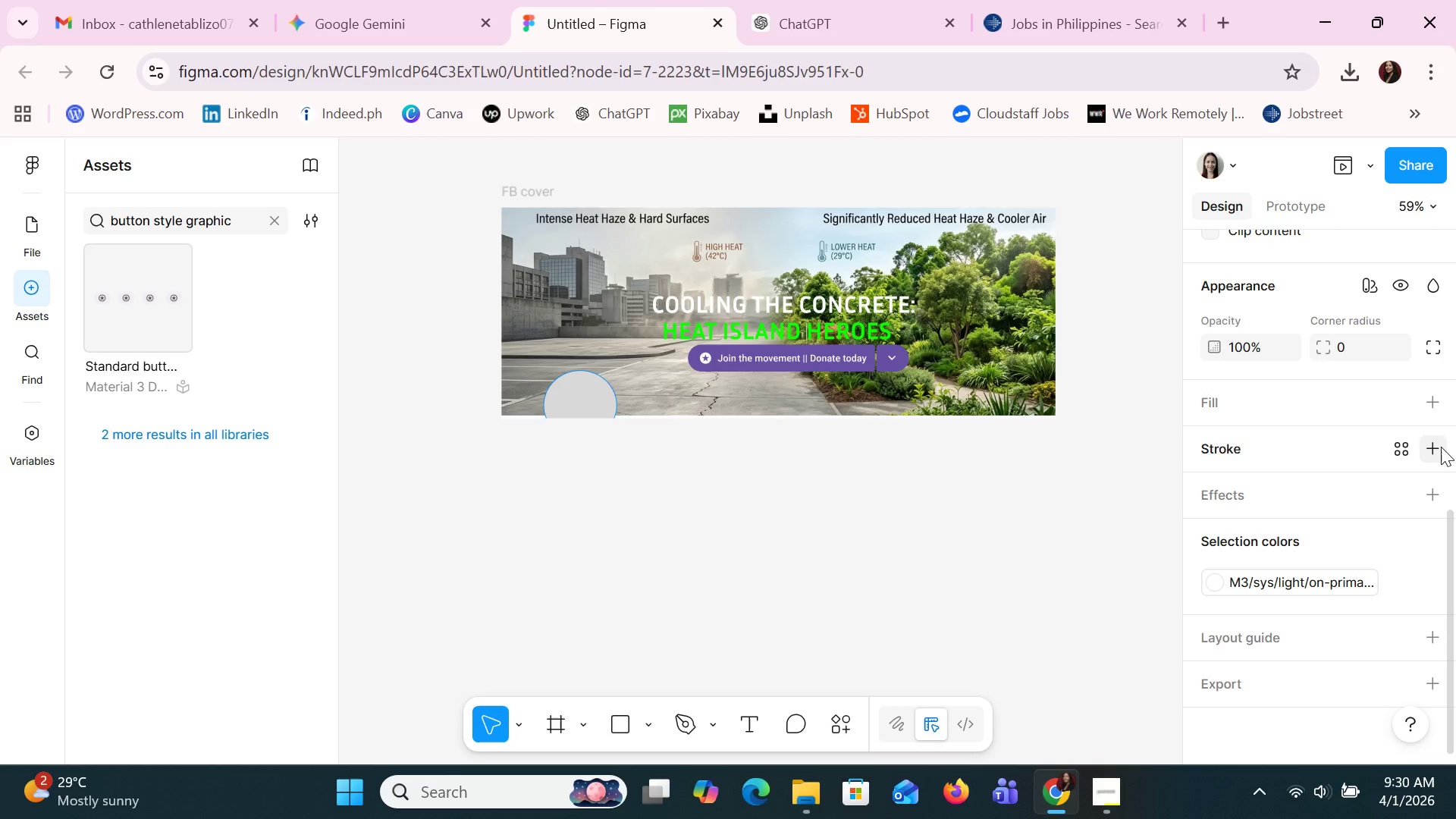 
scroll: coordinate [1442, 446], scroll_direction: up, amount: 1.0
 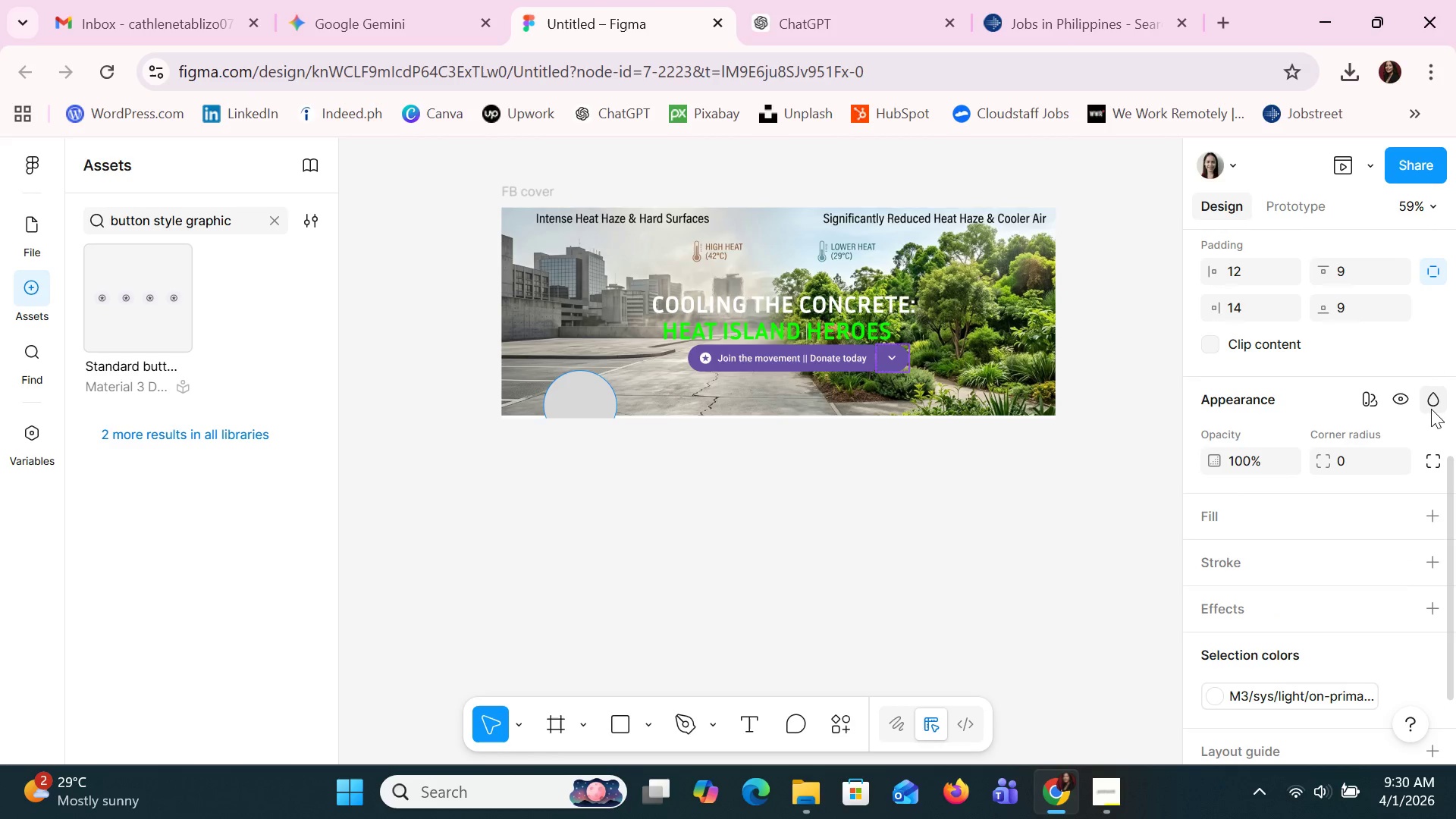 
left_click([1431, 409])
 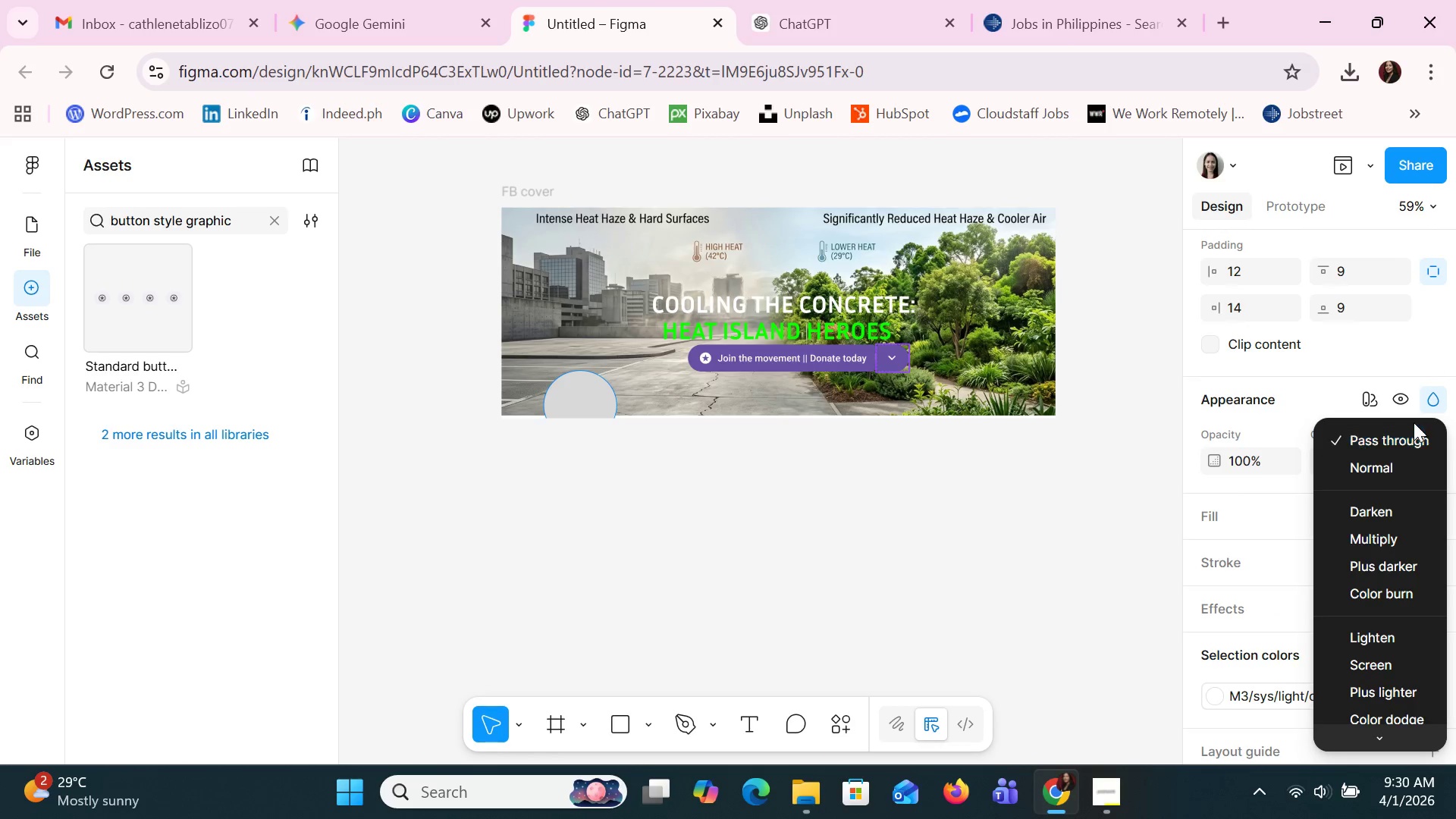 
left_click([1407, 408])
 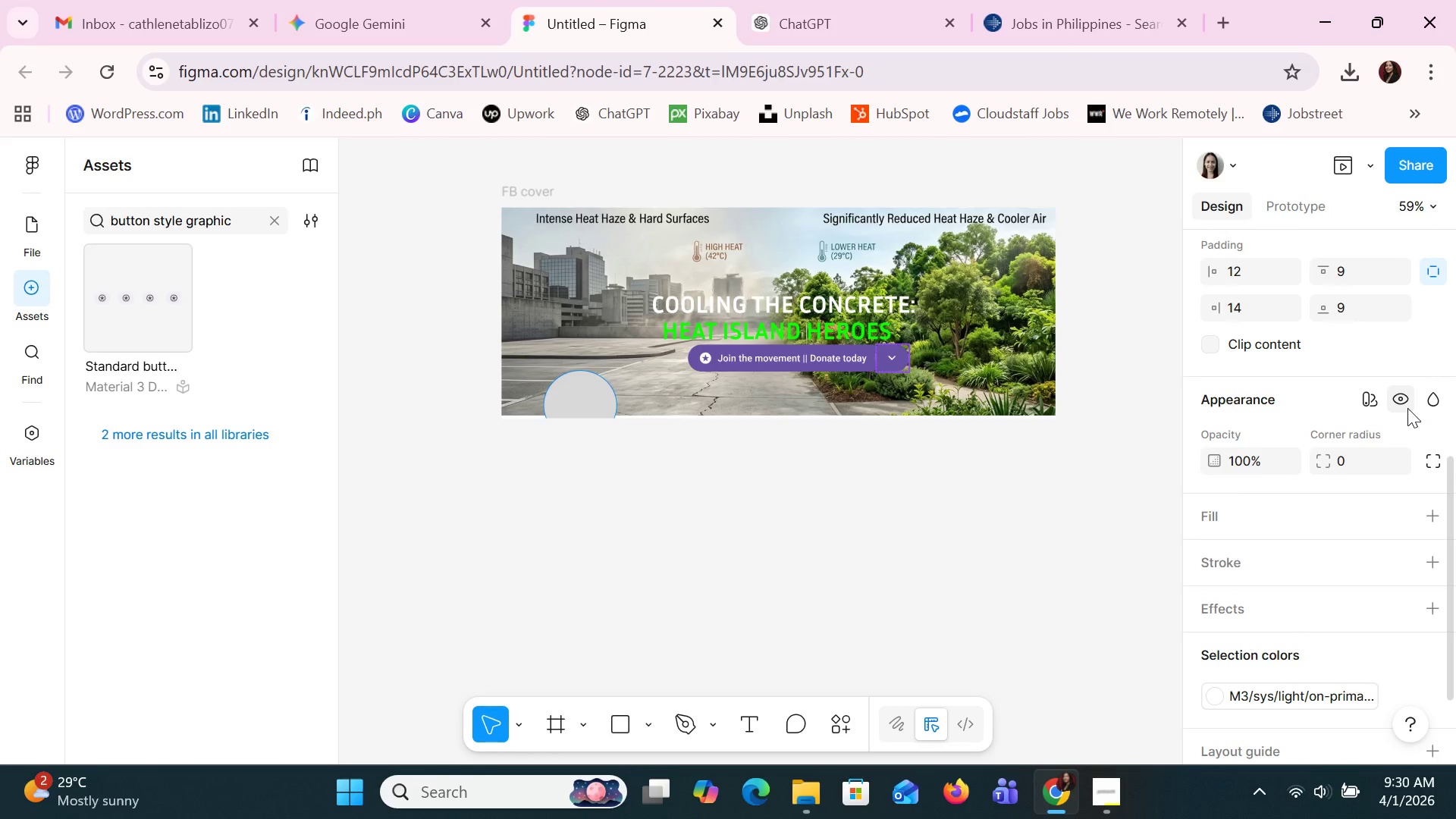 
left_click([1407, 408])
 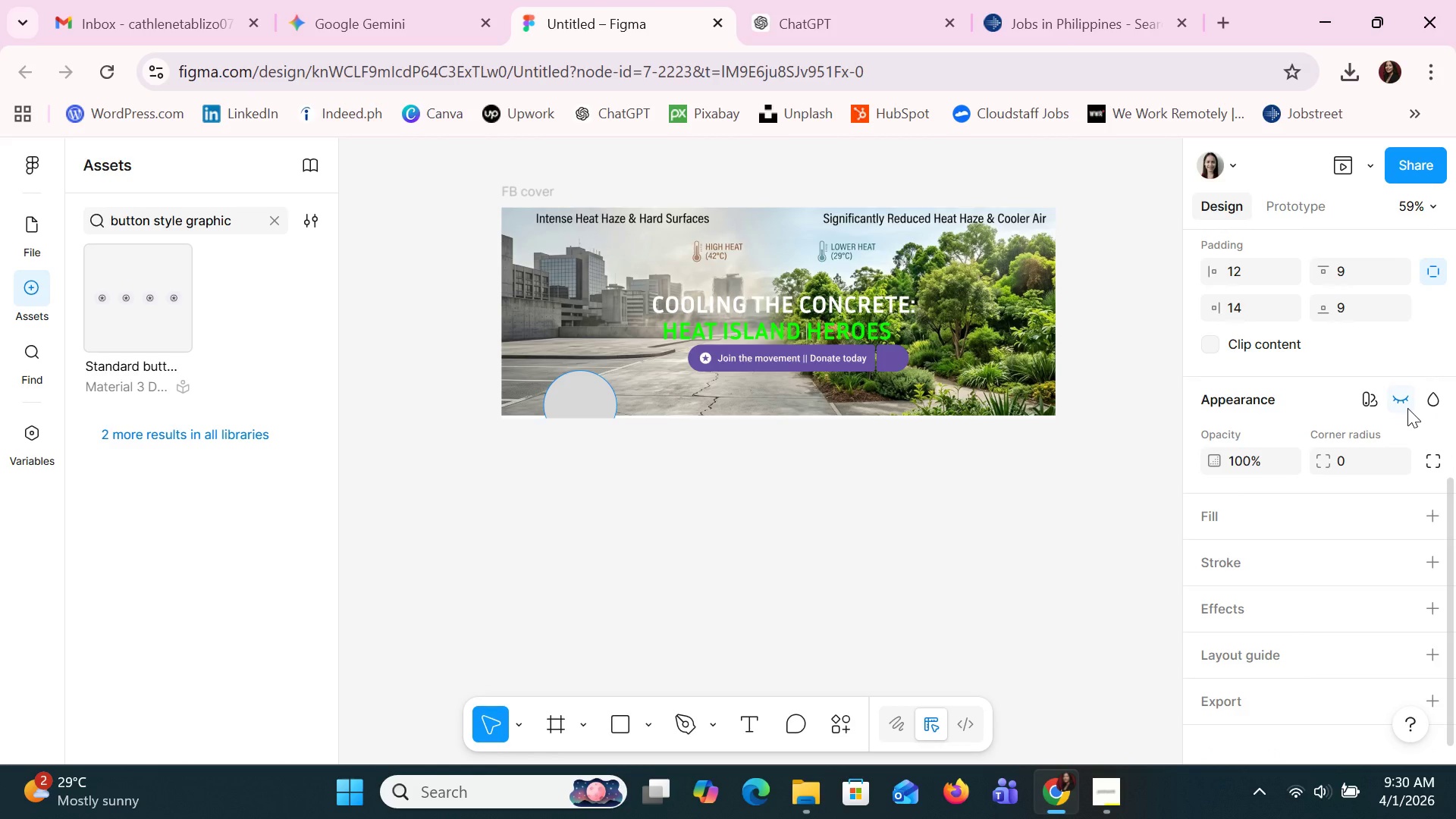 
left_click([1407, 408])
 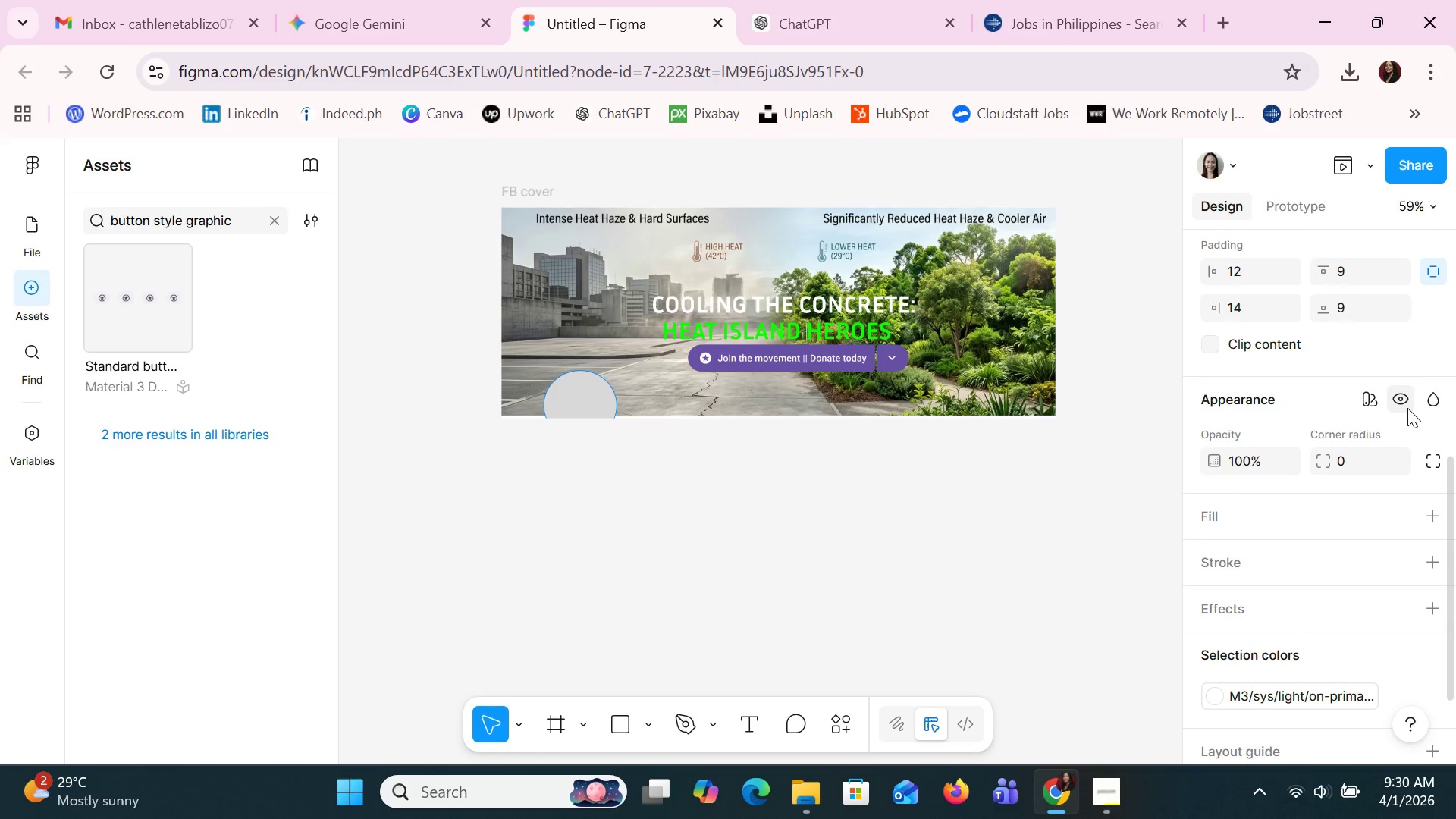 
left_click_drag(start_coordinate=[1407, 408], to_coordinate=[1412, 408])
 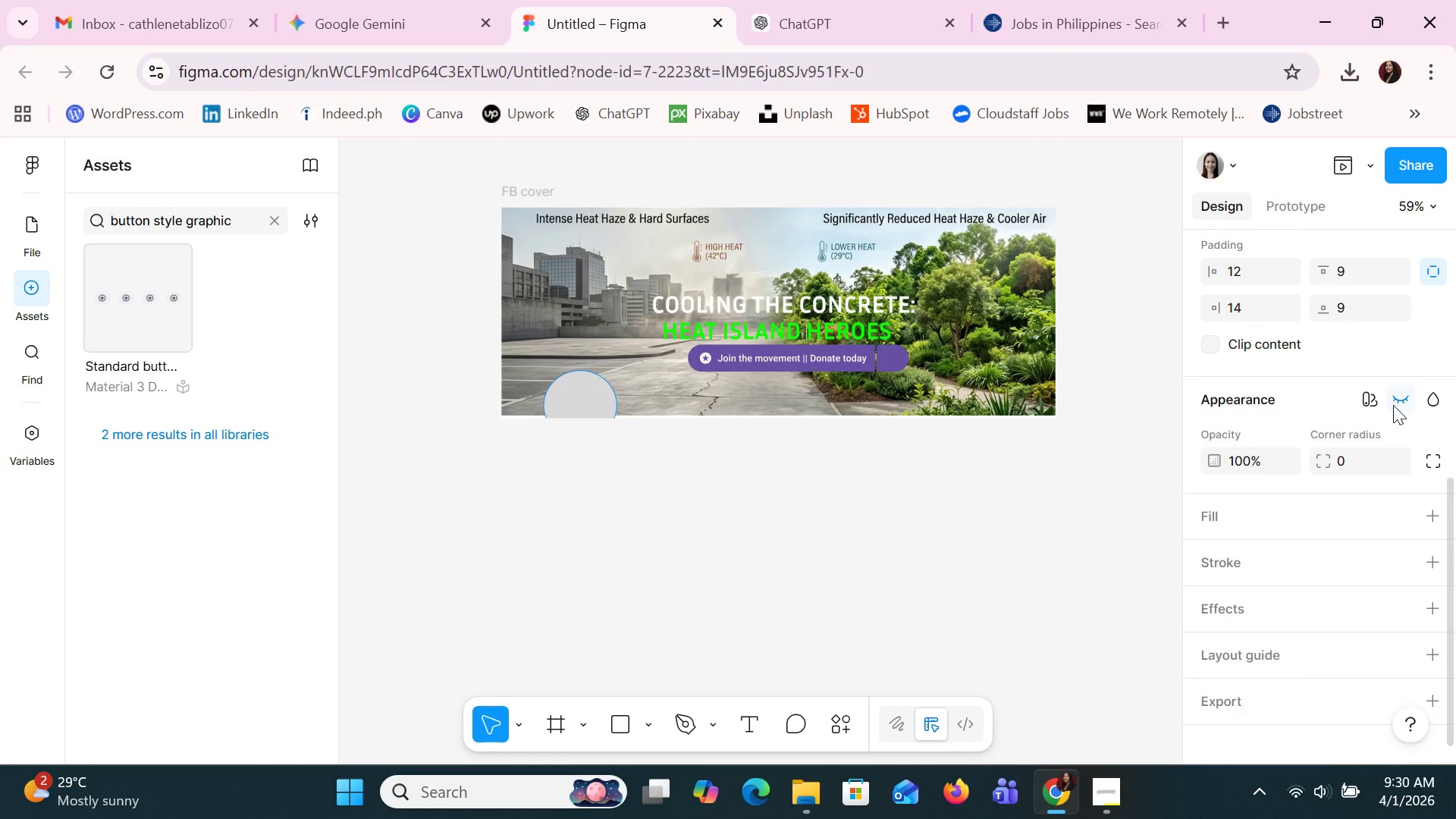 
left_click([1376, 400])
 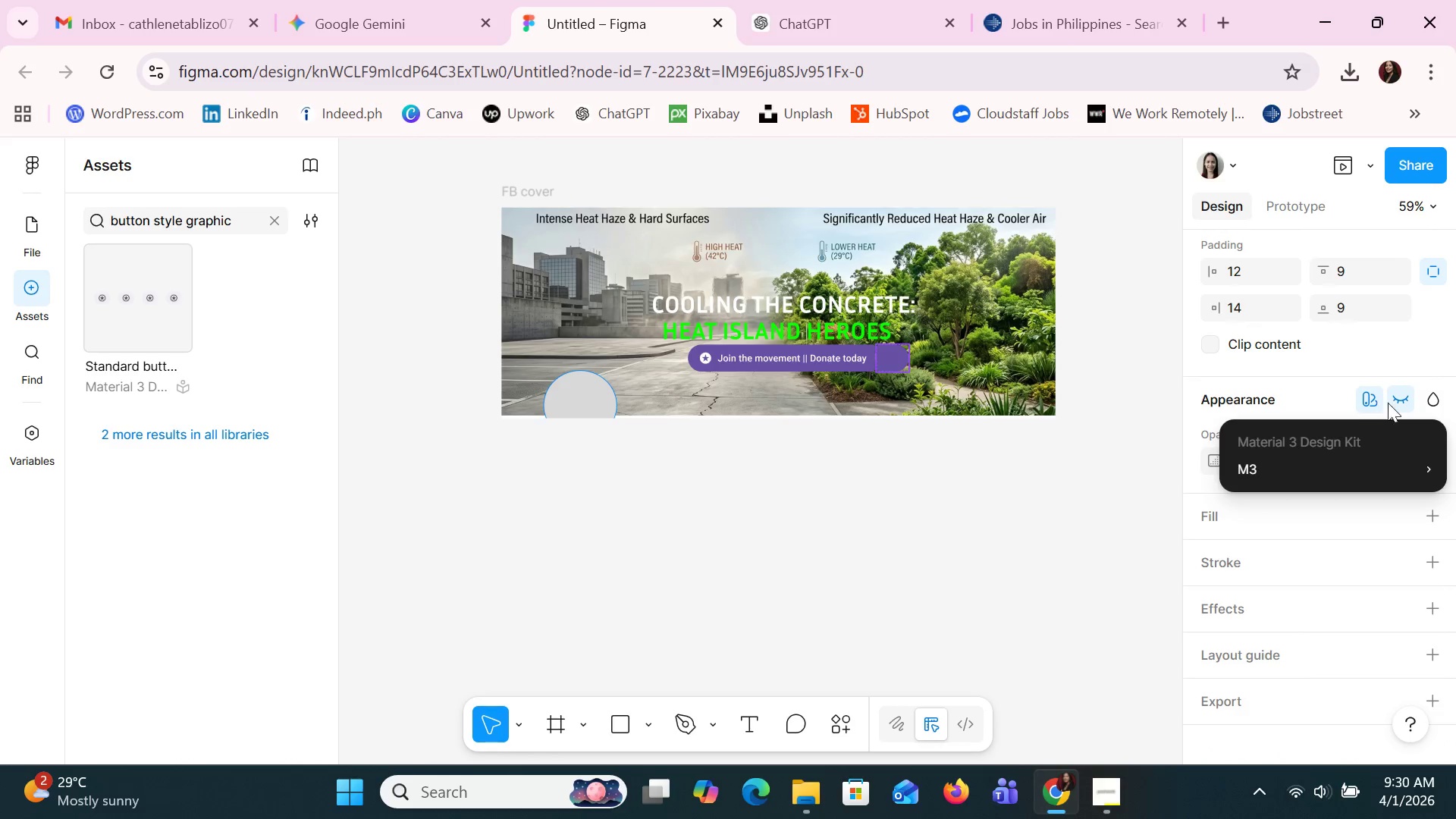 
left_click([1399, 410])
 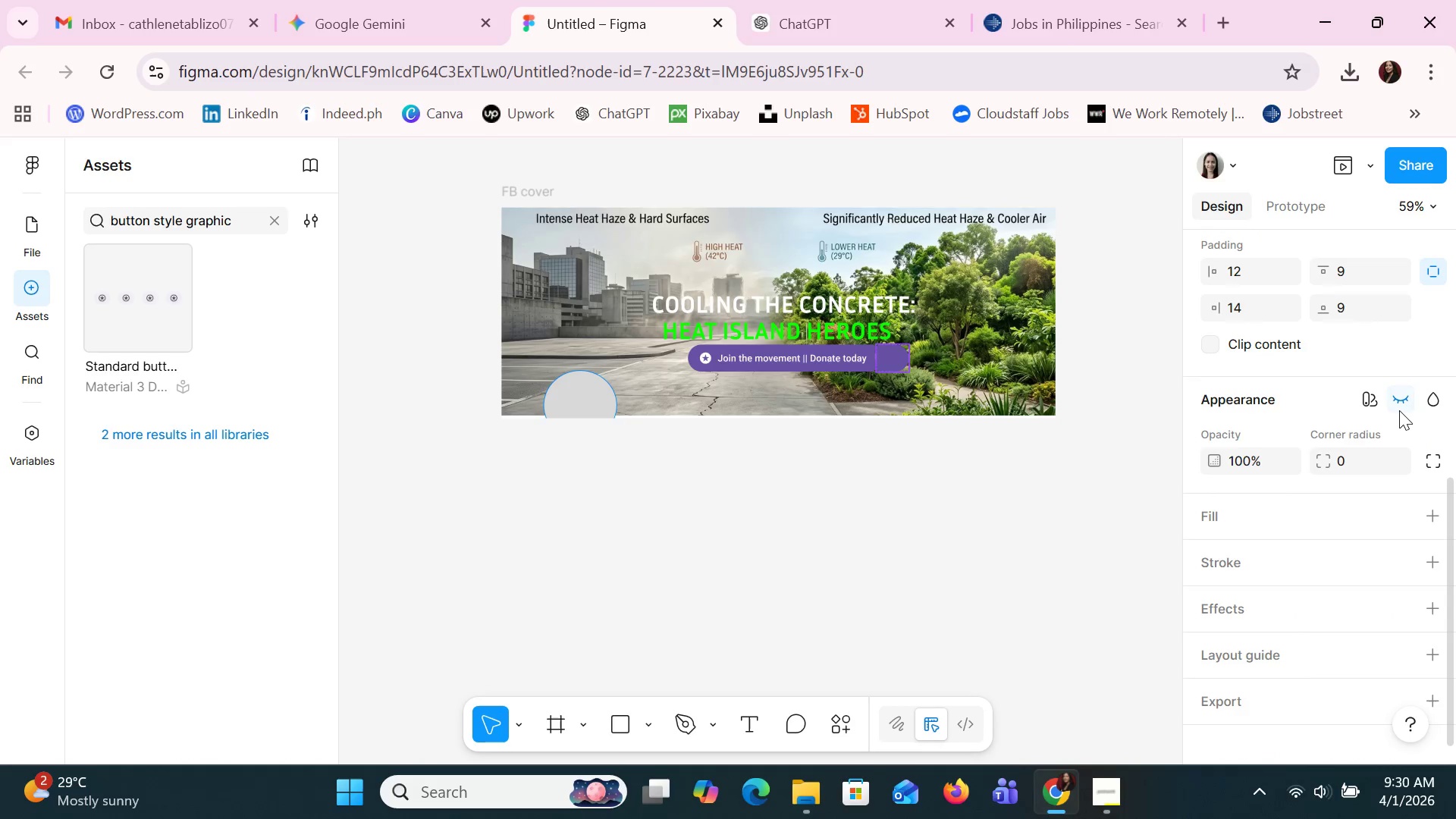 
left_click([1399, 410])
 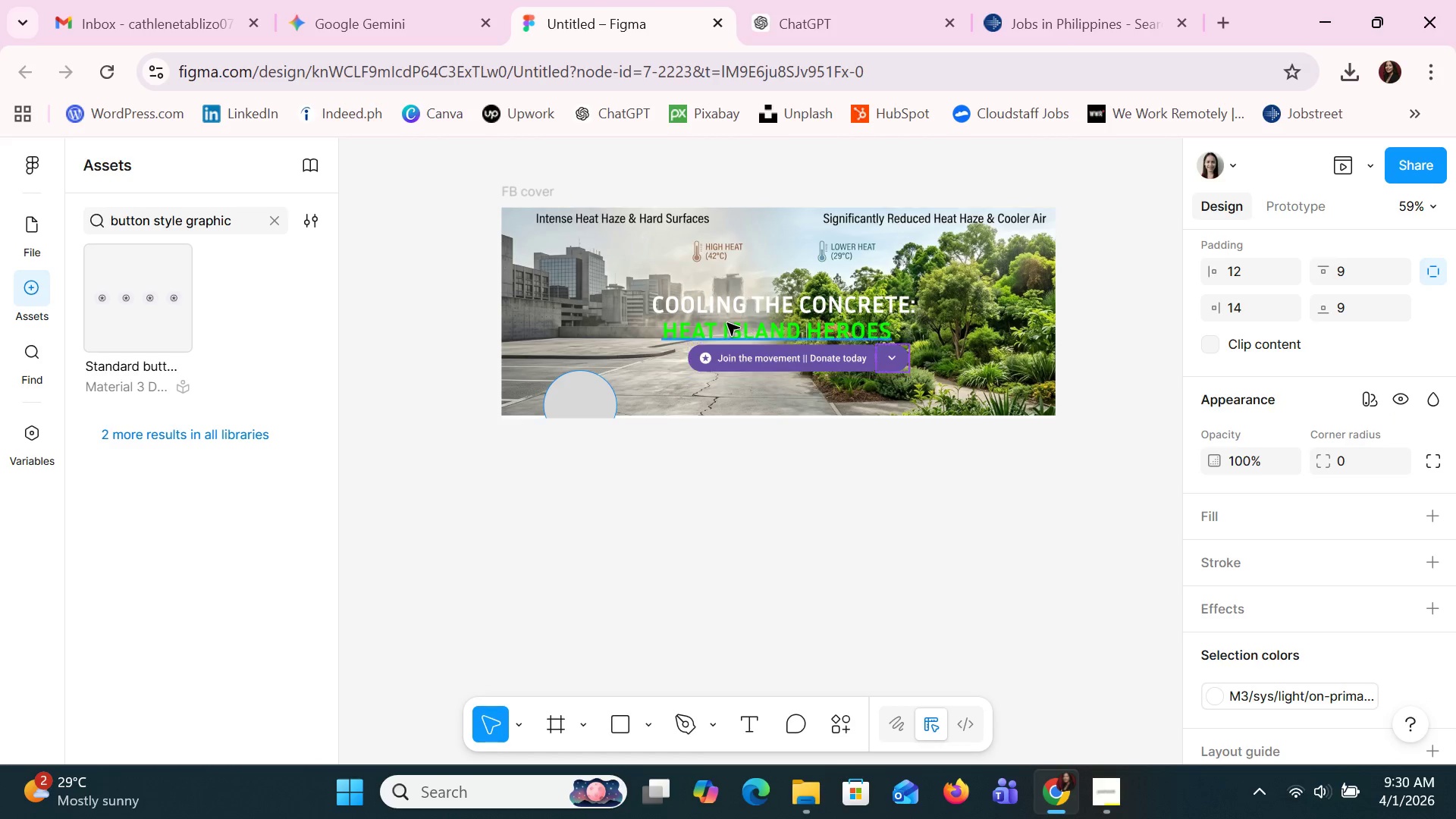 
left_click([745, 356])
 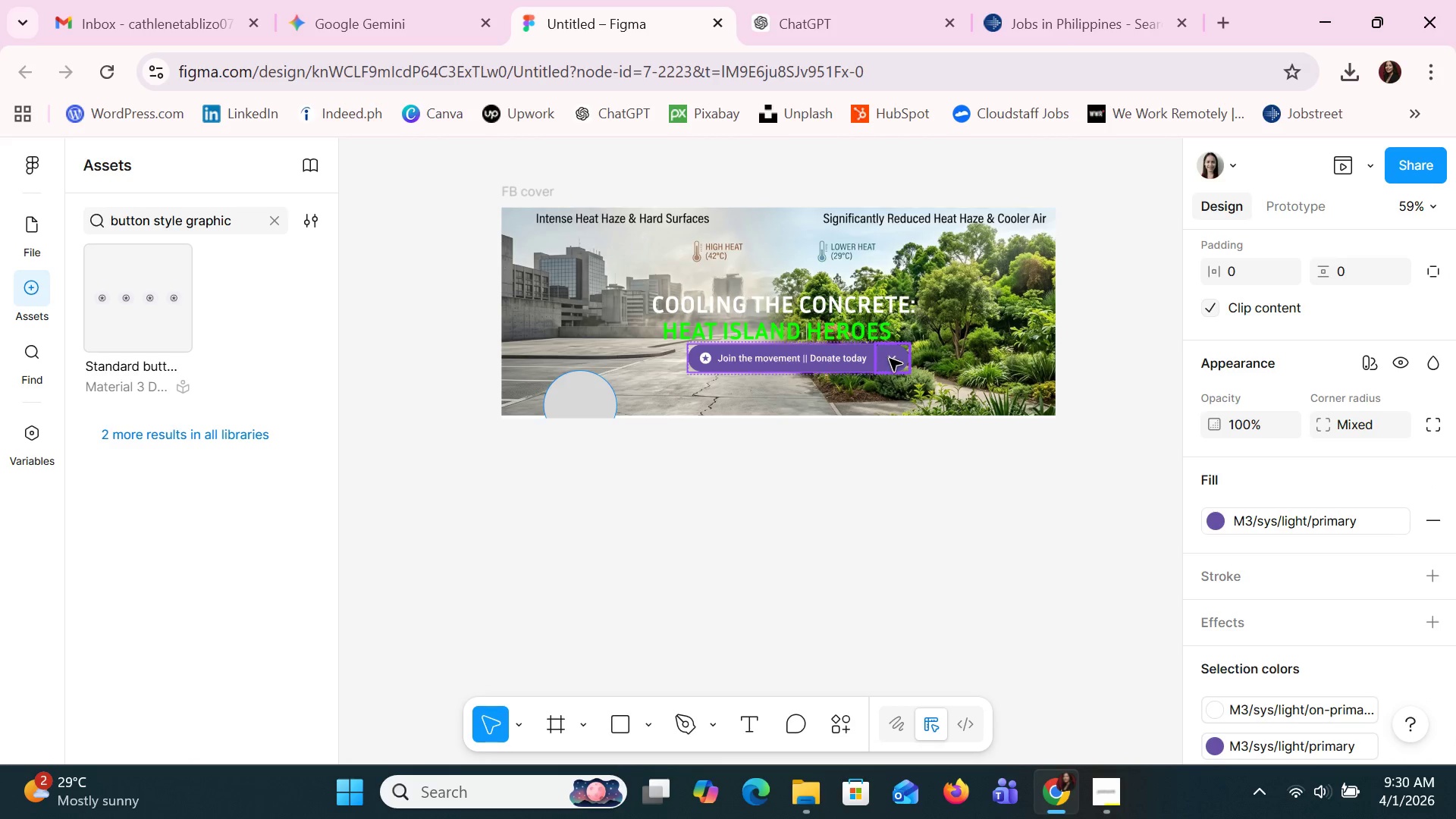 
double_click([893, 359])
 